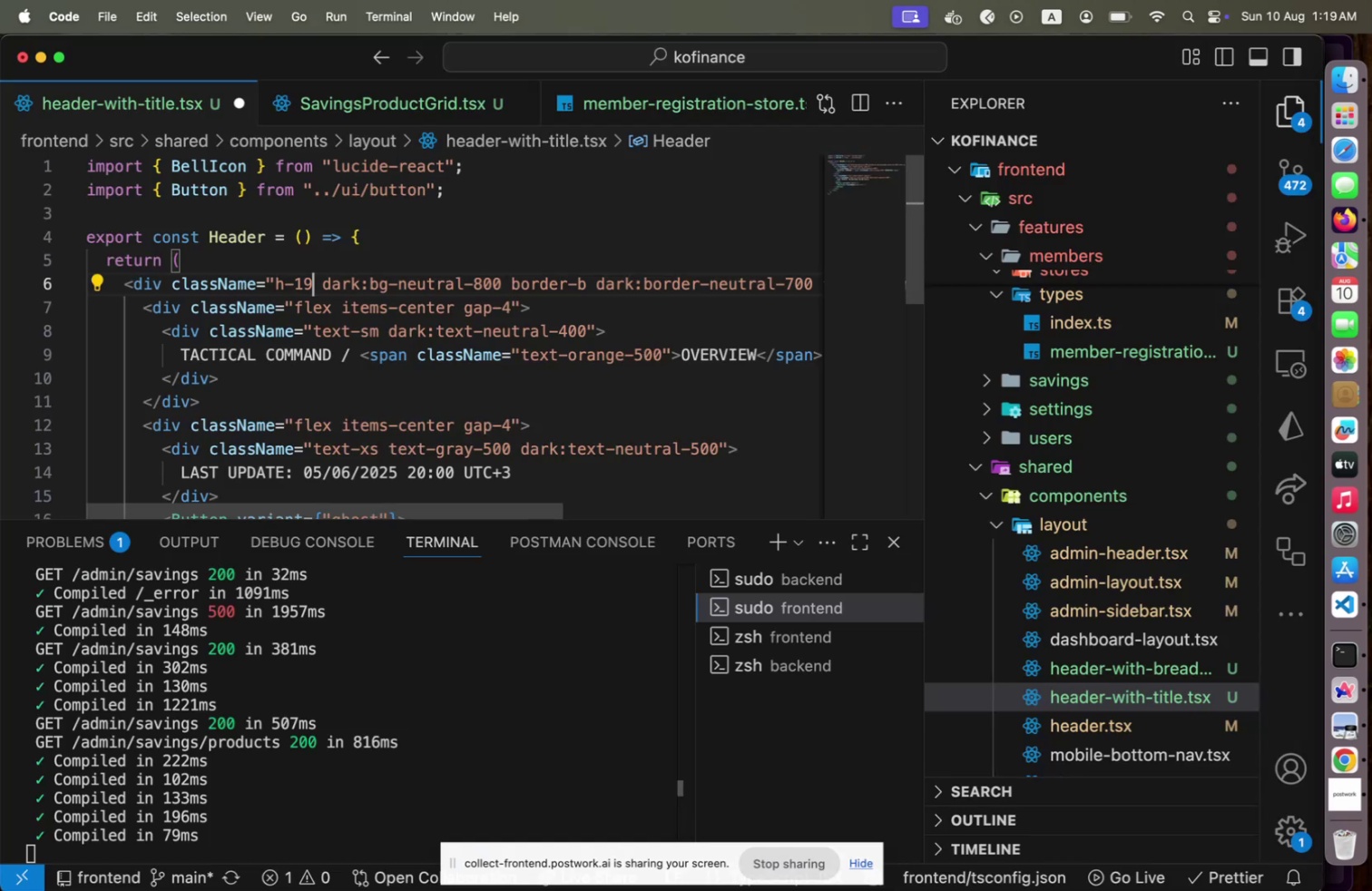 
key(Meta+CommandLeft)
 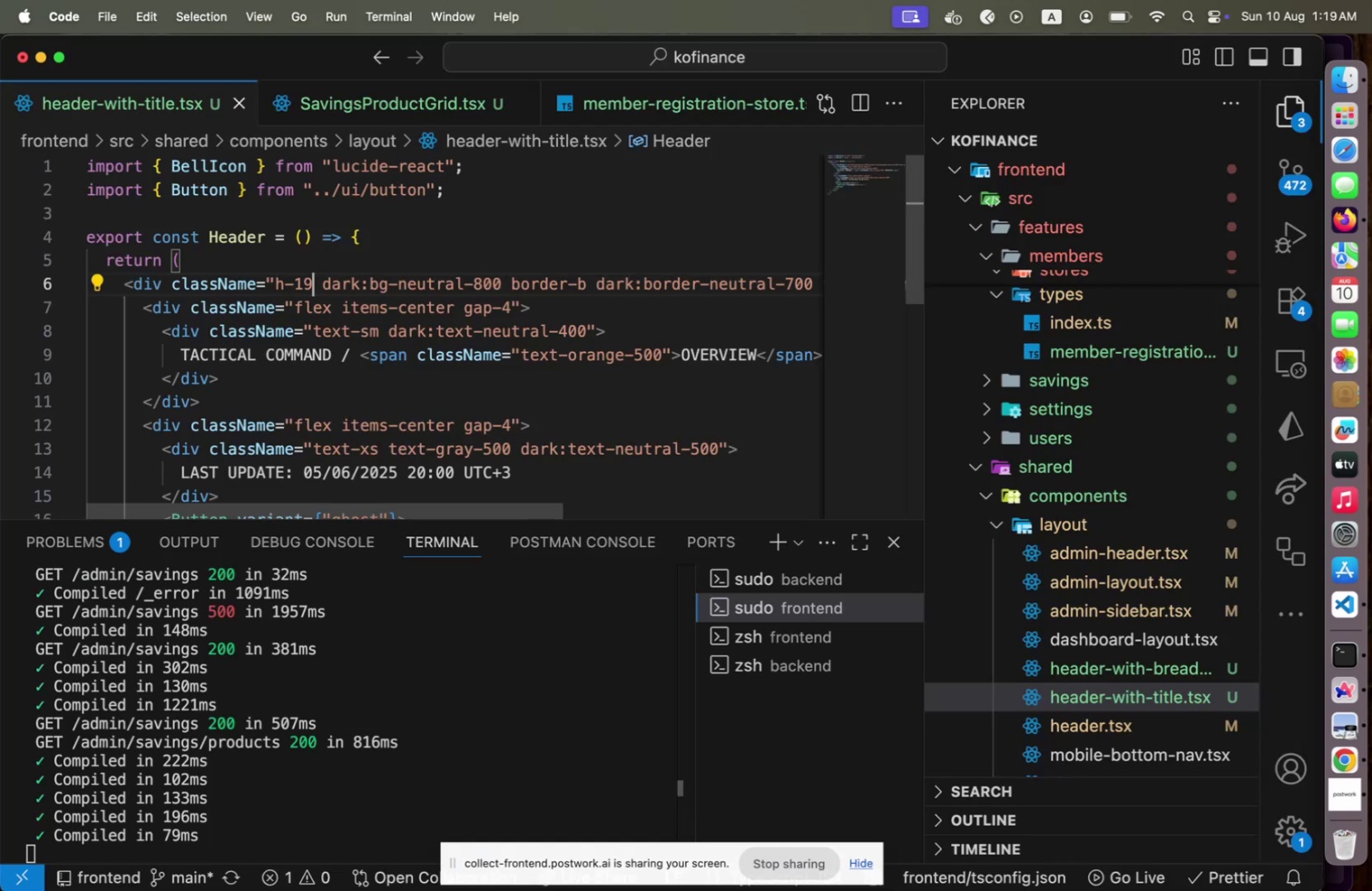 
key(Meta+S)
 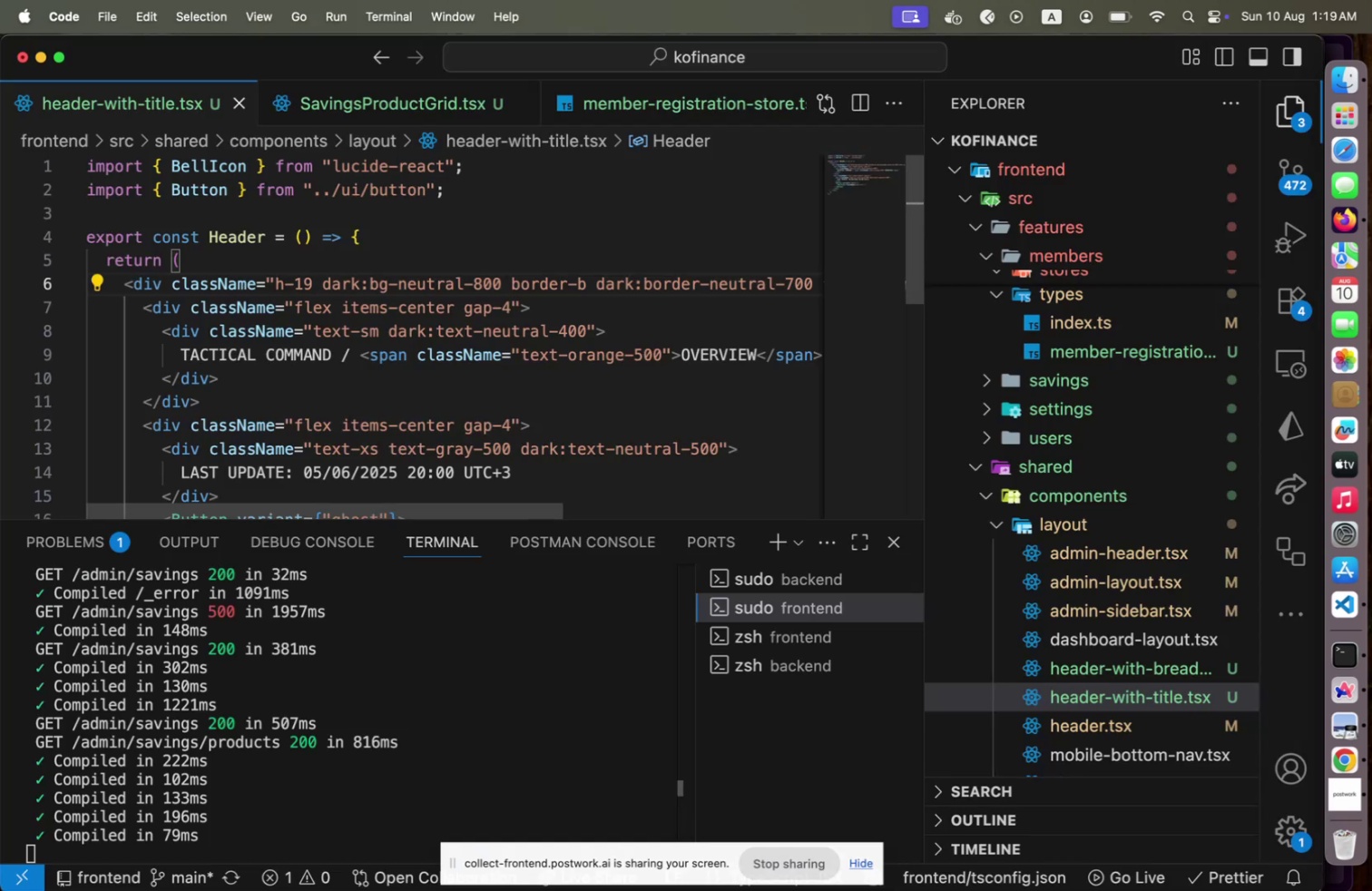 
key(Backspace)
 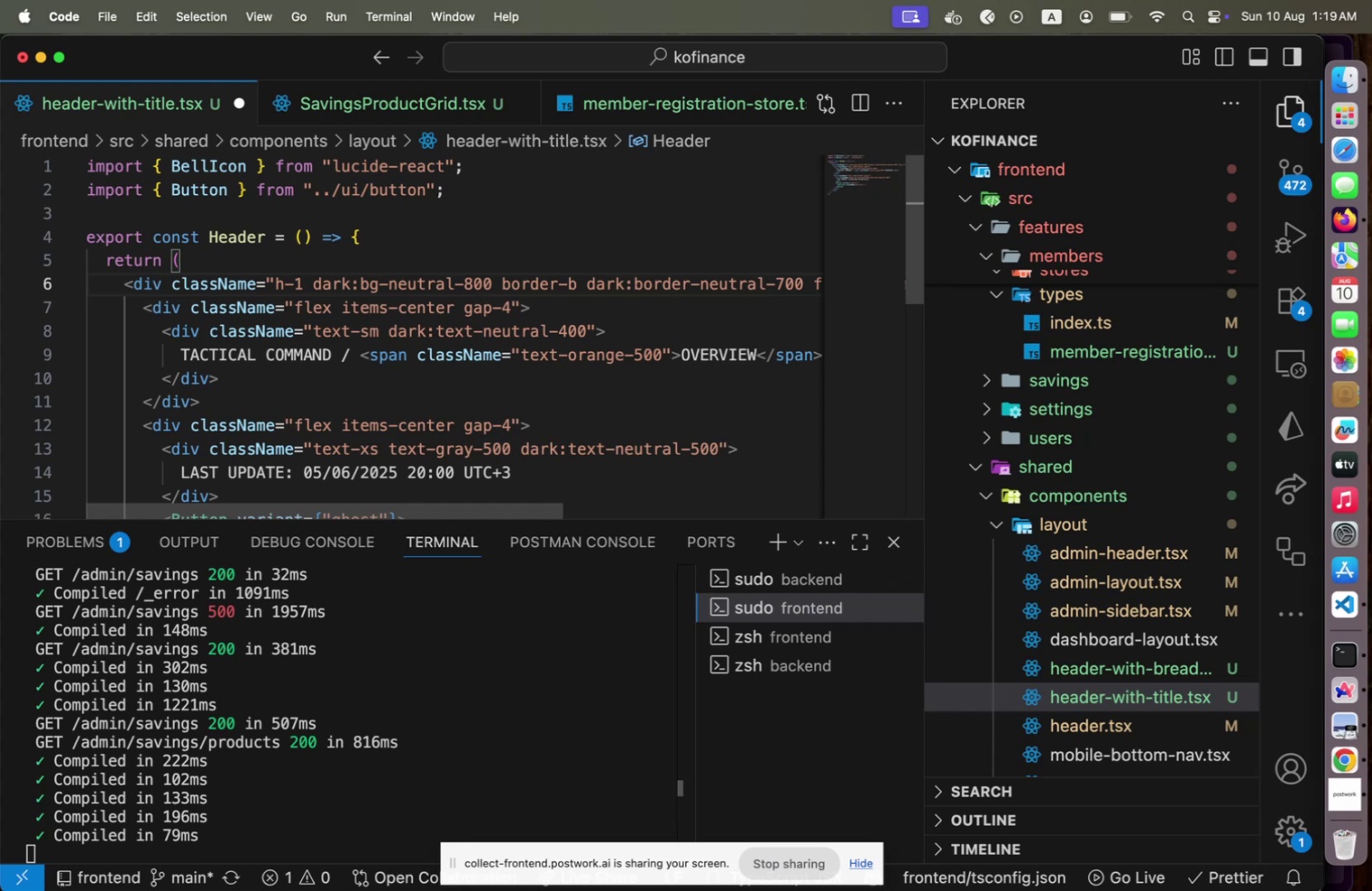 
key(8)
 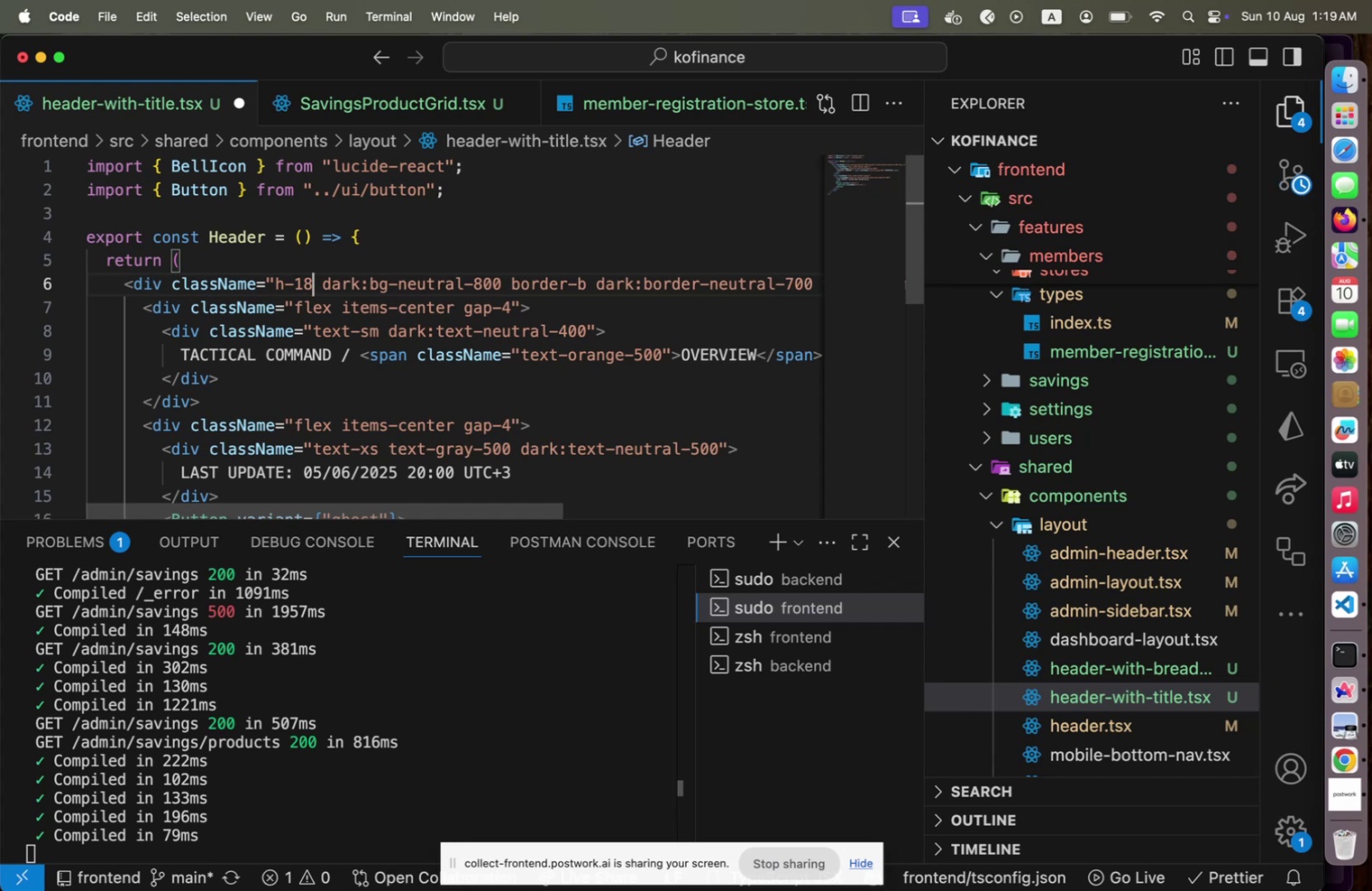 
key(Meta+CommandLeft)
 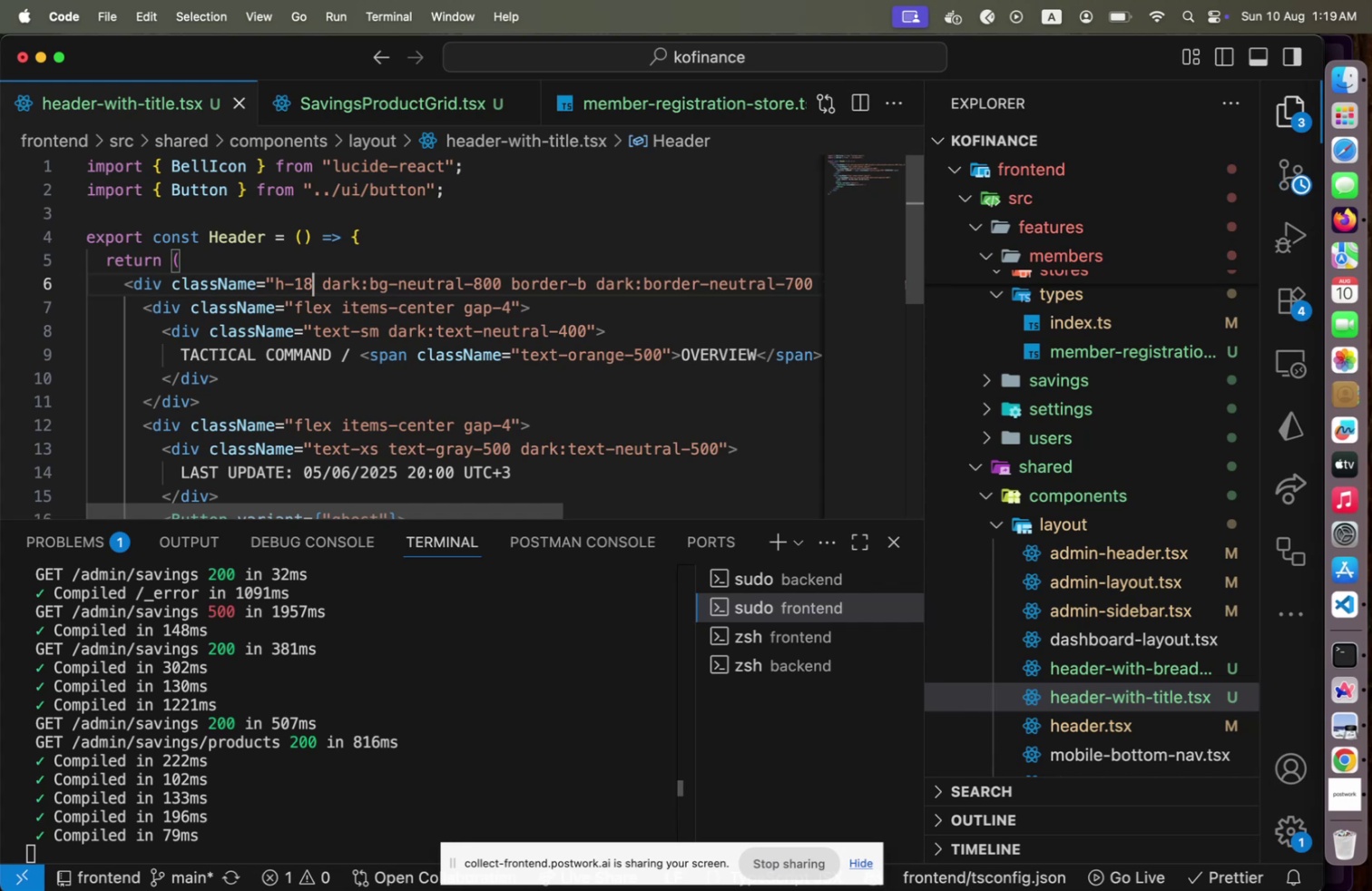 
key(Meta+S)
 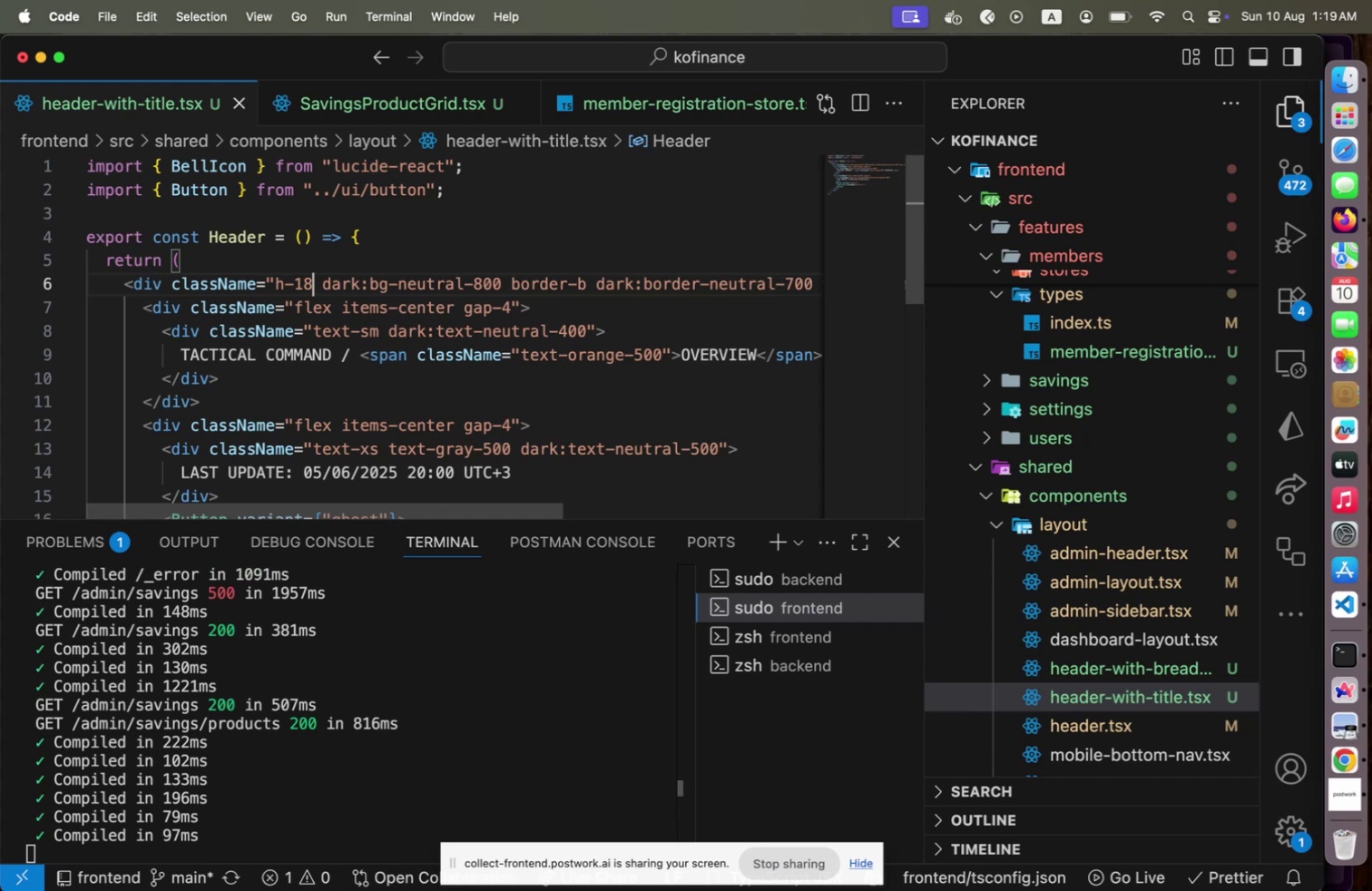 
key(Meta+CommandLeft)
 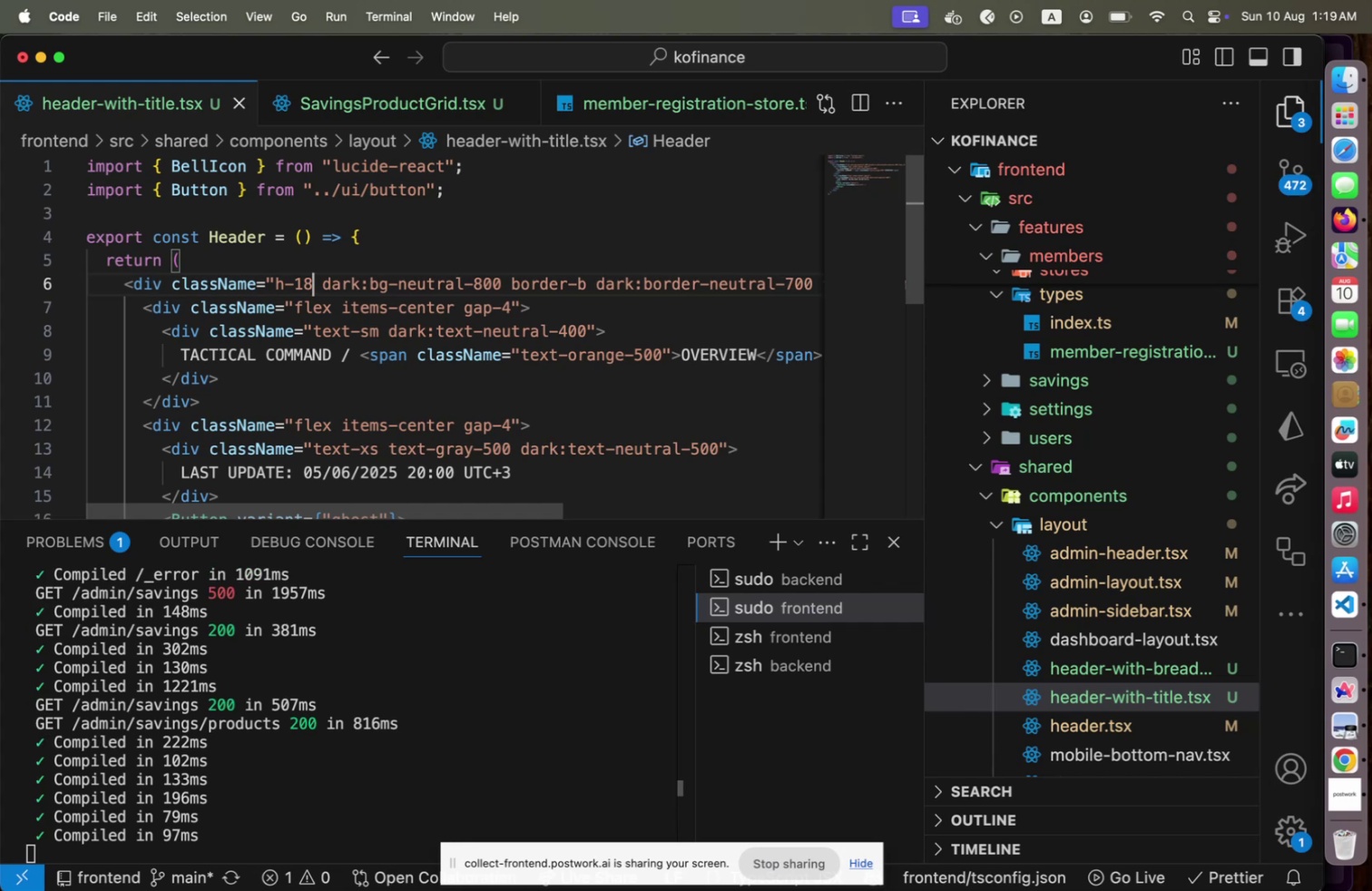 
key(Meta+Tab)
 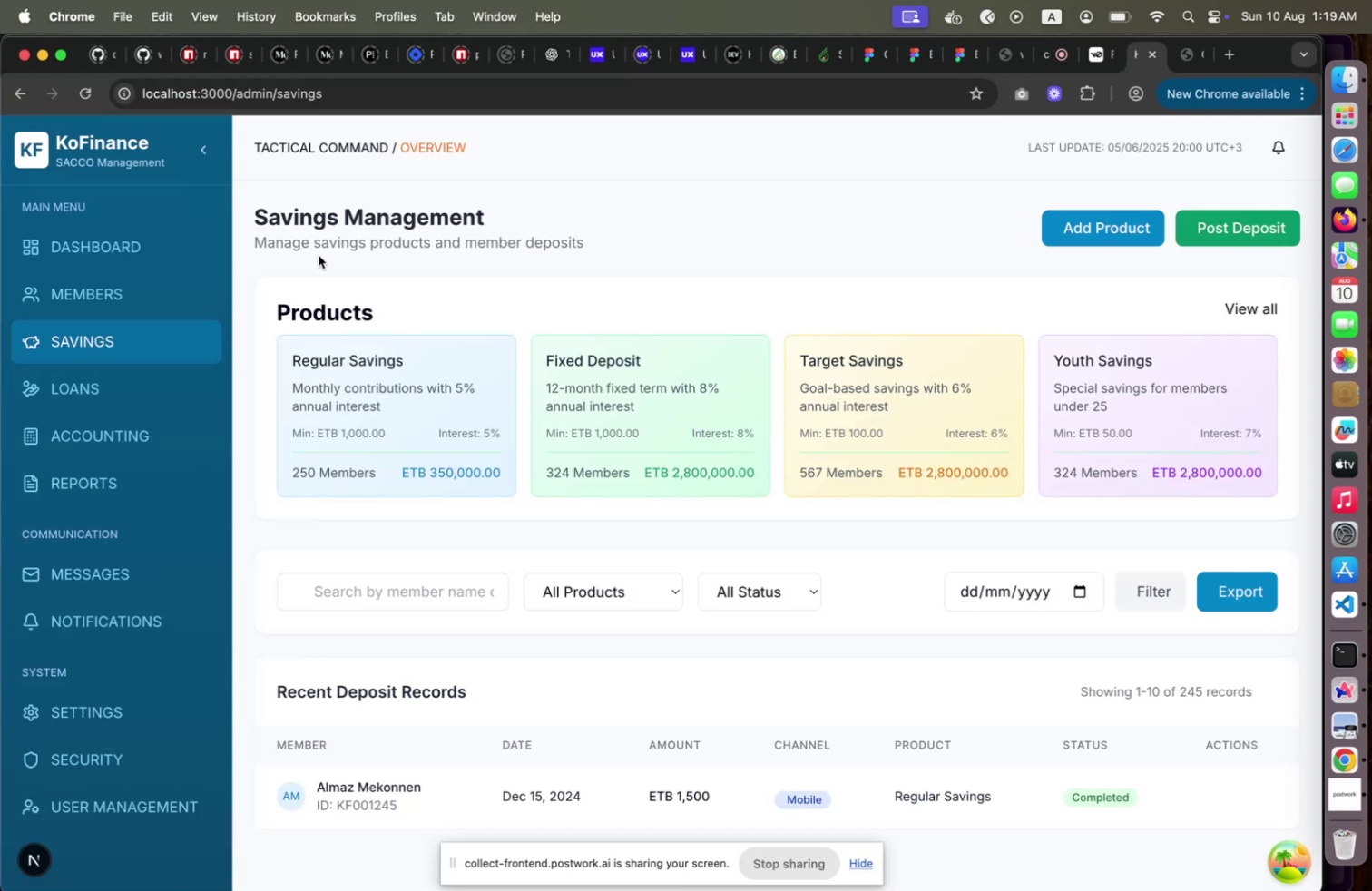 
key(Meta+CommandLeft)
 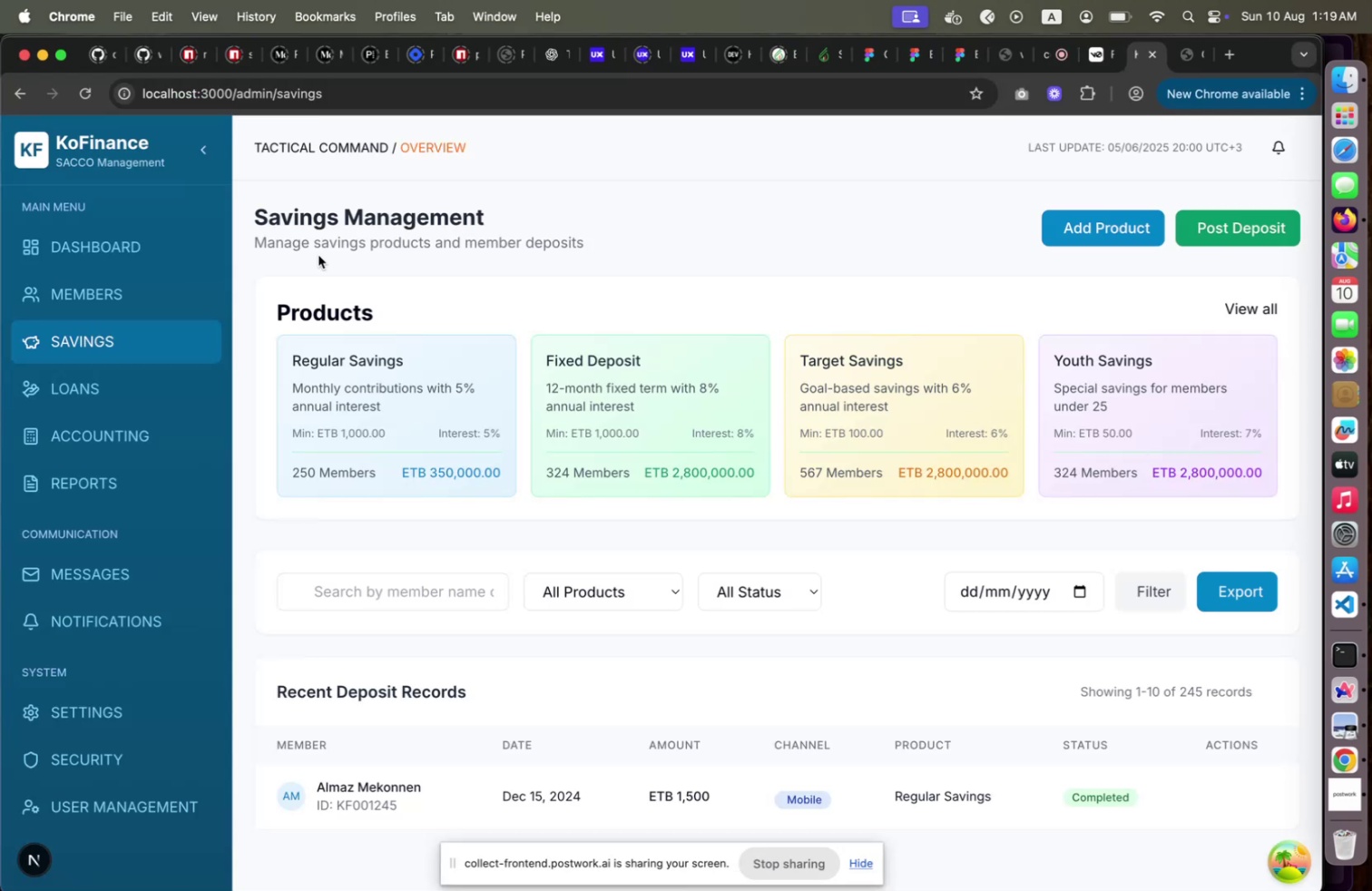 
key(Meta+Tab)
 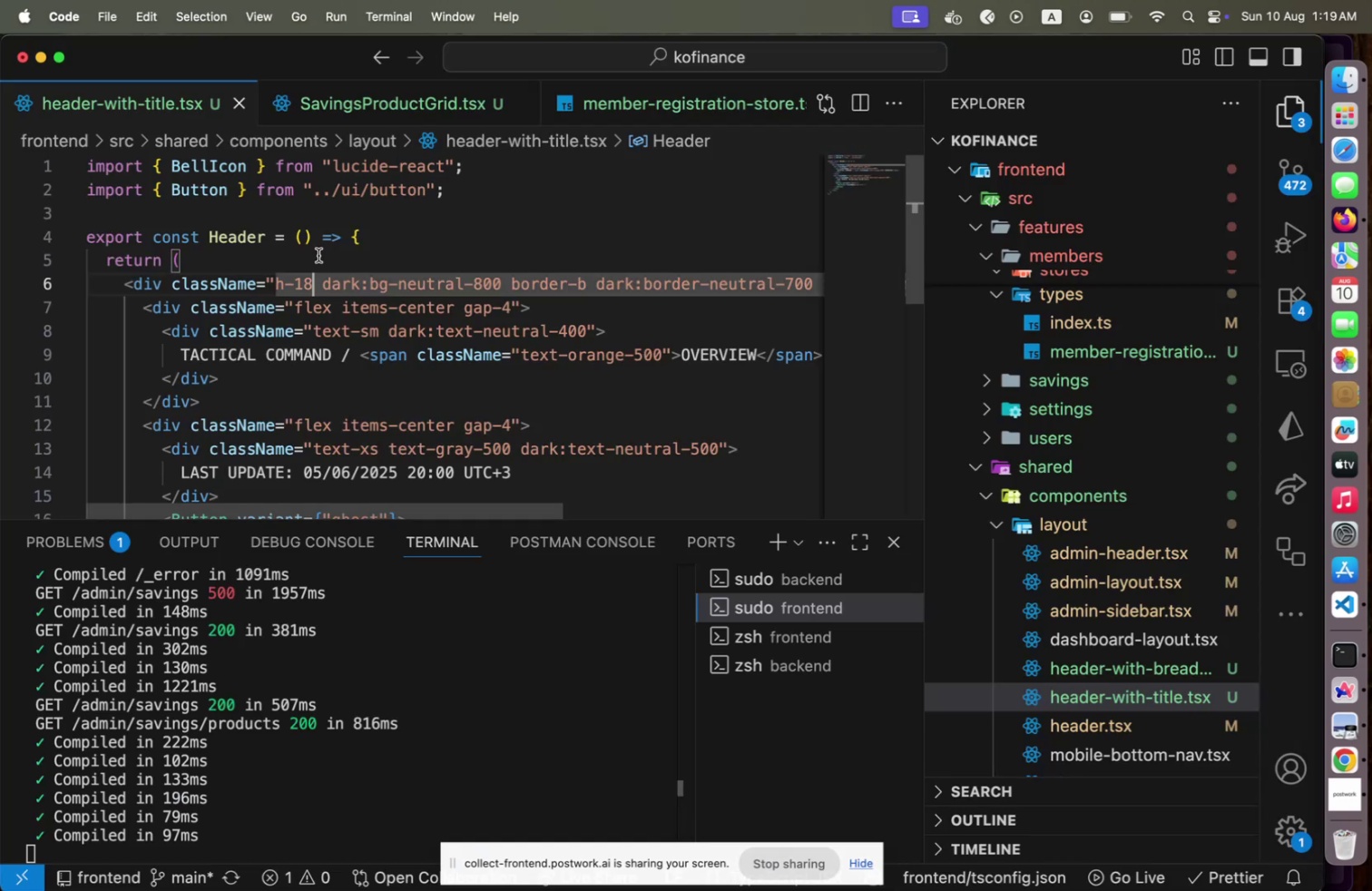 
key(Shift+ArrowLeft)
 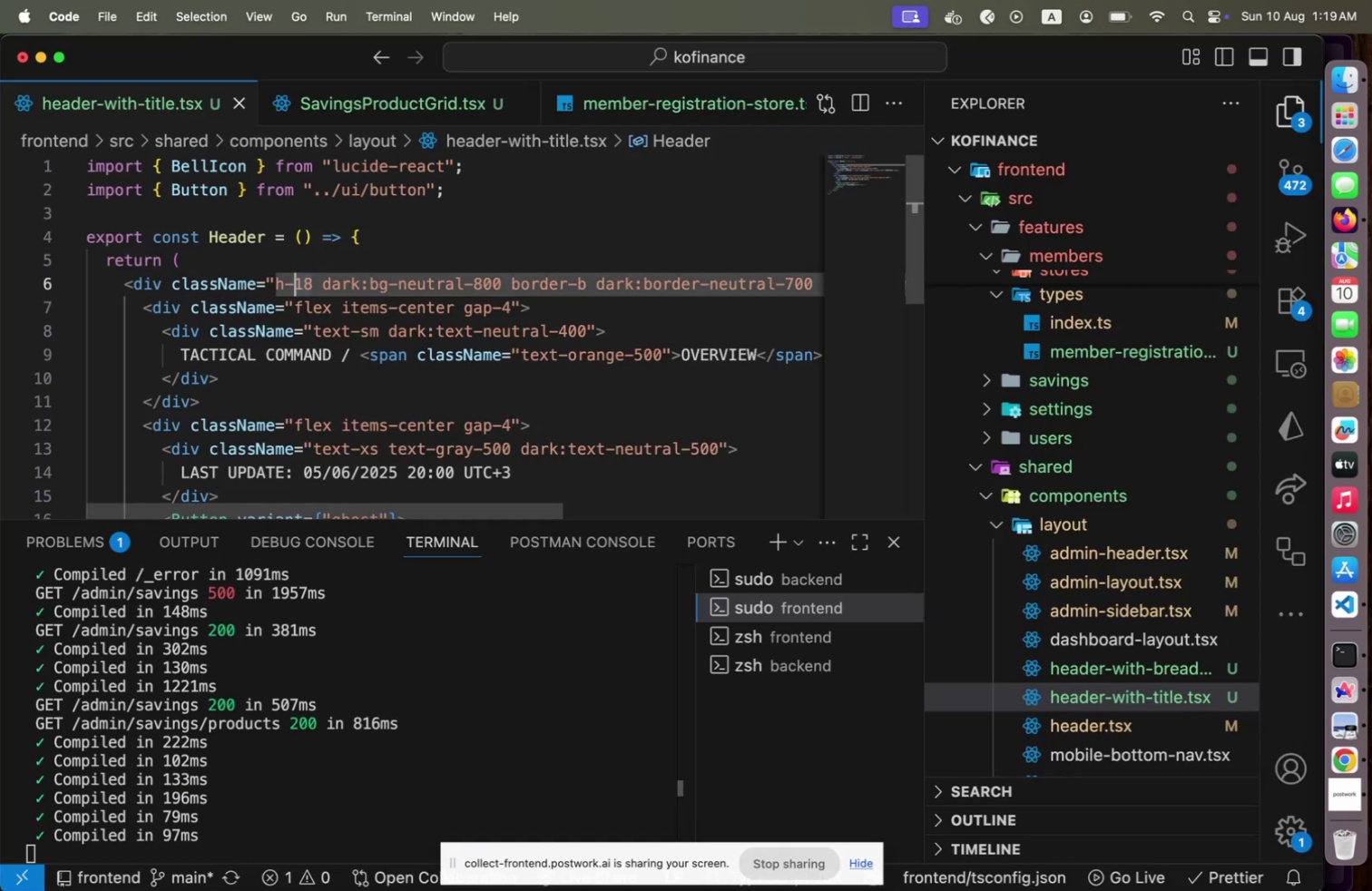 
key(Shift+ArrowLeft)
 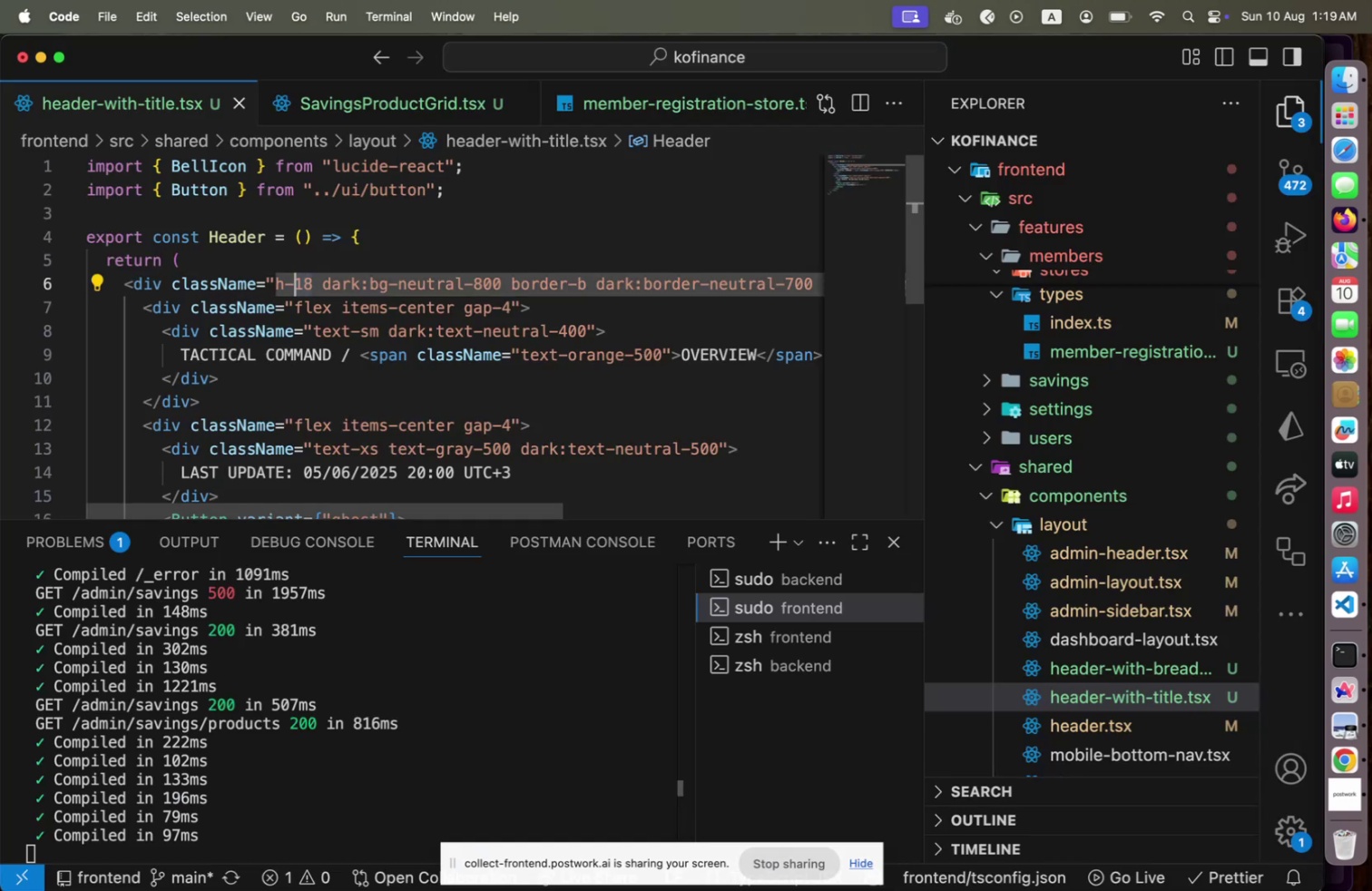 
type(20)
 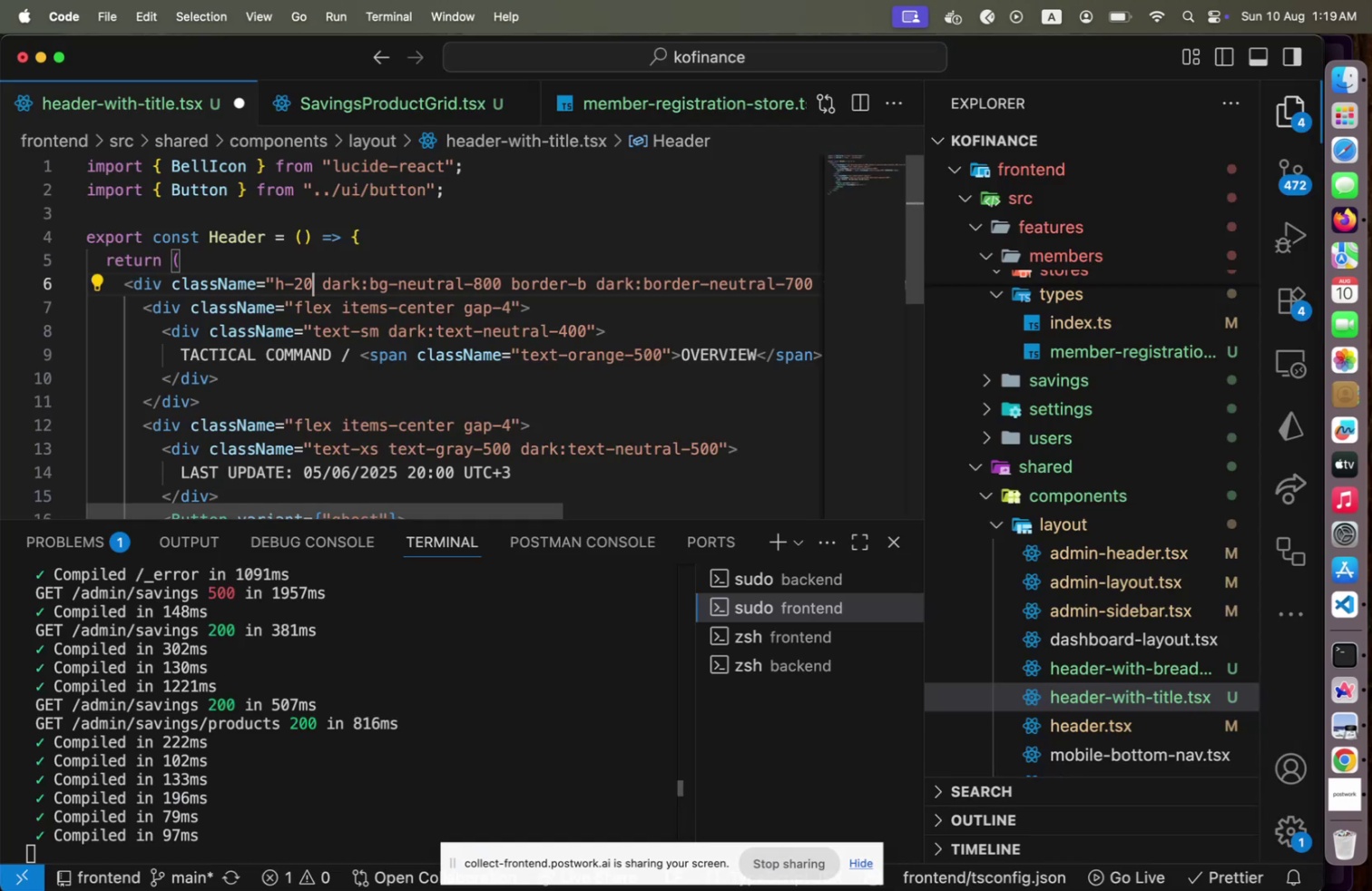 
key(Meta+CommandLeft)
 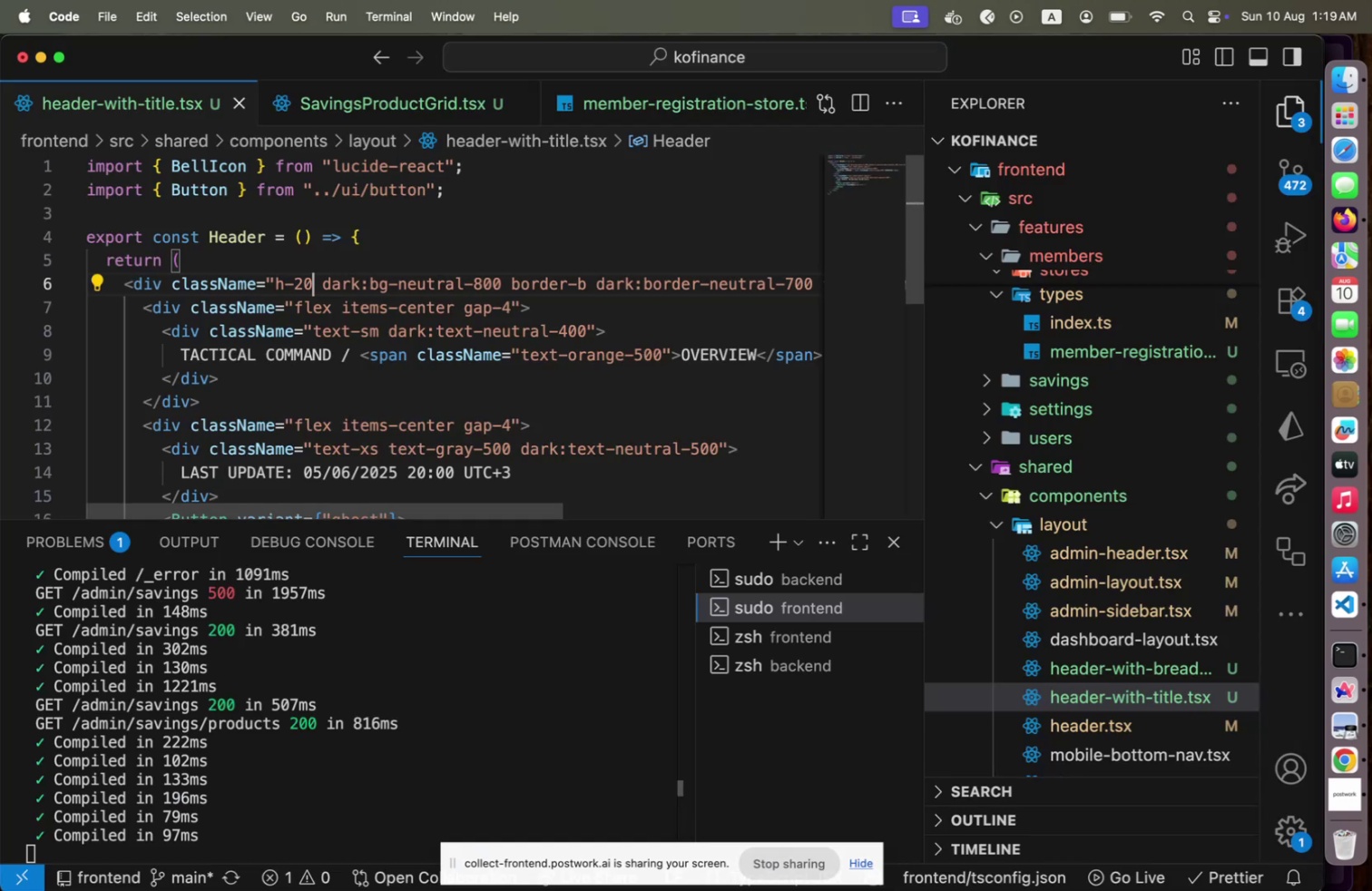 
key(Meta+S)
 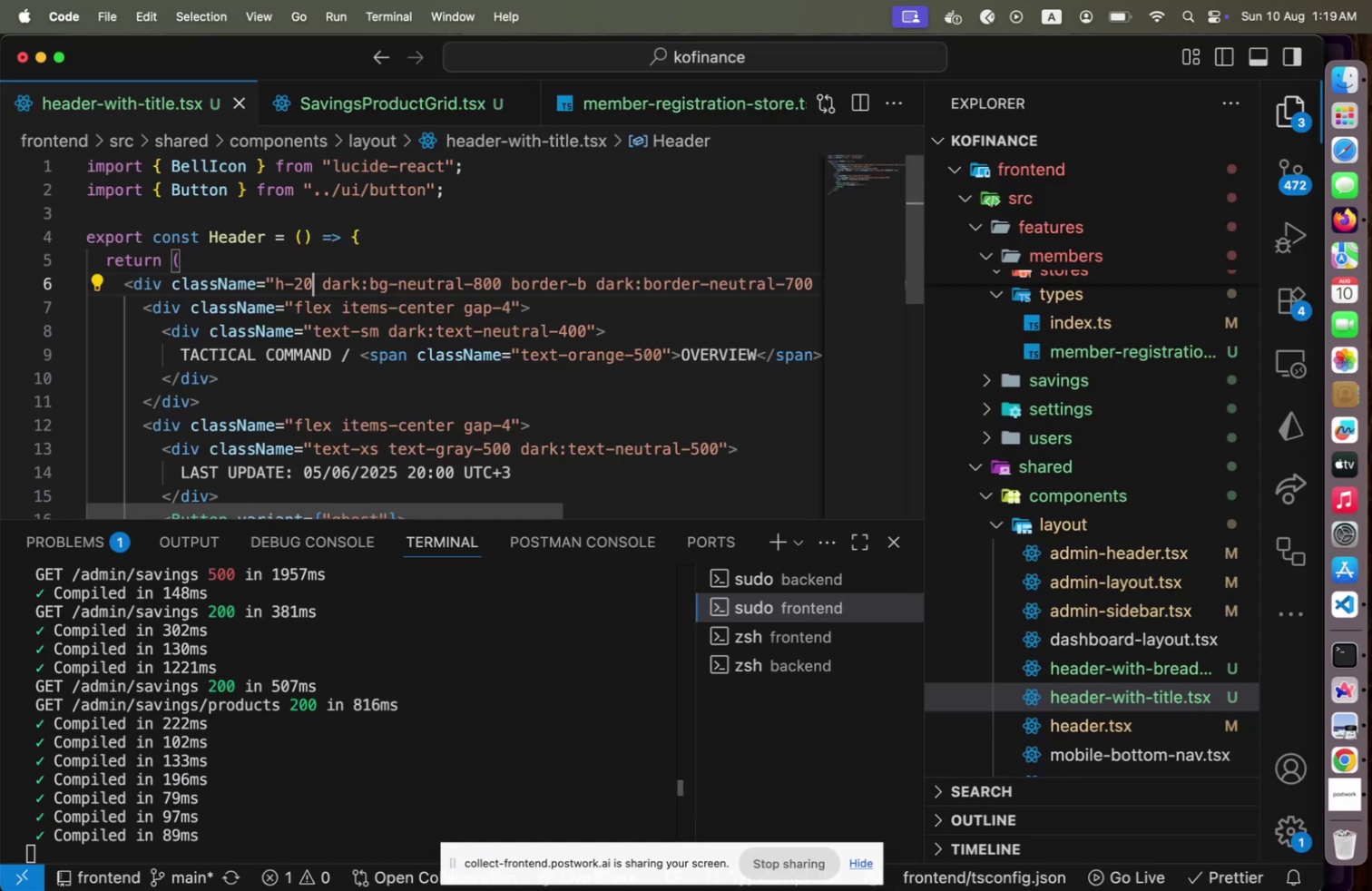 
key(Meta+CommandLeft)
 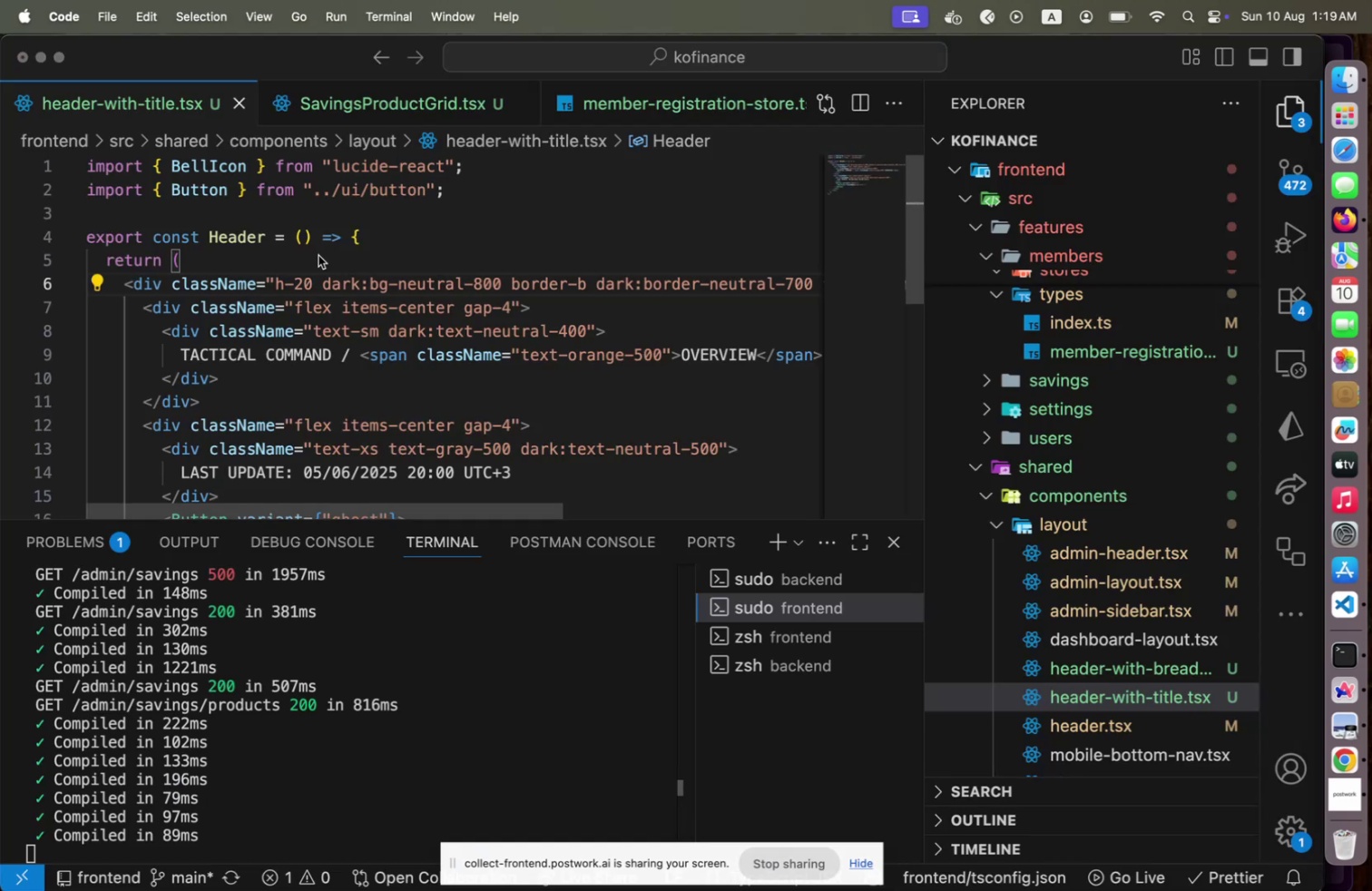 
key(Meta+Tab)
 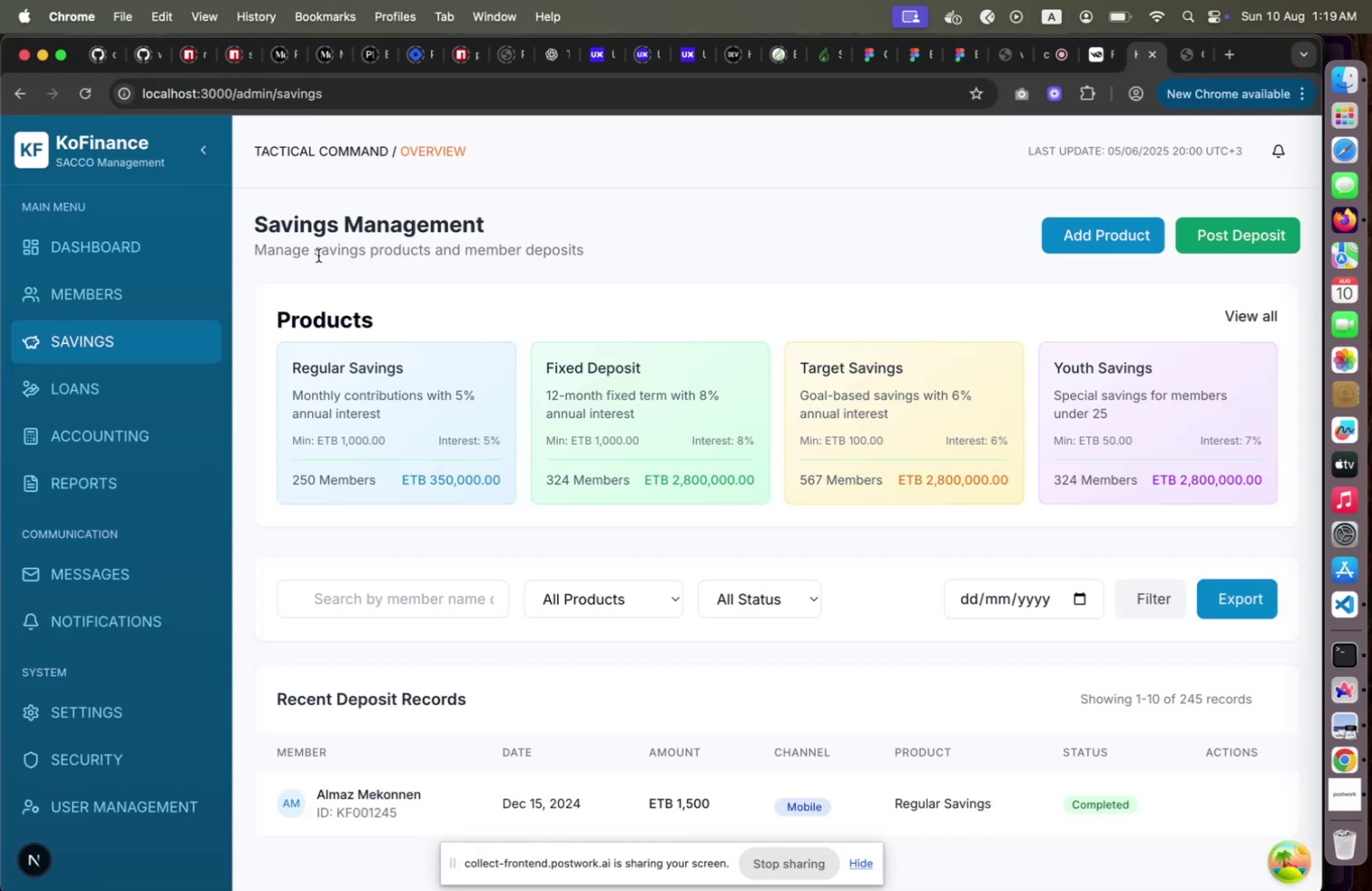 
scroll: coordinate [526, 269], scroll_direction: up, amount: 7.0
 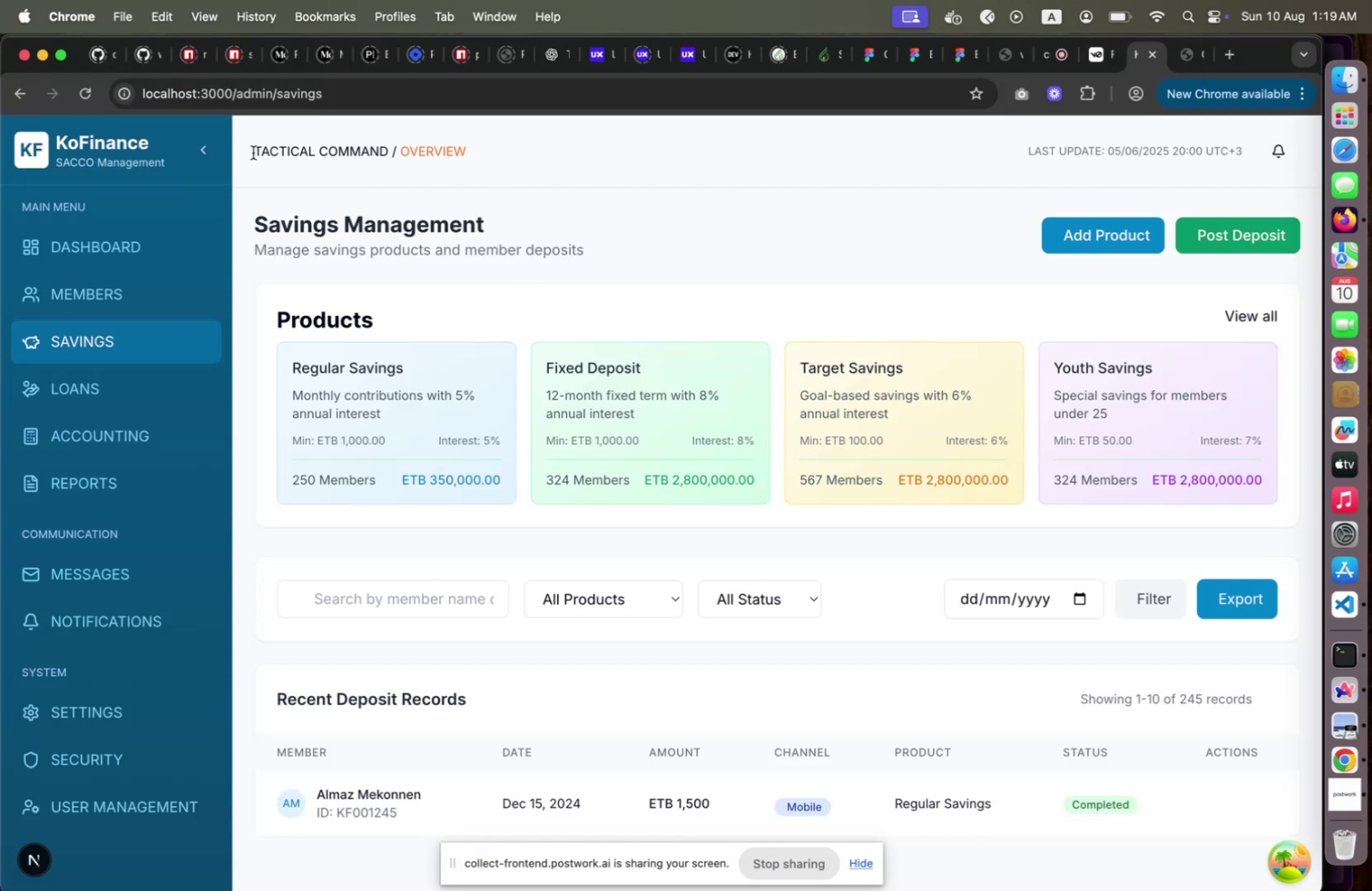 
left_click_drag(start_coordinate=[253, 152], to_coordinate=[518, 142])
 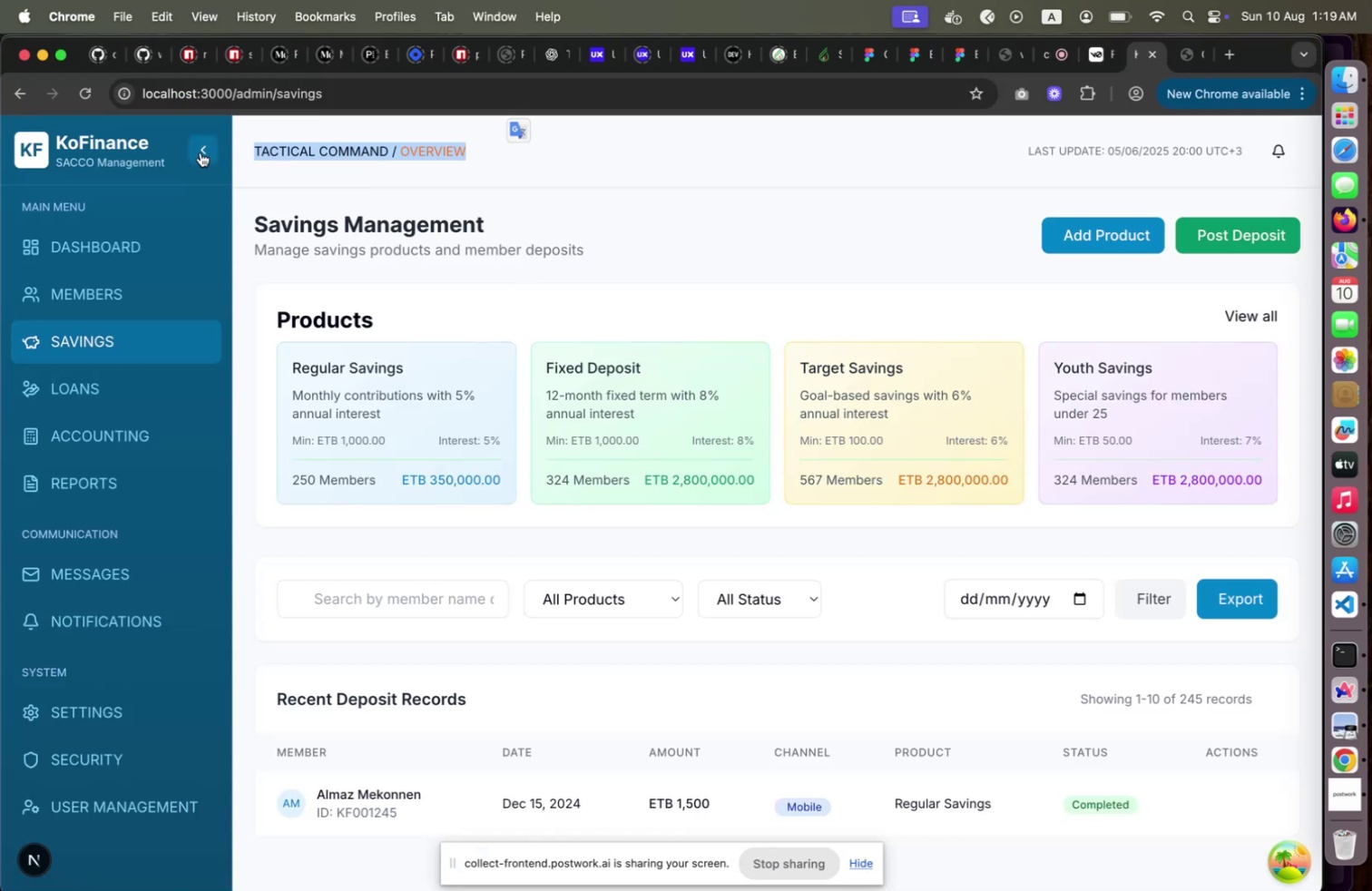 
left_click([201, 152])
 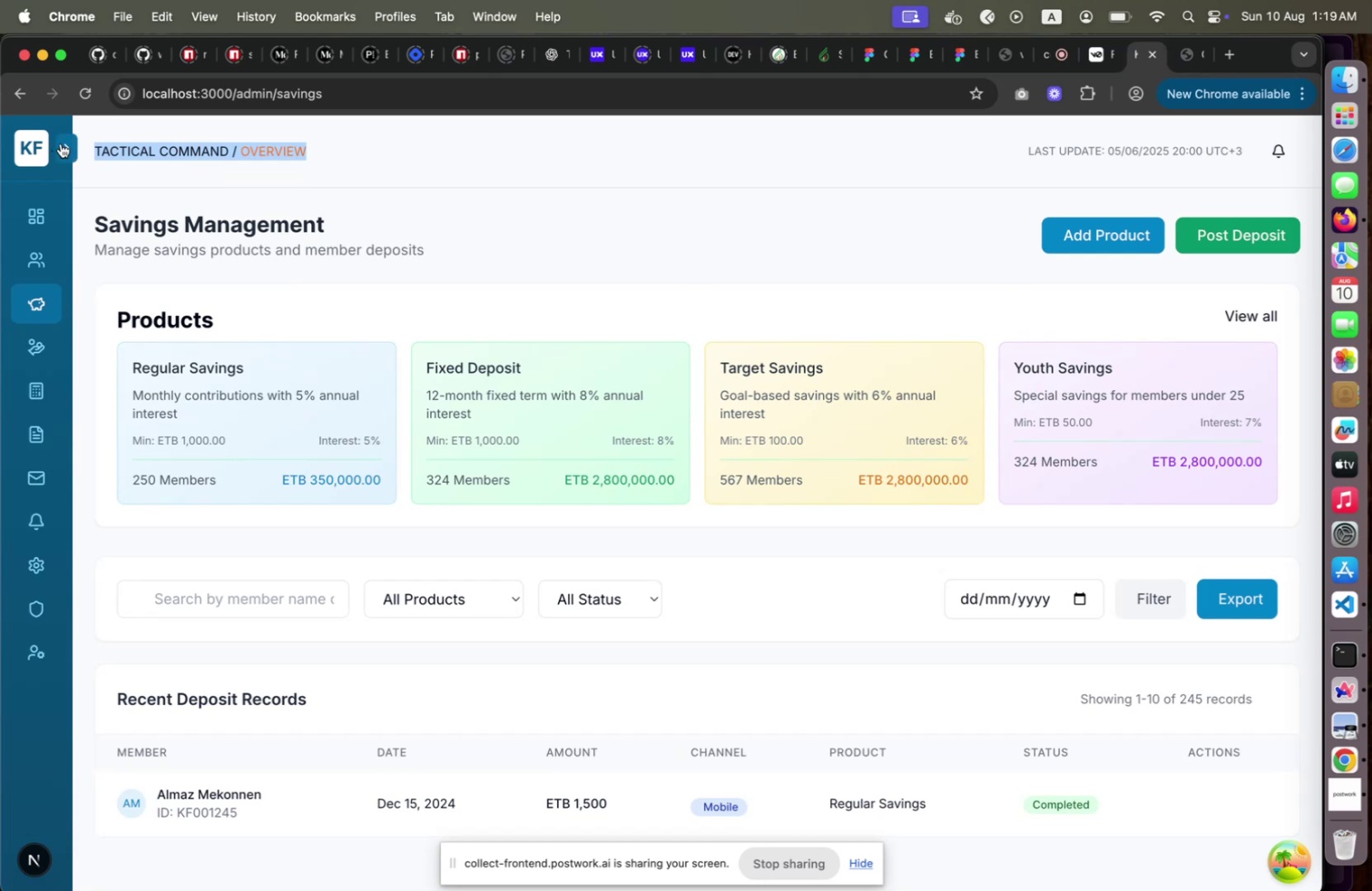 
key(Meta+CommandLeft)
 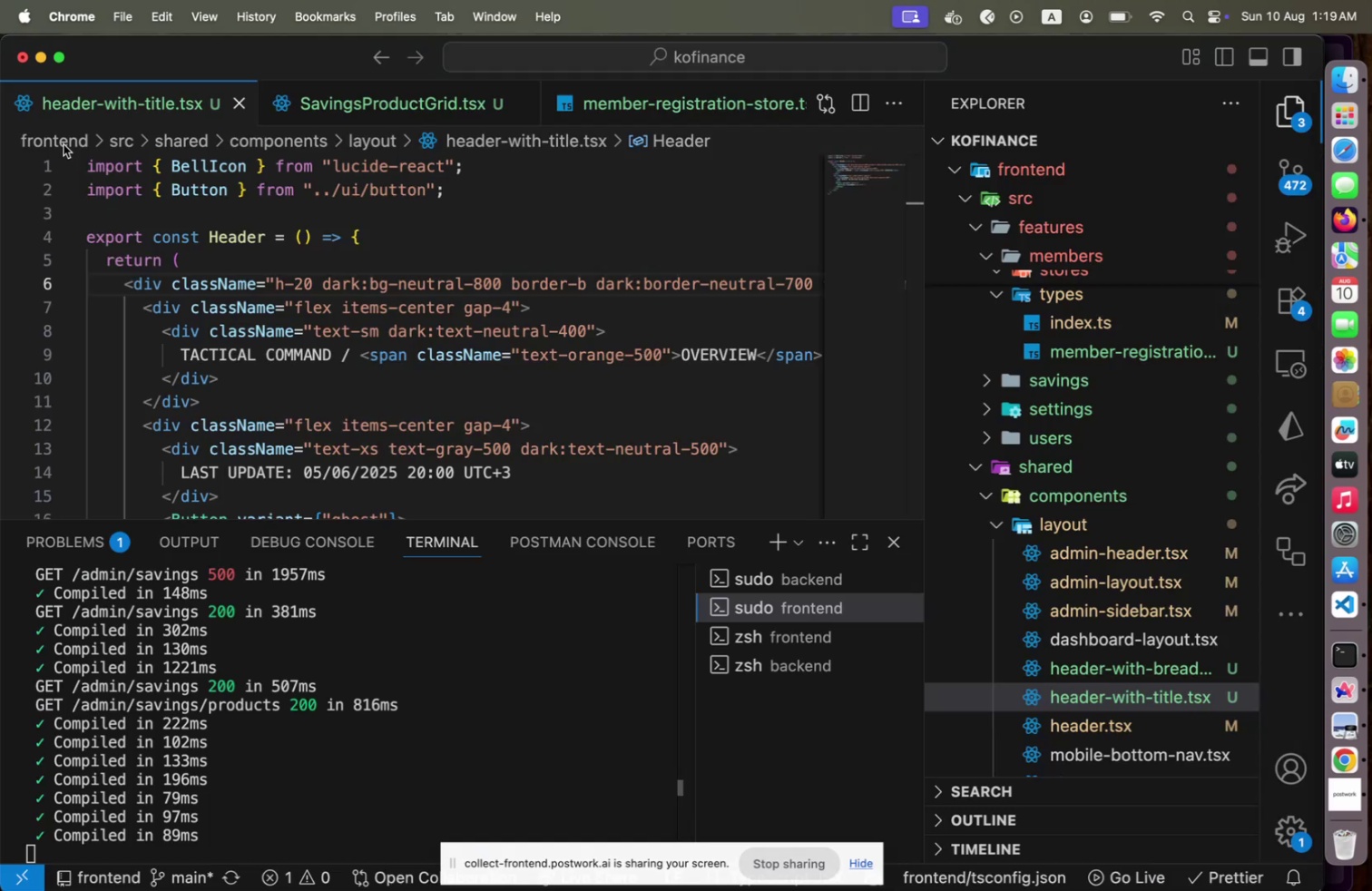 
key(Meta+Tab)
 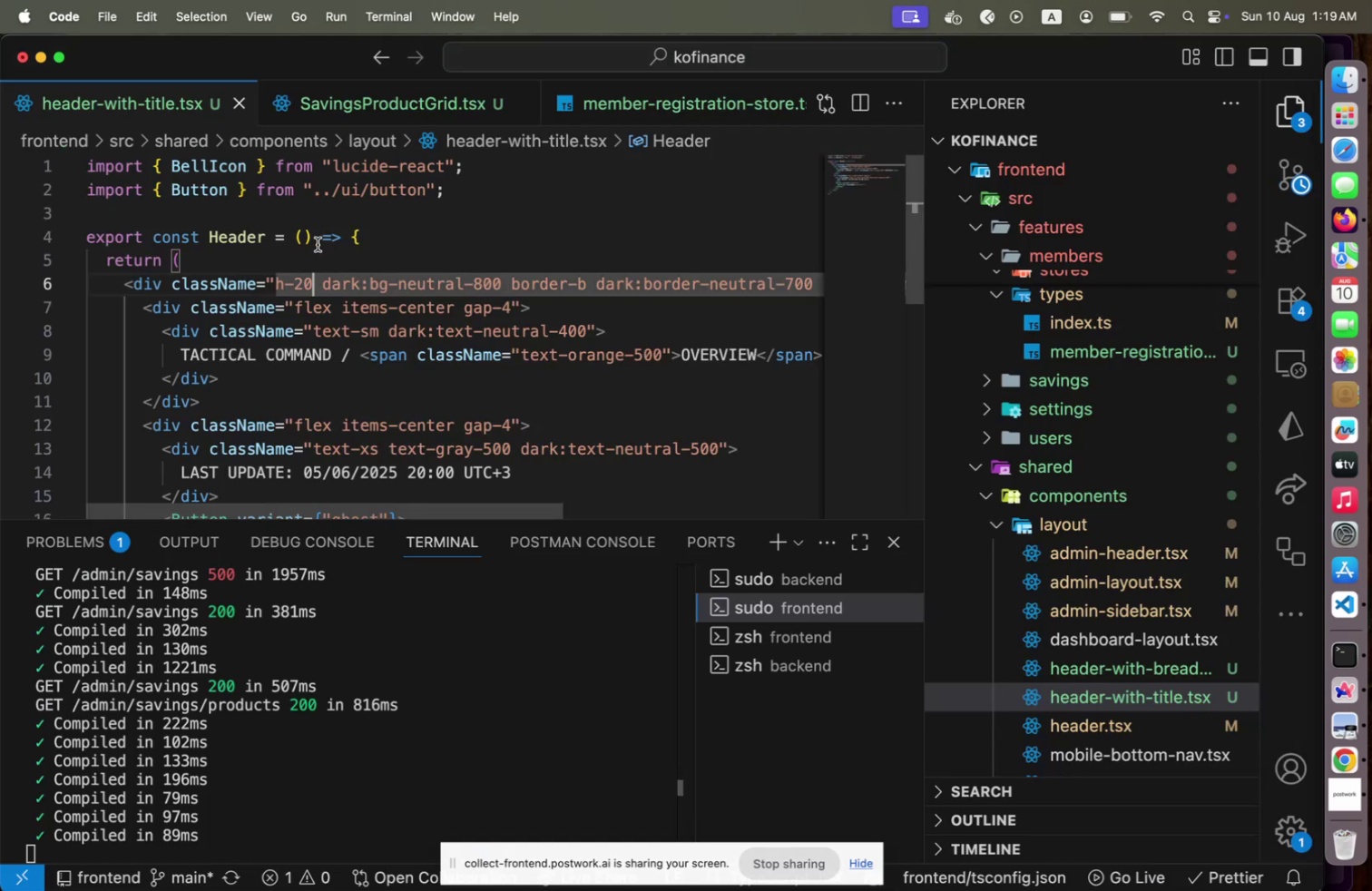 
key(Meta+Z)
 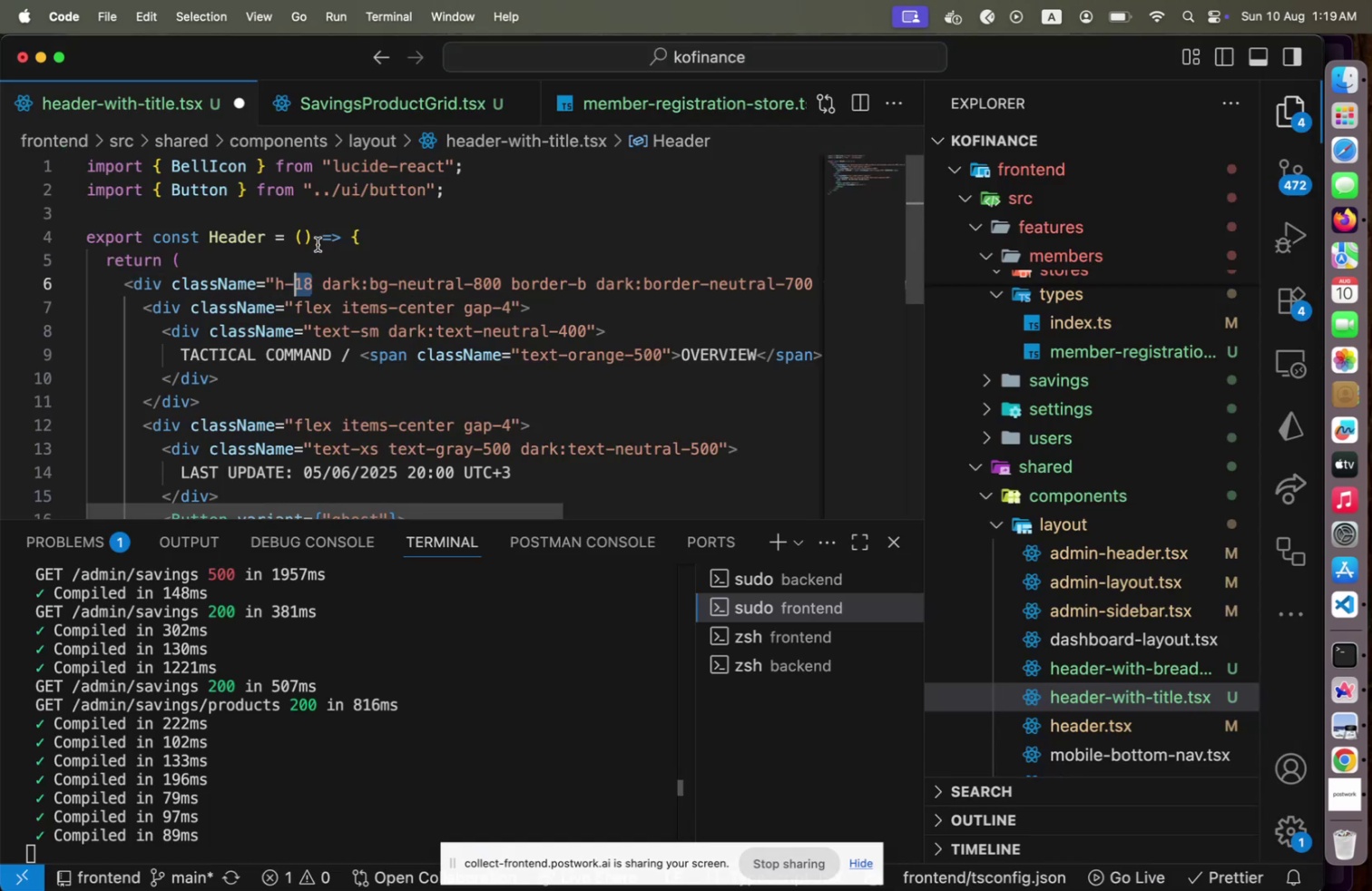 
key(Meta+Z)
 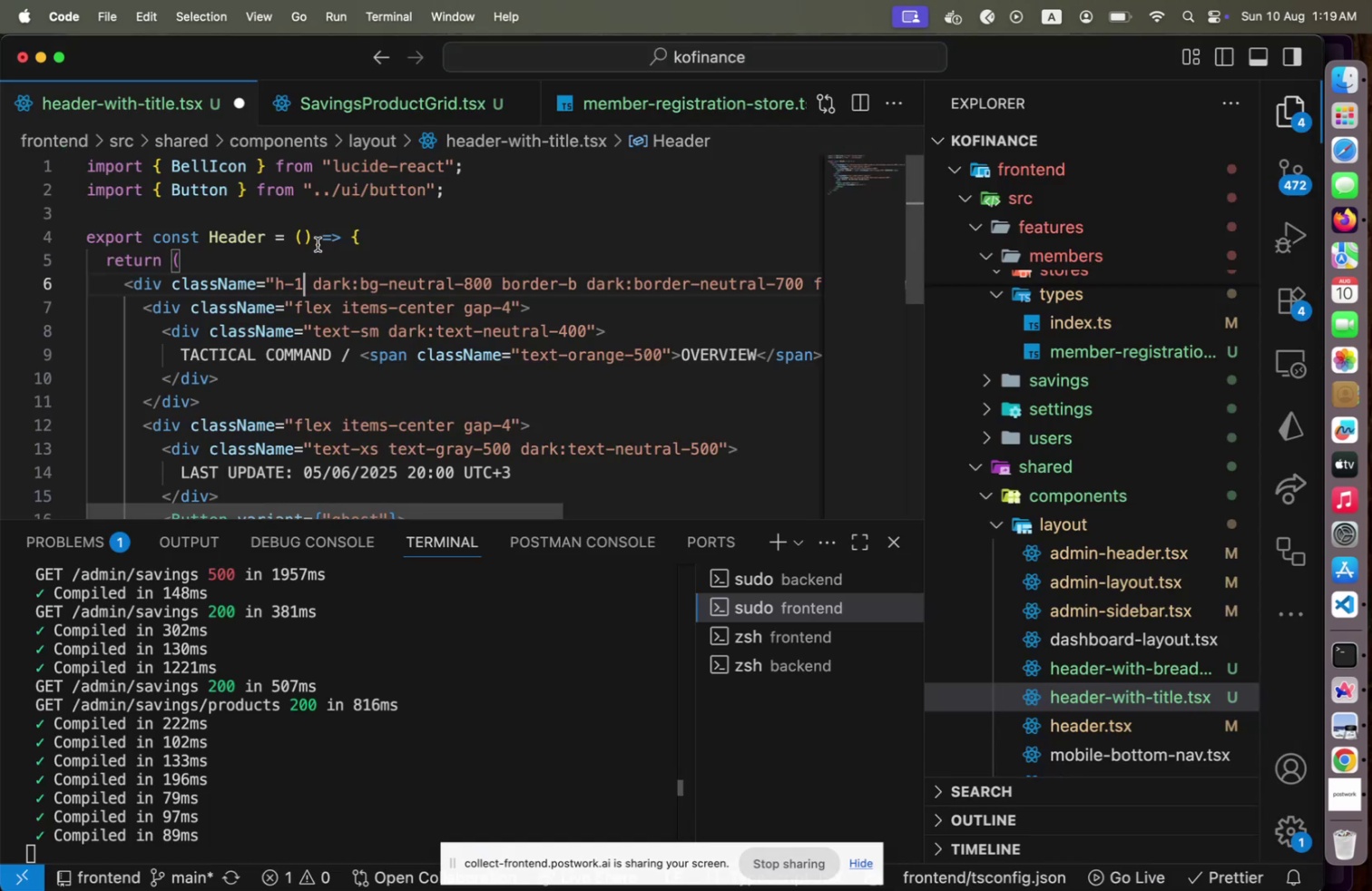 
key(Meta+Z)
 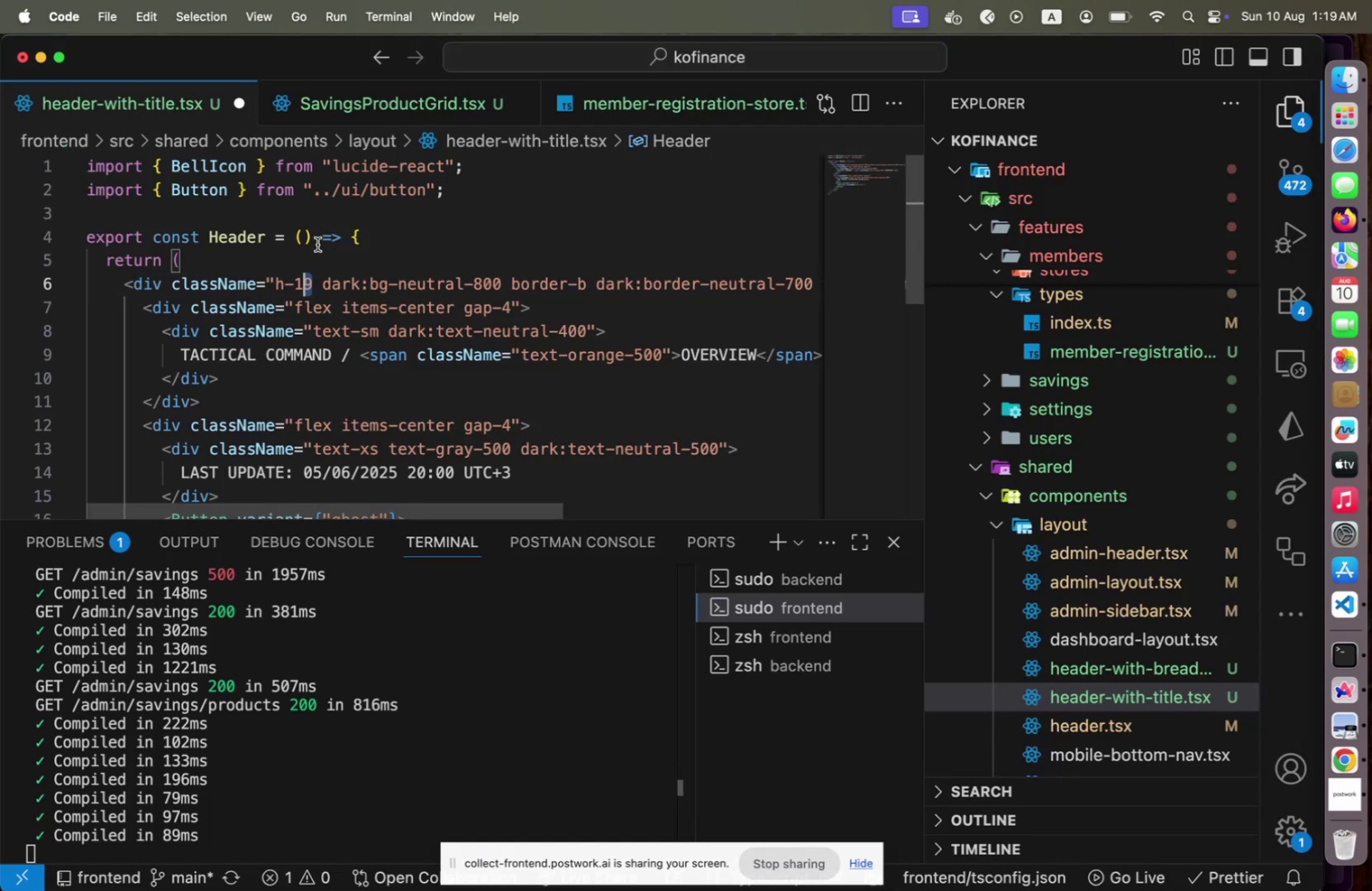 
key(Meta+Z)
 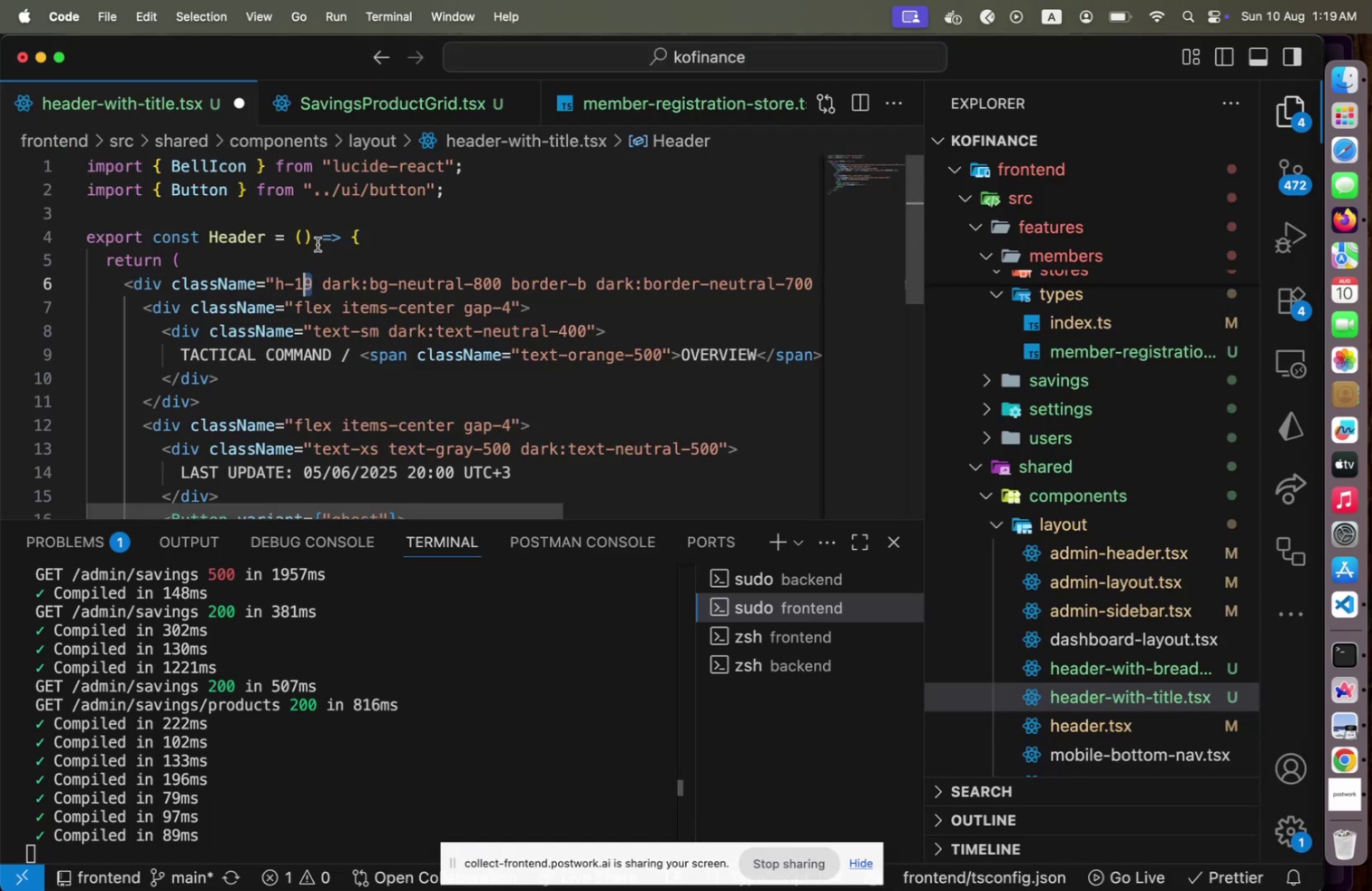 
key(Meta+Z)
 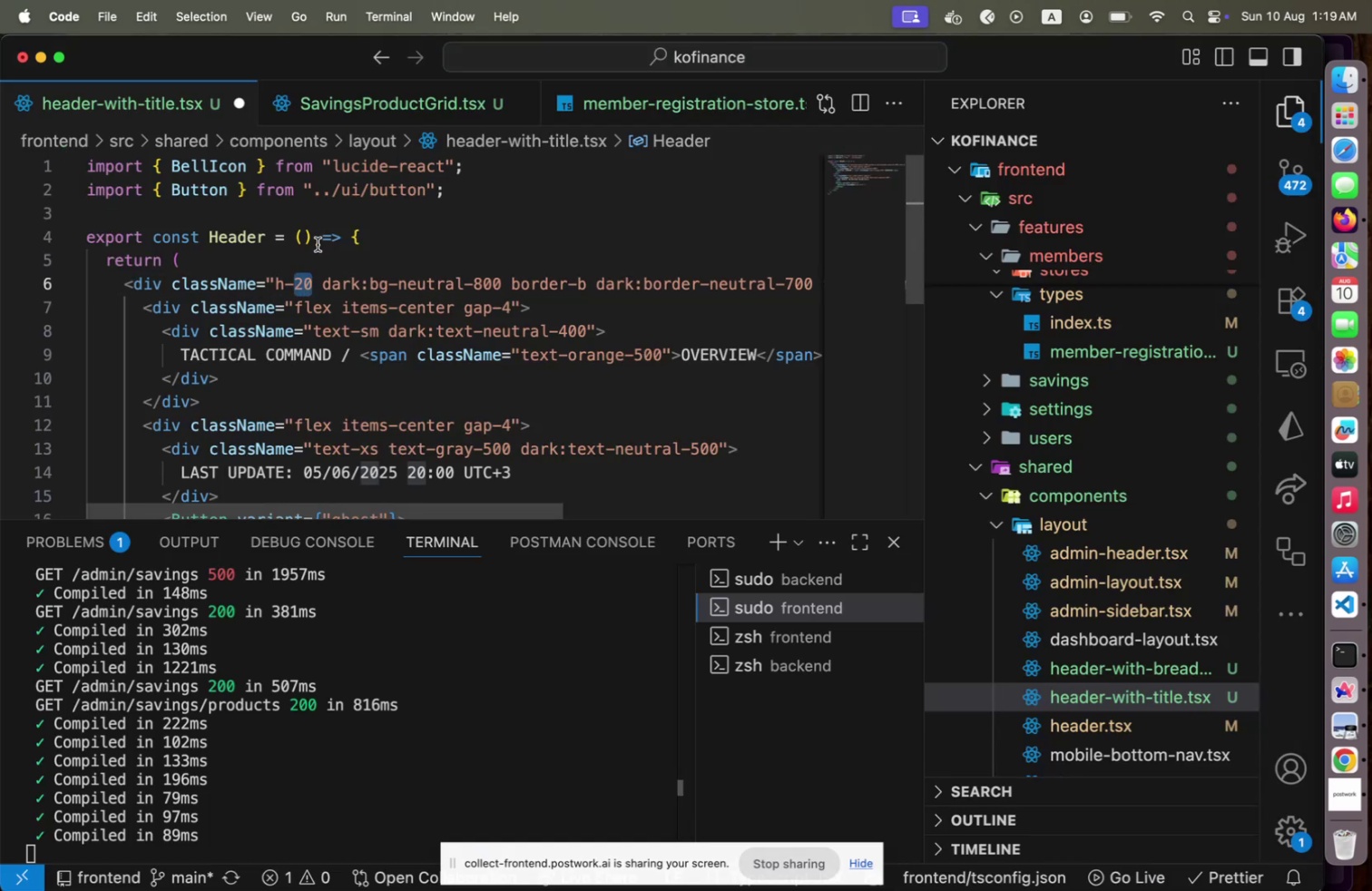 
key(Meta+Z)
 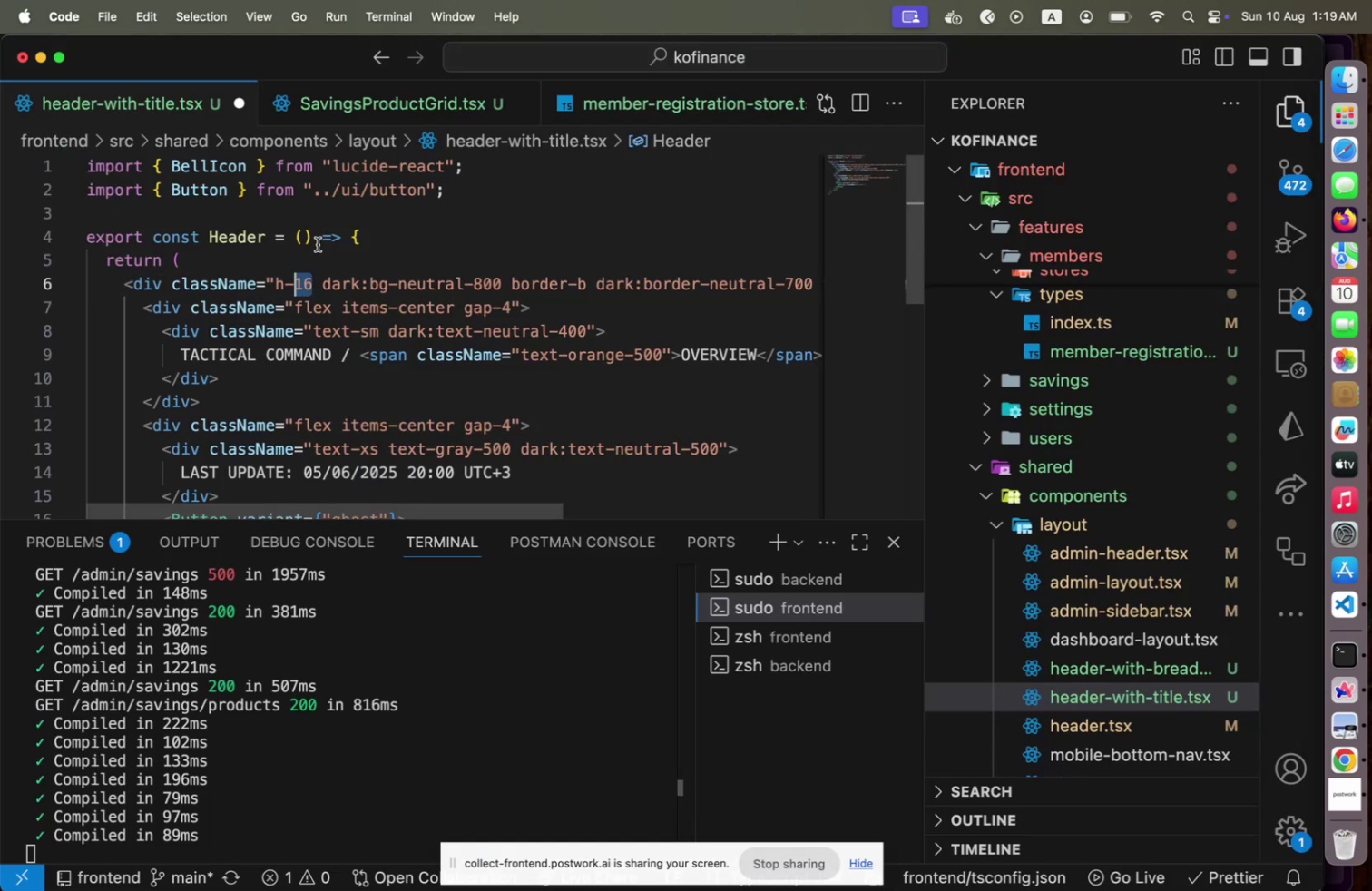 
key(Meta+CommandLeft)
 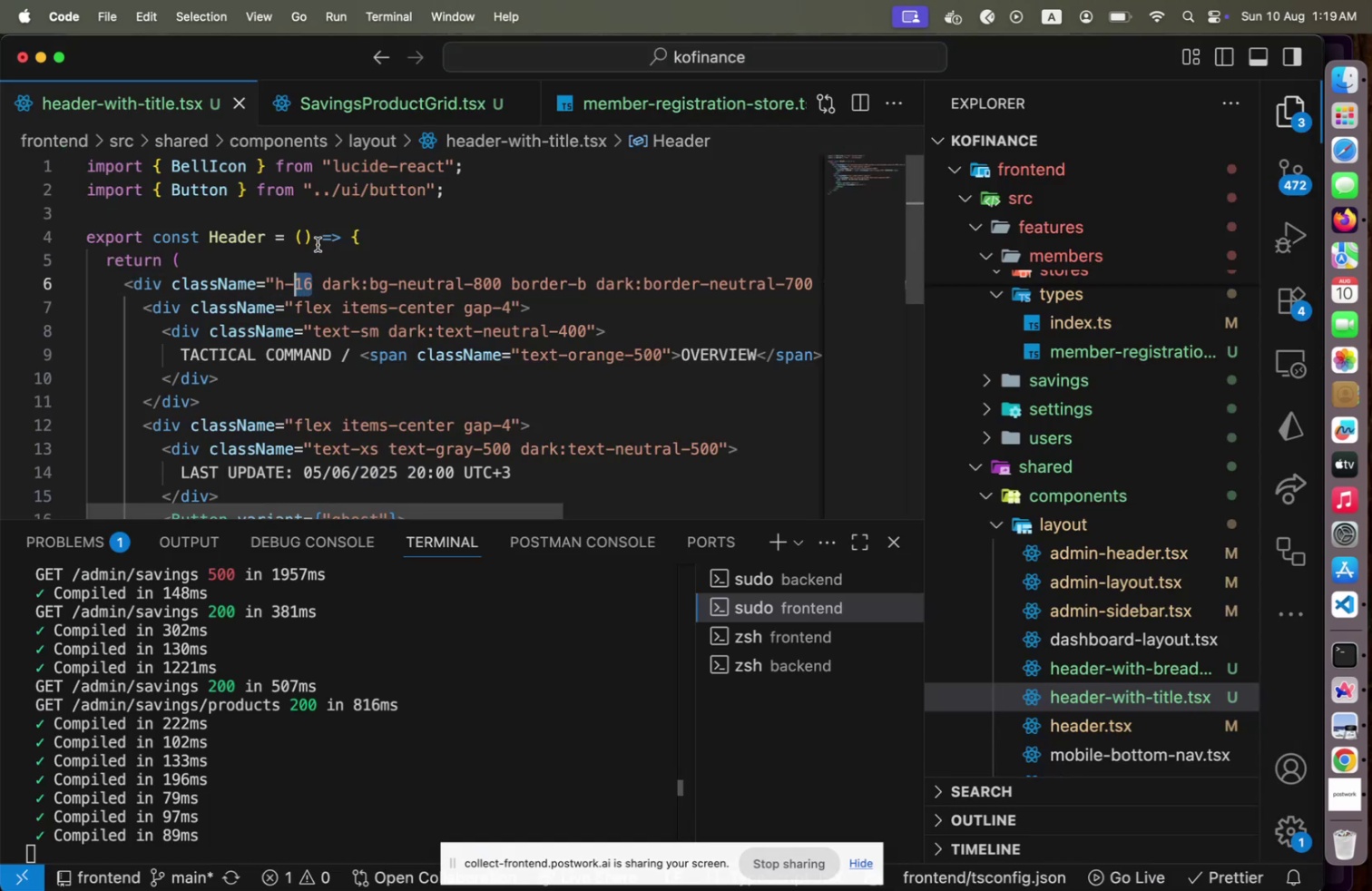 
key(Meta+S)
 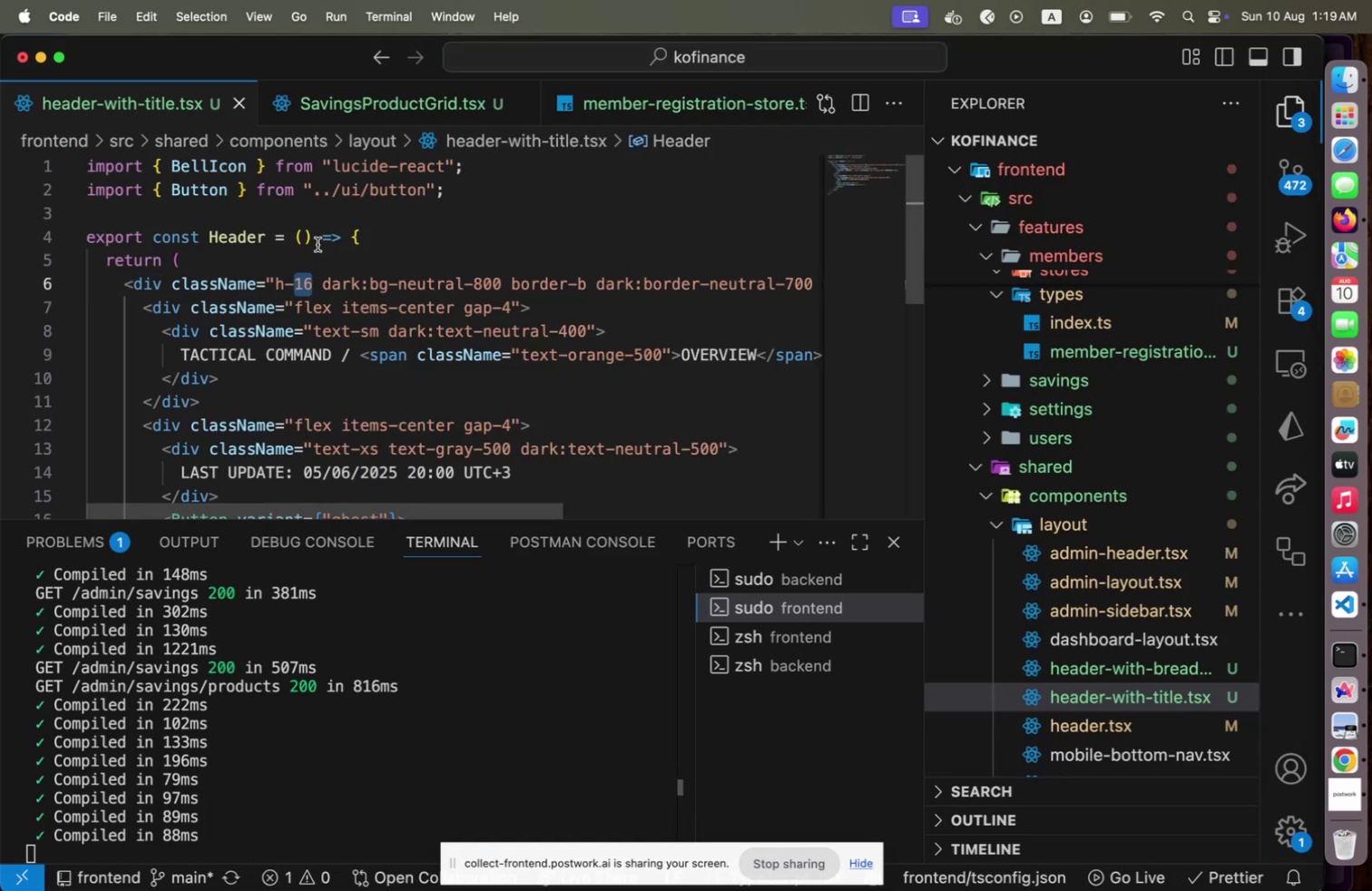 
key(Meta+CommandLeft)
 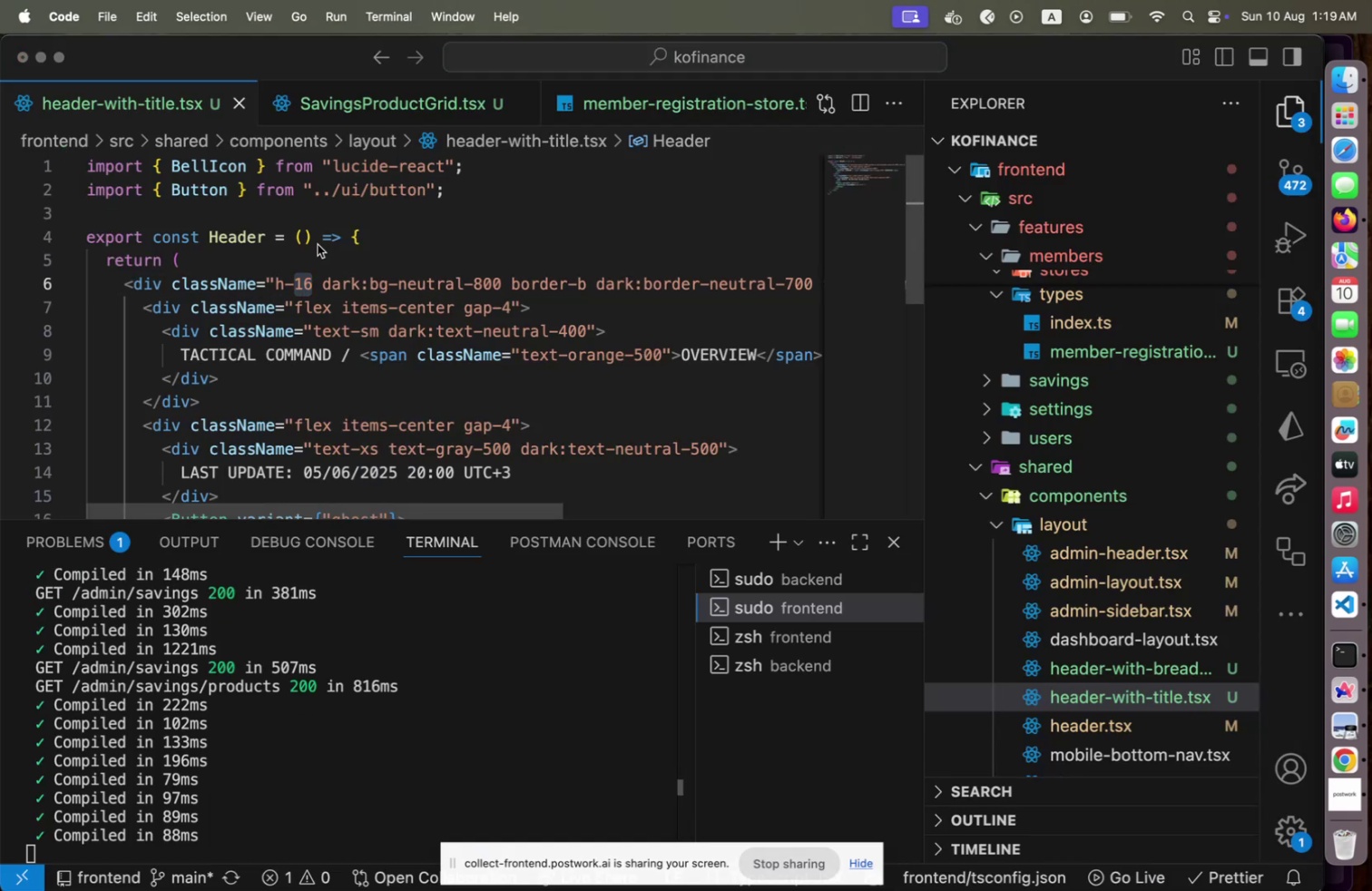 
key(Meta+Tab)
 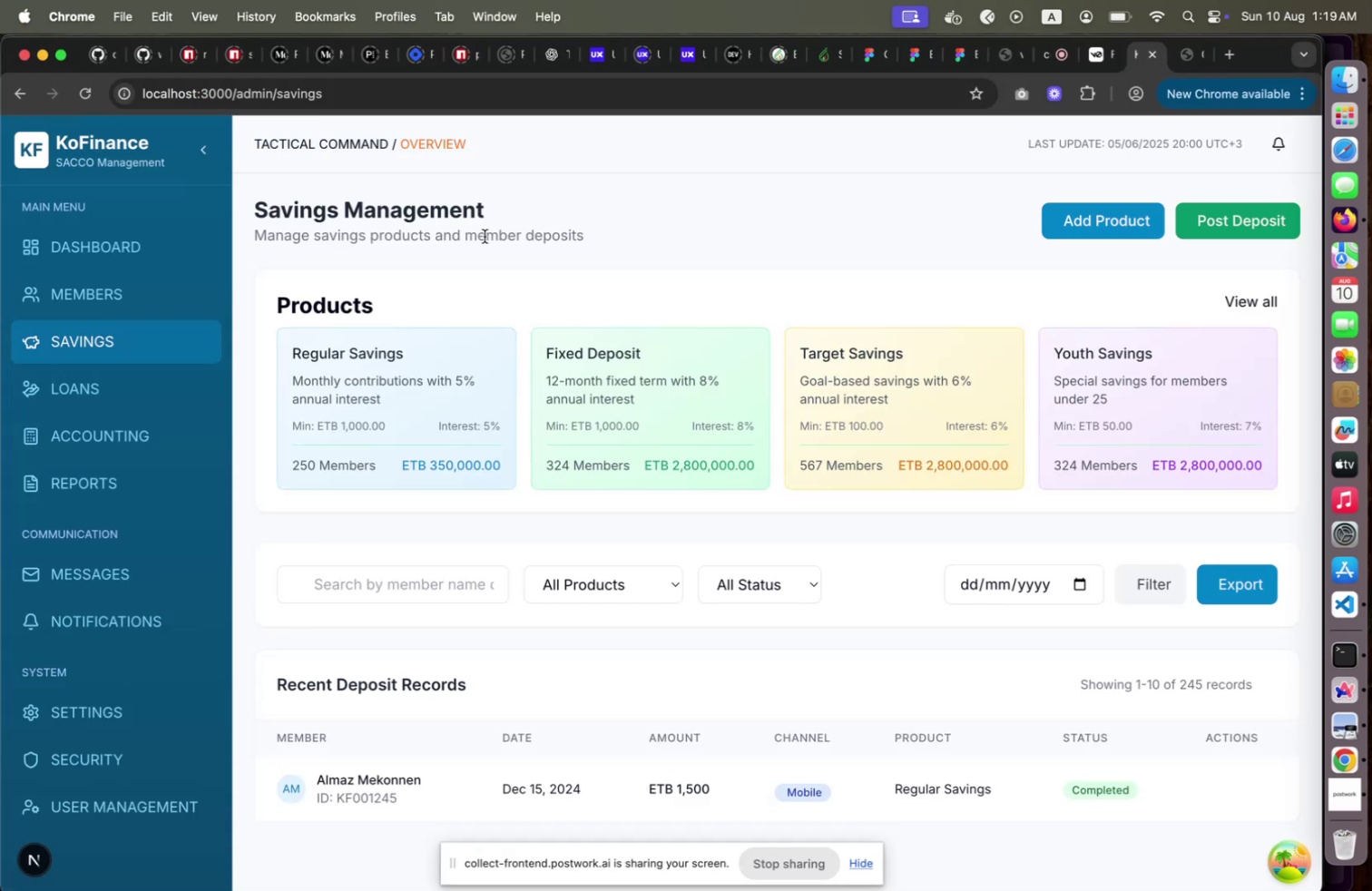 
key(Meta+CommandLeft)
 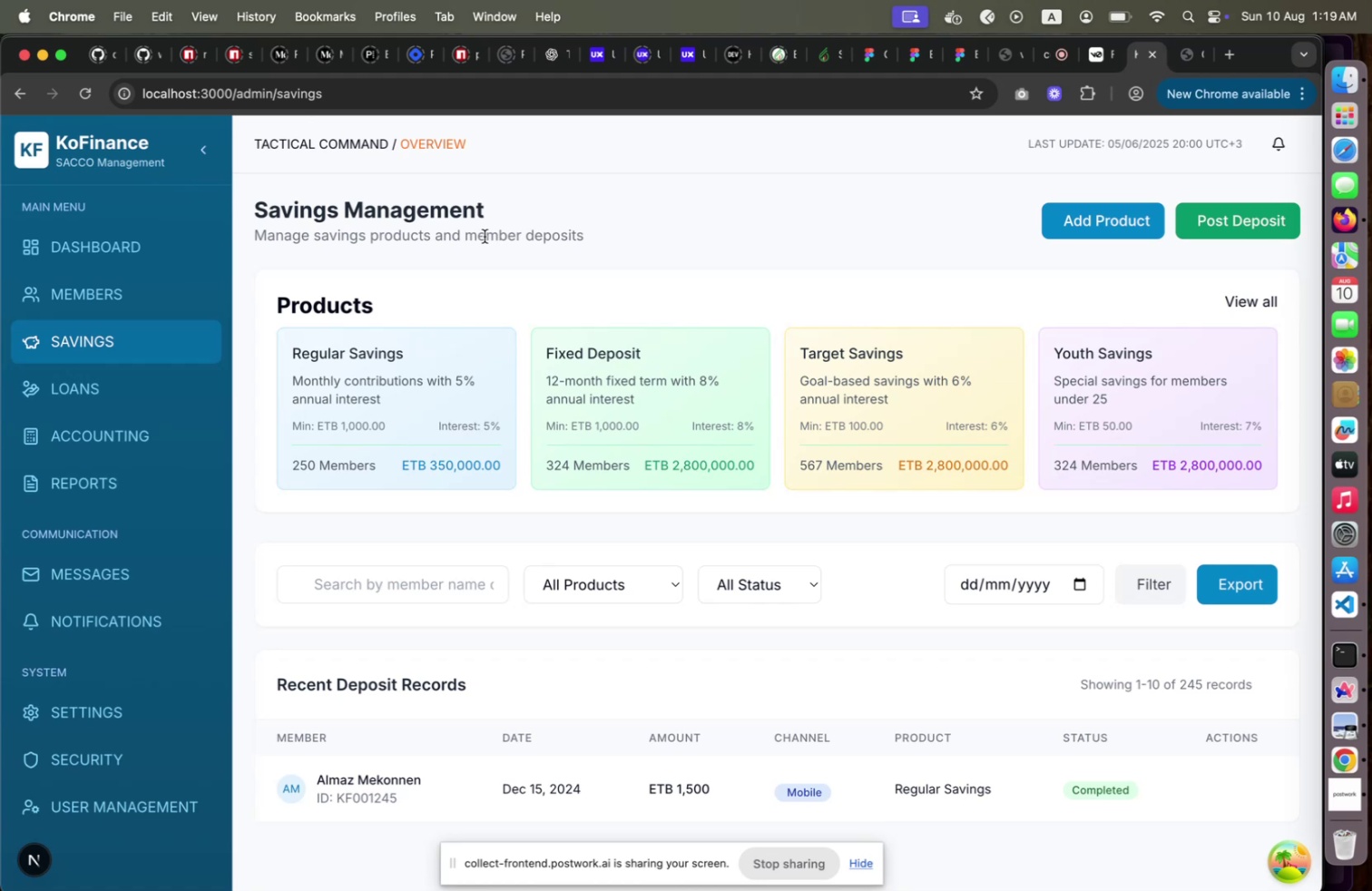 
key(Meta+Tab)
 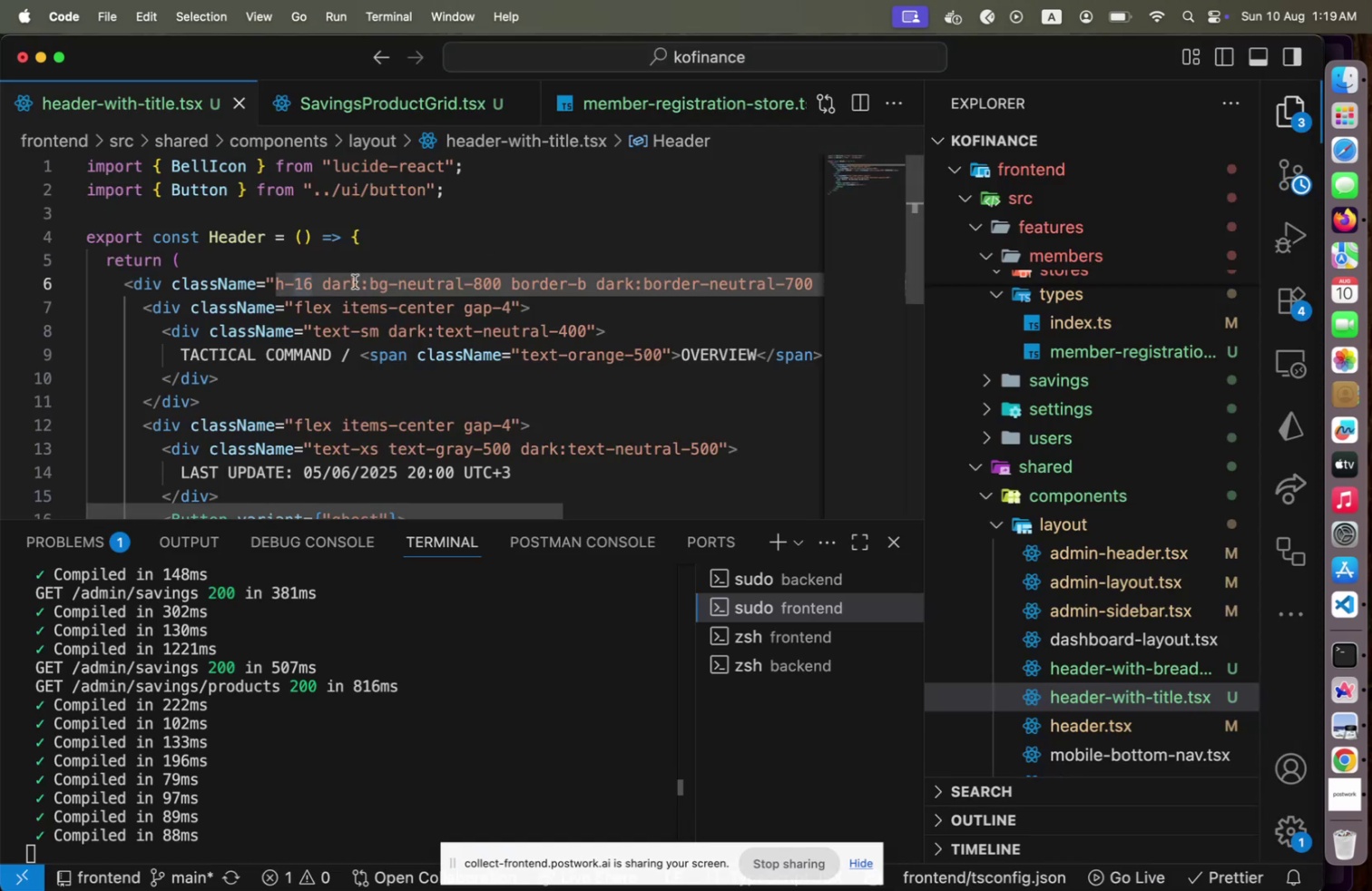 
key(Meta+CommandLeft)
 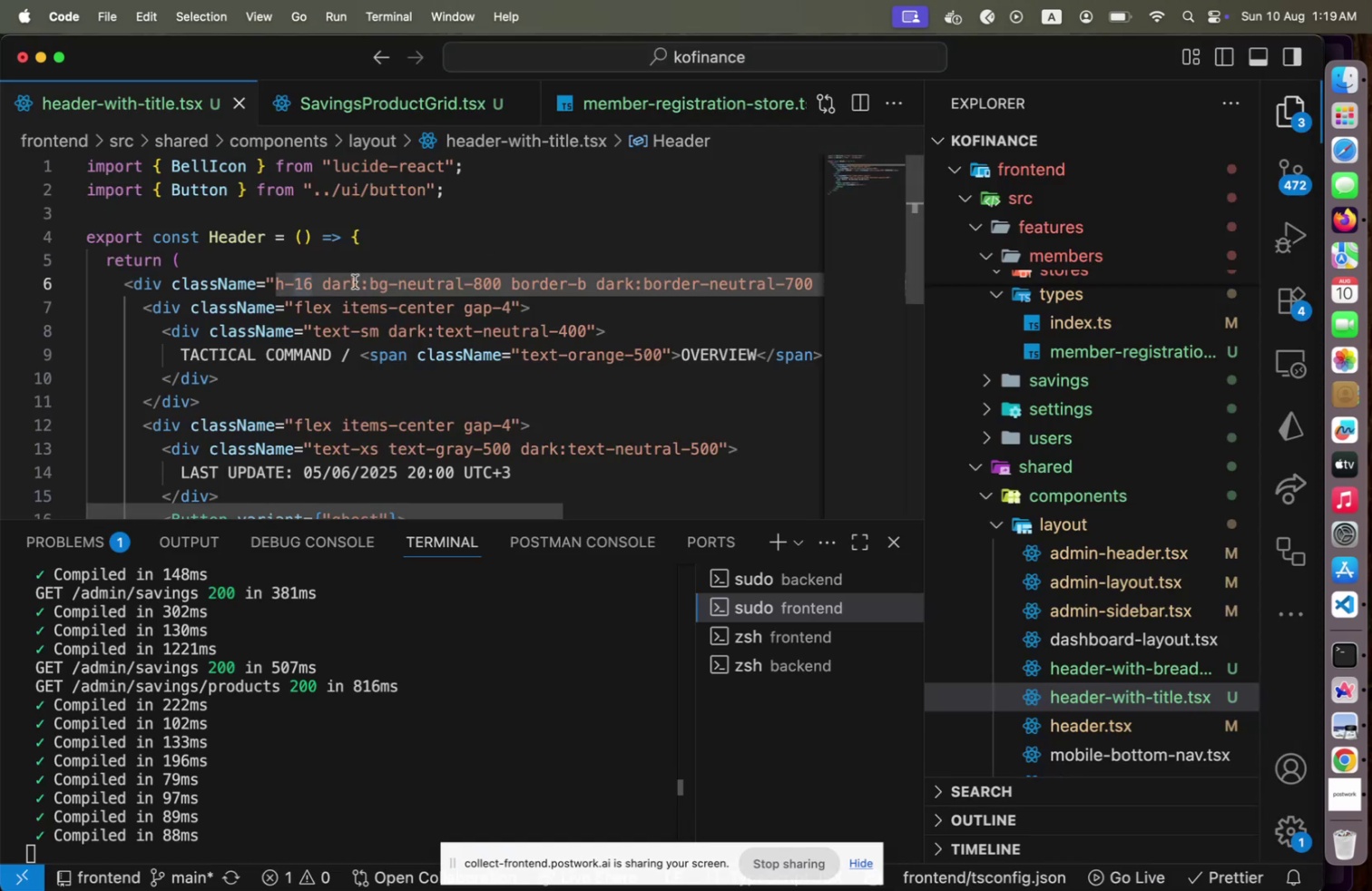 
key(Meta+Tab)
 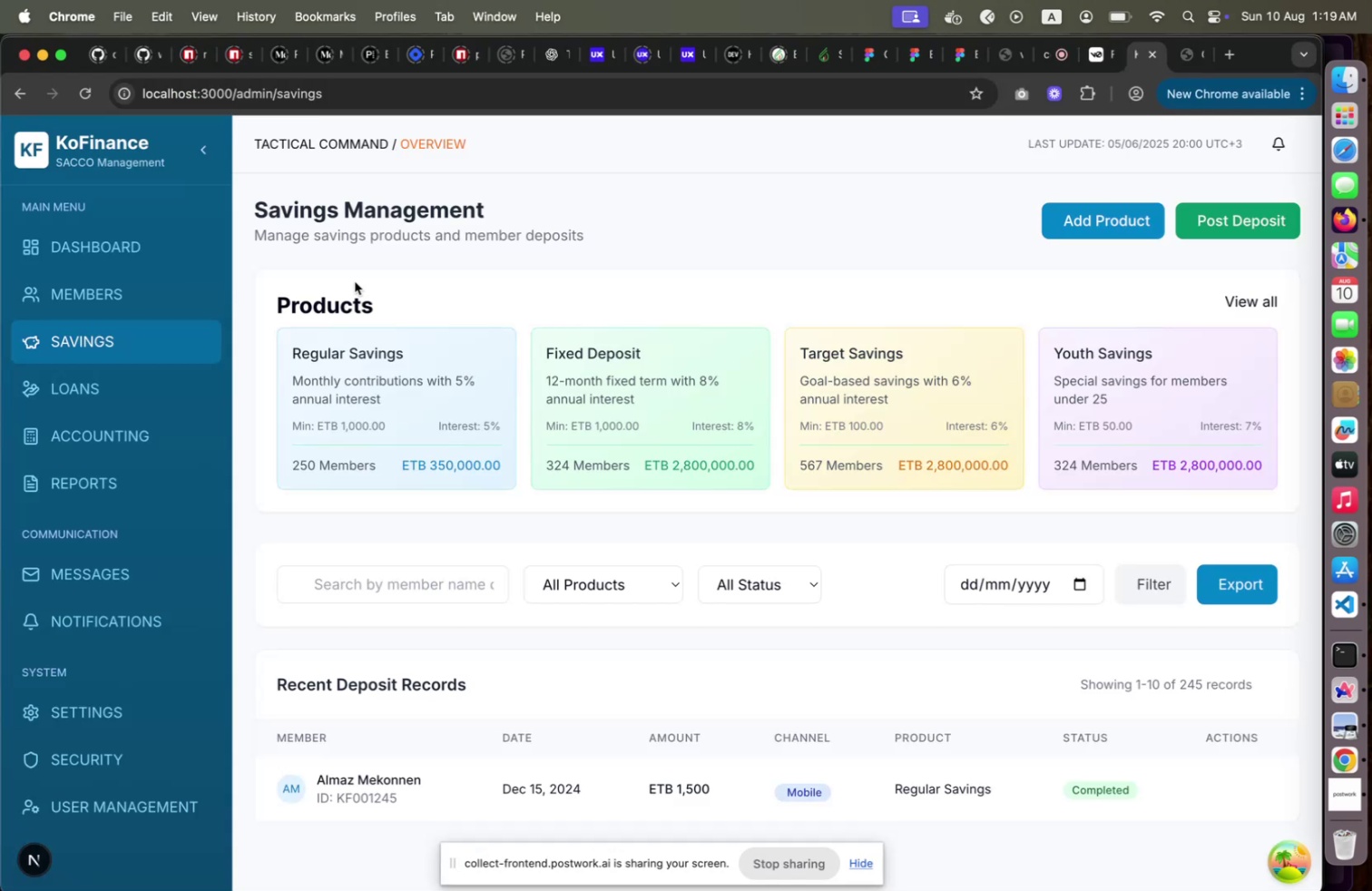 
key(Meta+CommandLeft)
 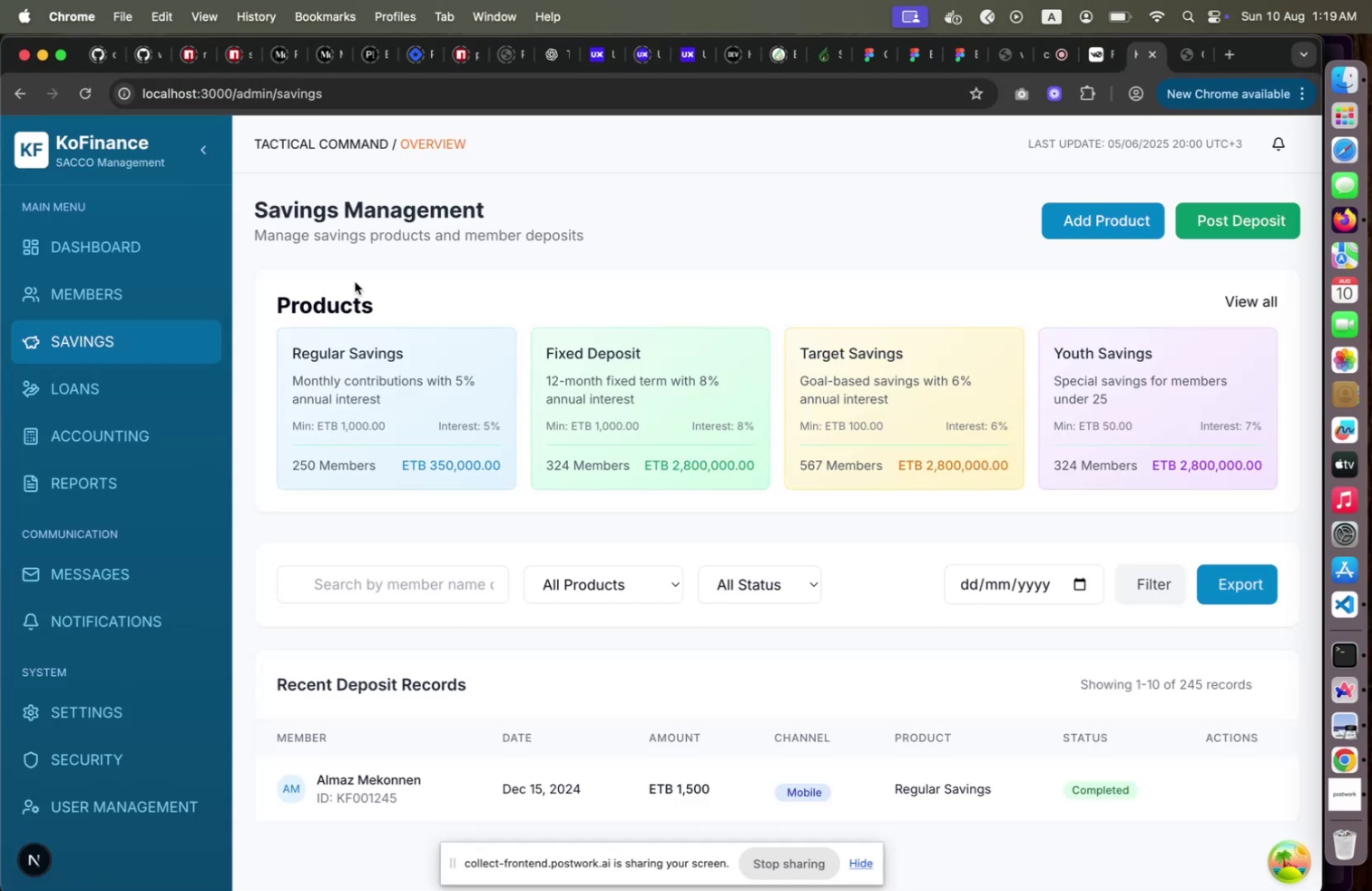 
key(Meta+Tab)
 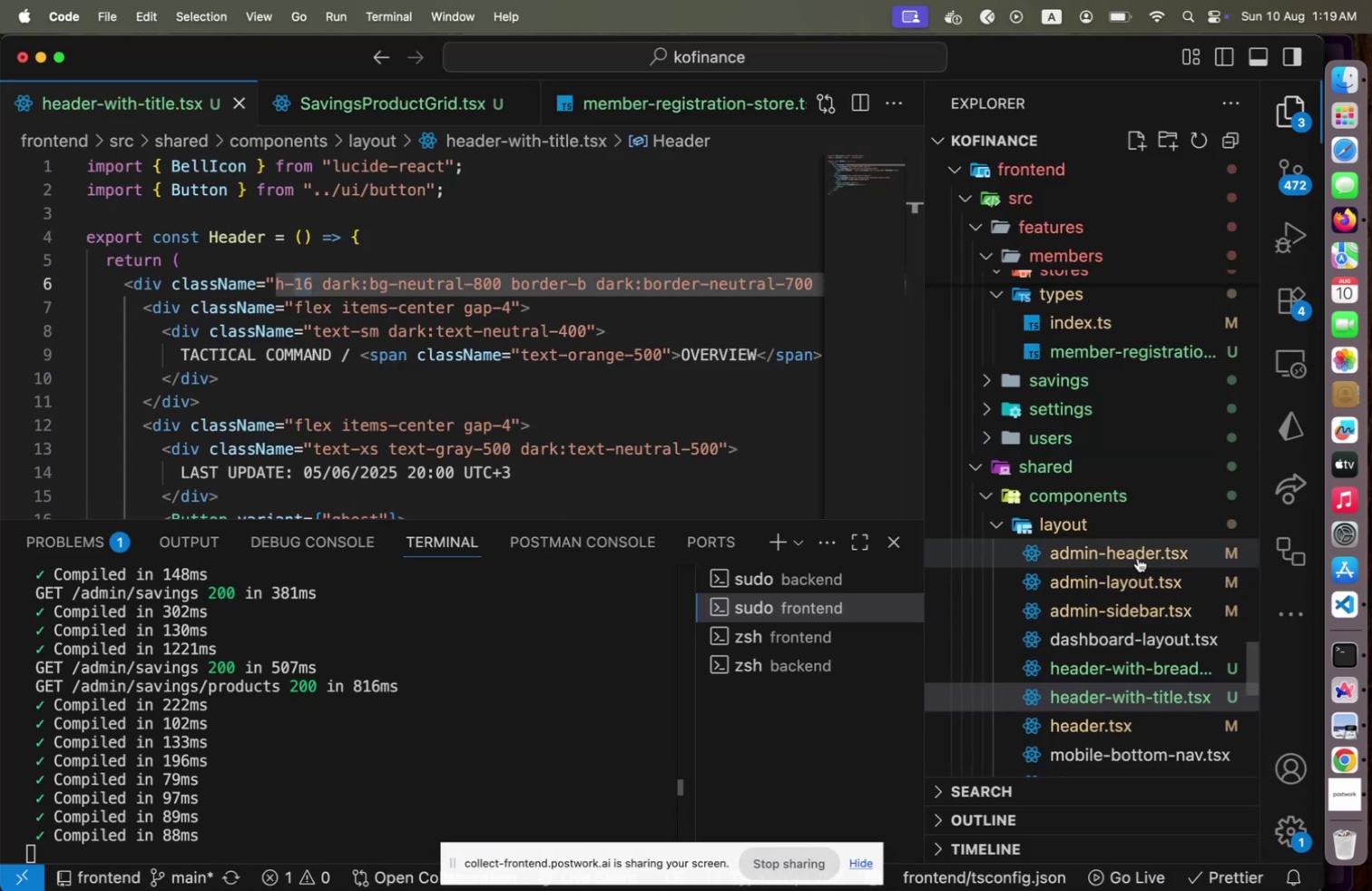 
left_click([1136, 611])
 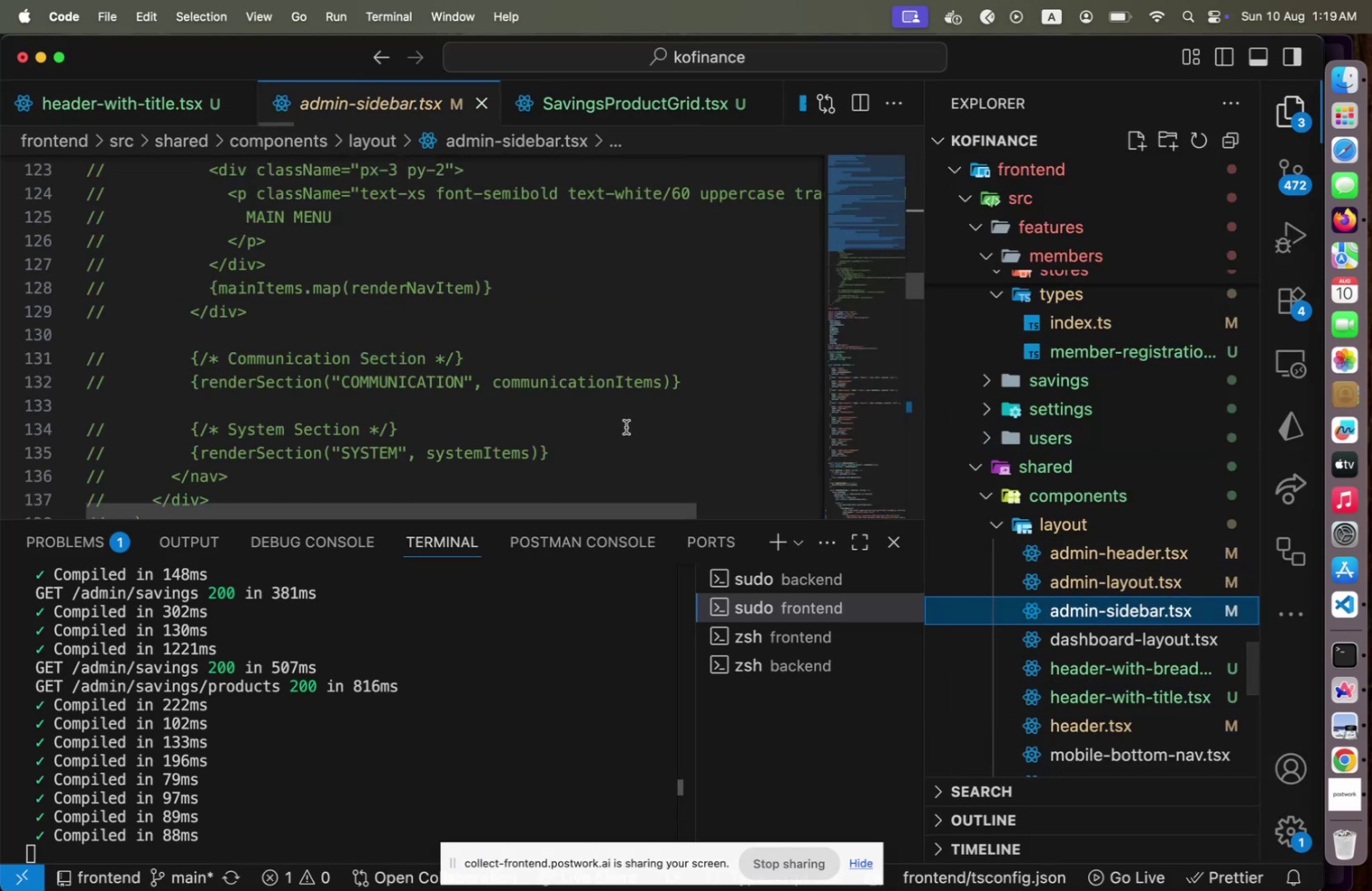 
scroll: coordinate [623, 430], scroll_direction: down, amount: 23.0
 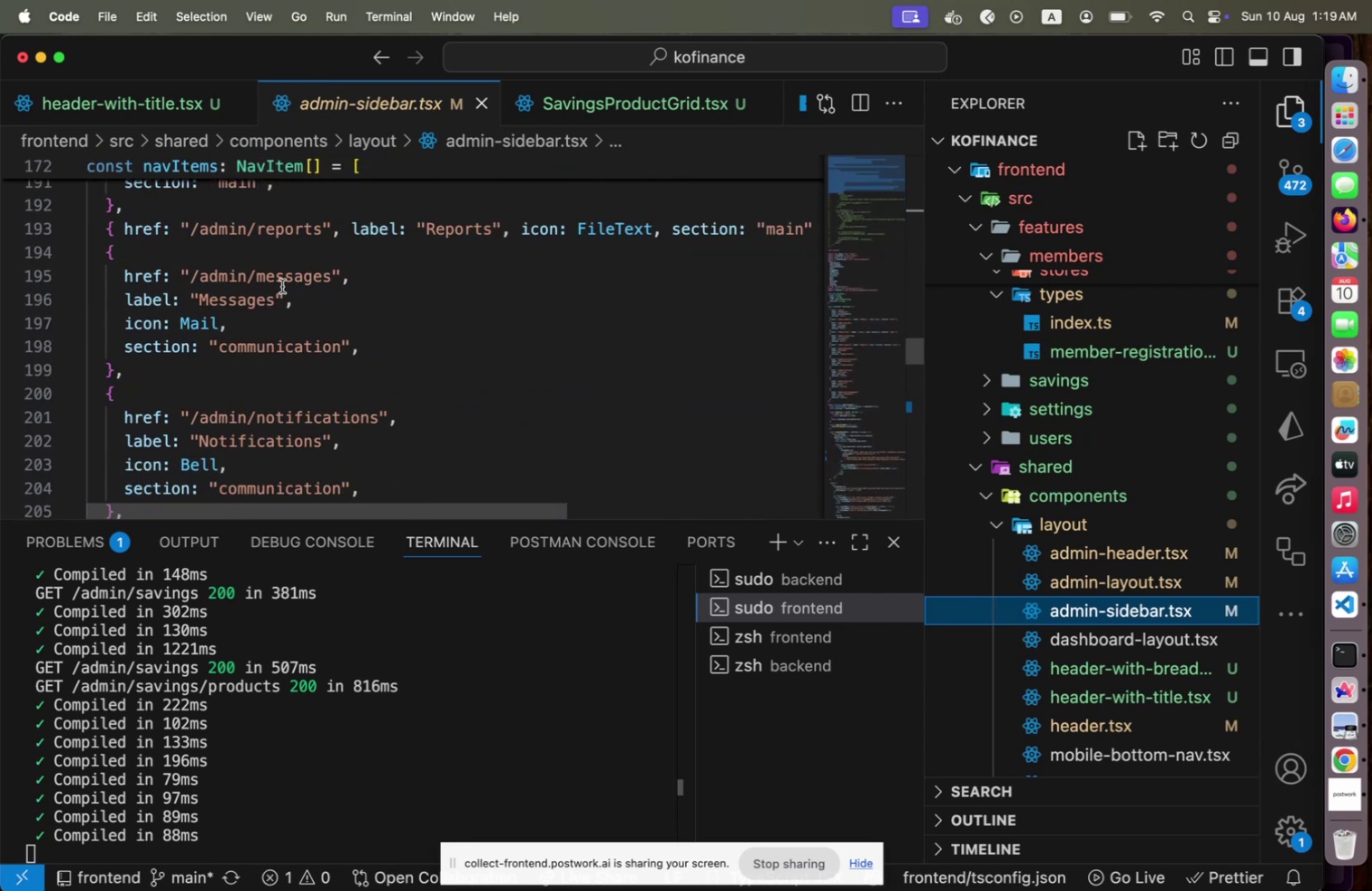 
left_click([263, 279])
 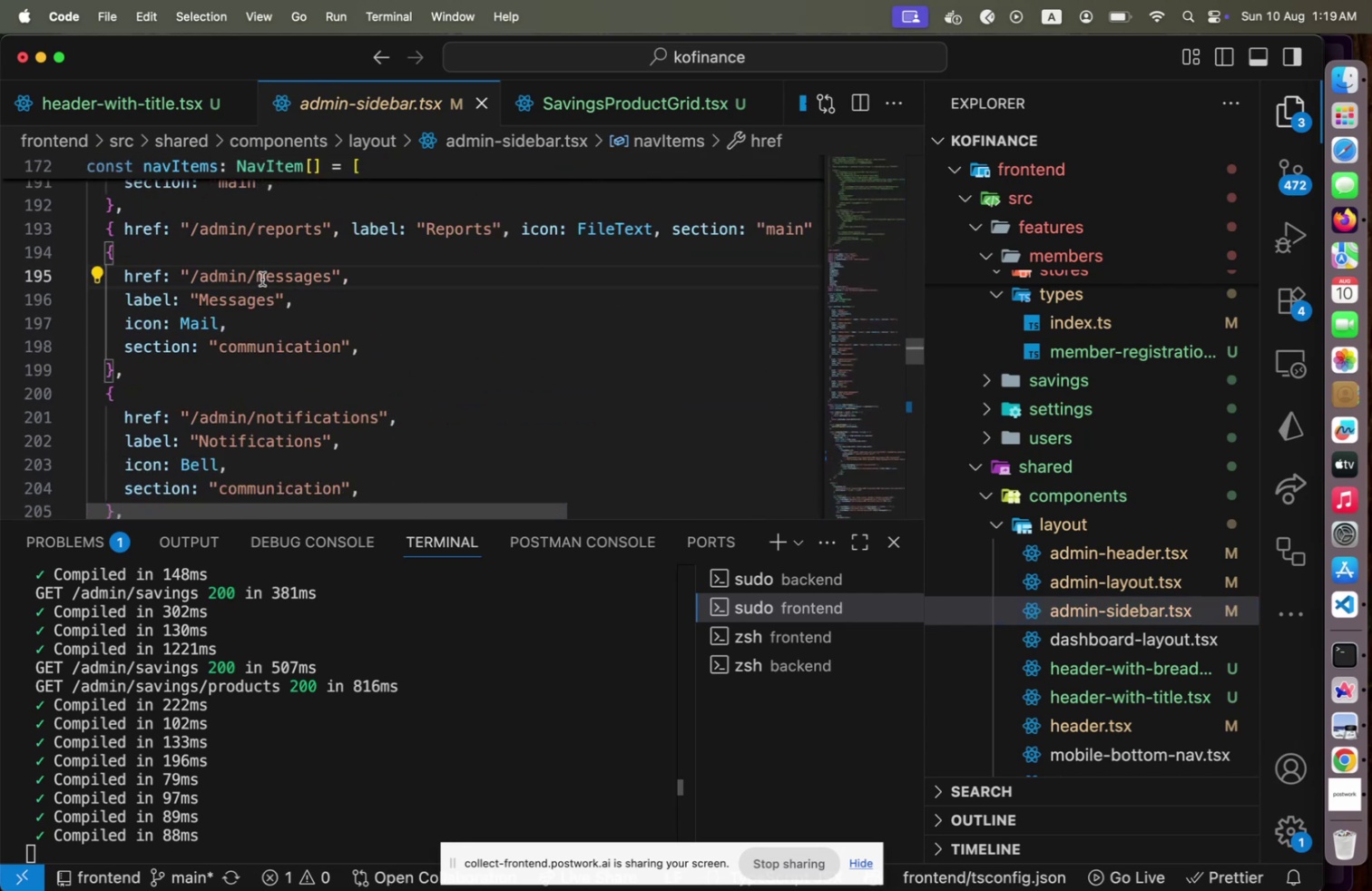 
key(ArrowLeft)
 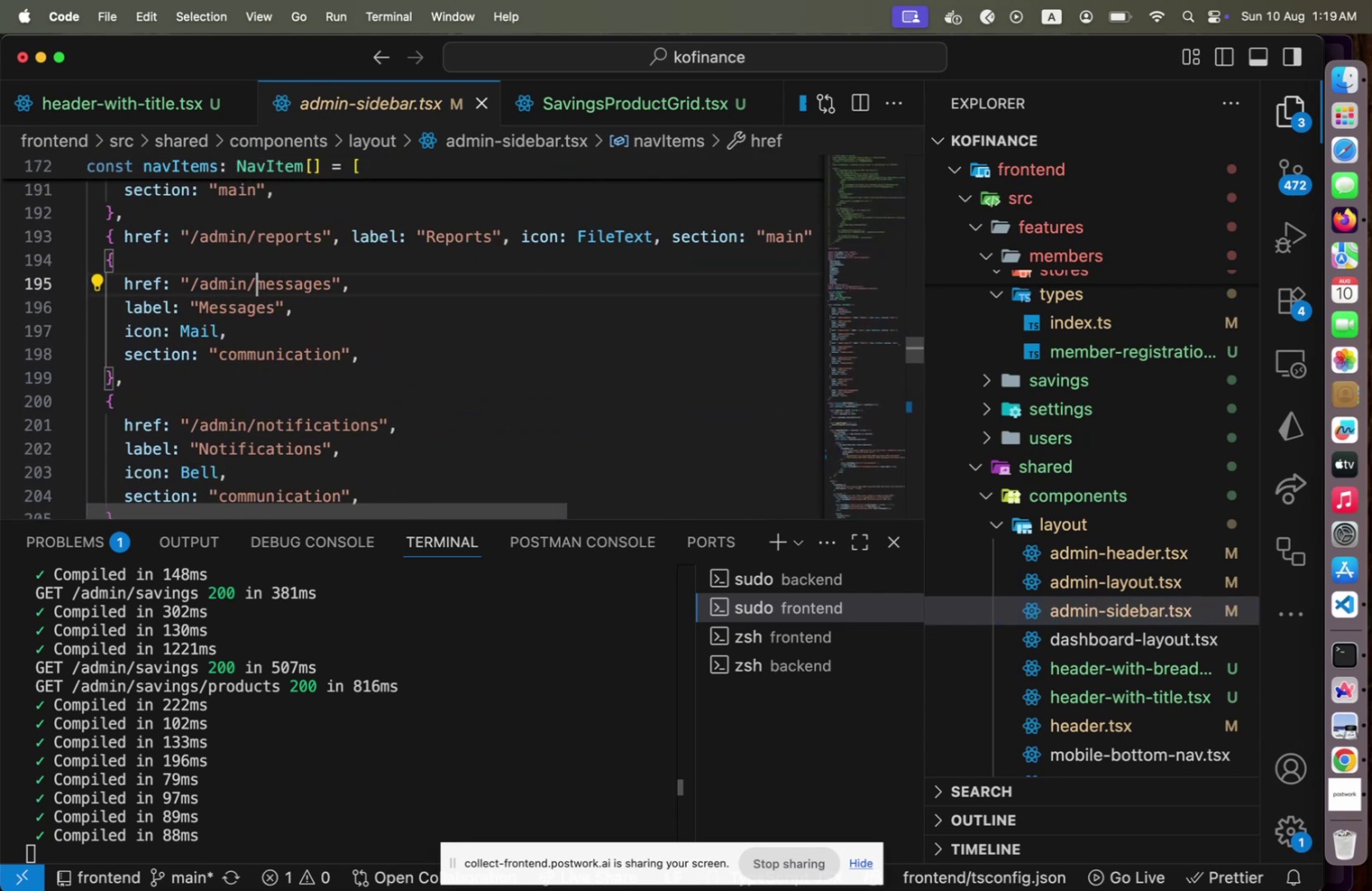 
key(Shift+End)
 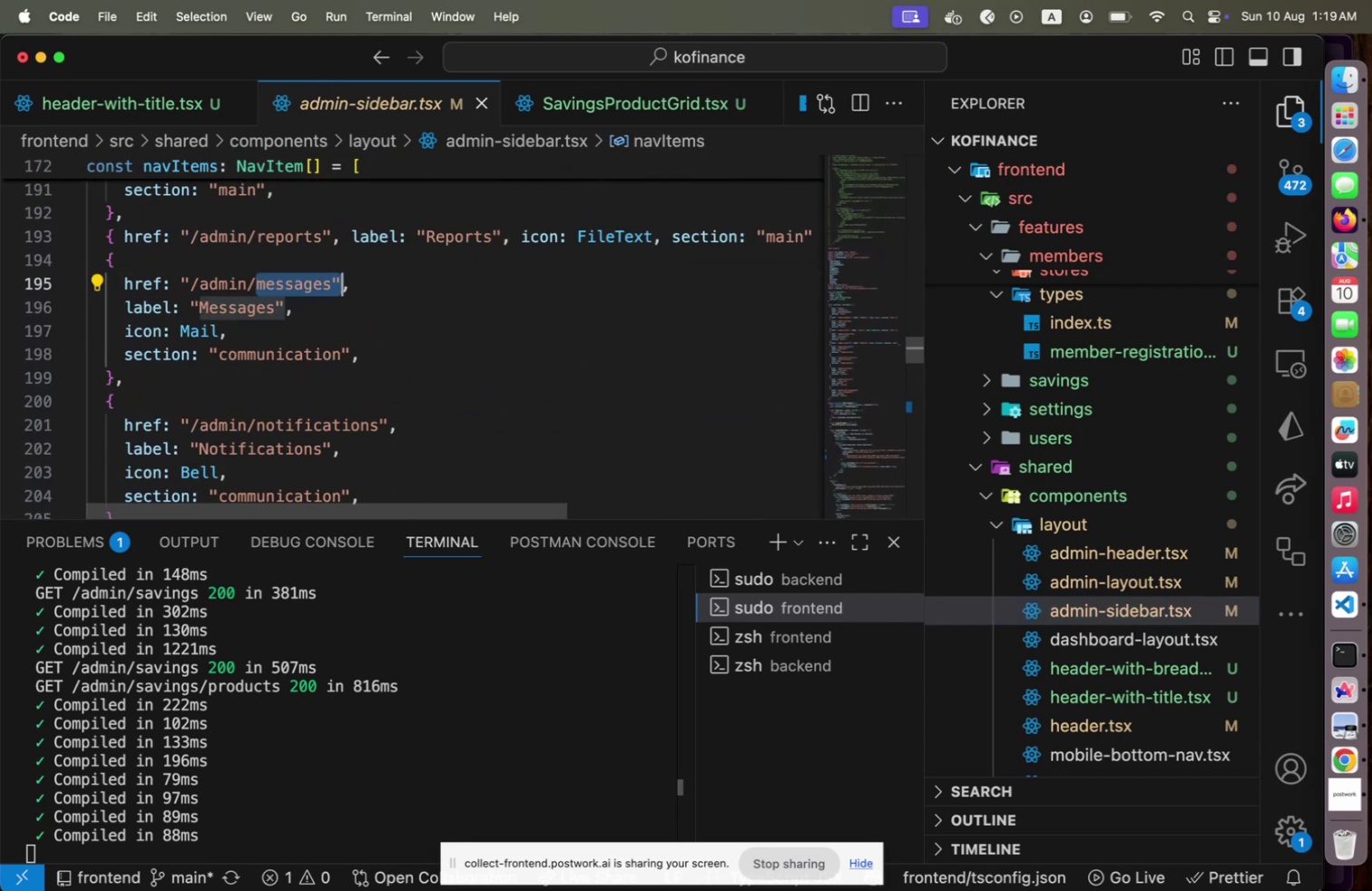 
key(Shift+ArrowLeft)
 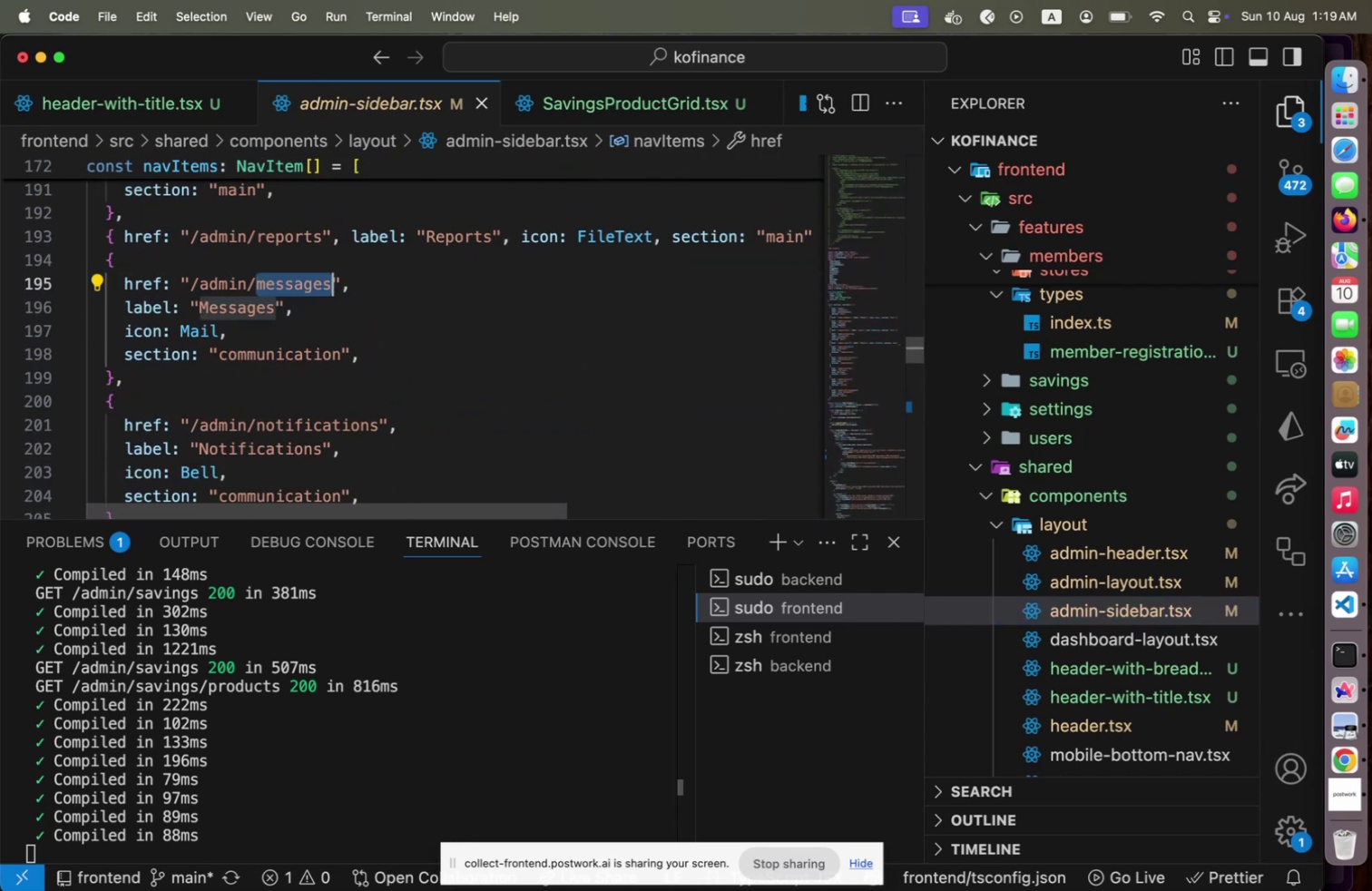 
key(Shift+ArrowLeft)
 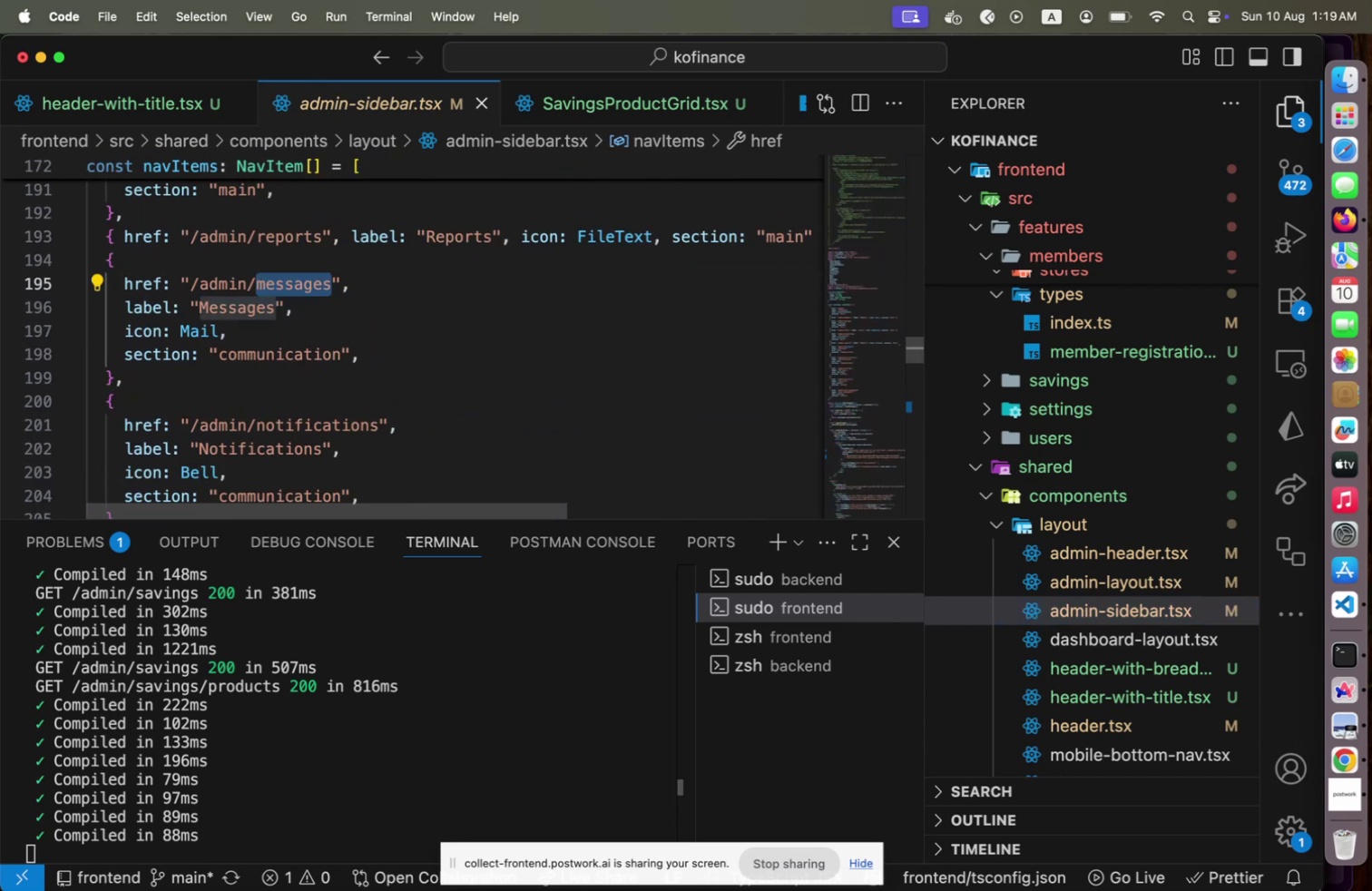 
type(communications)
 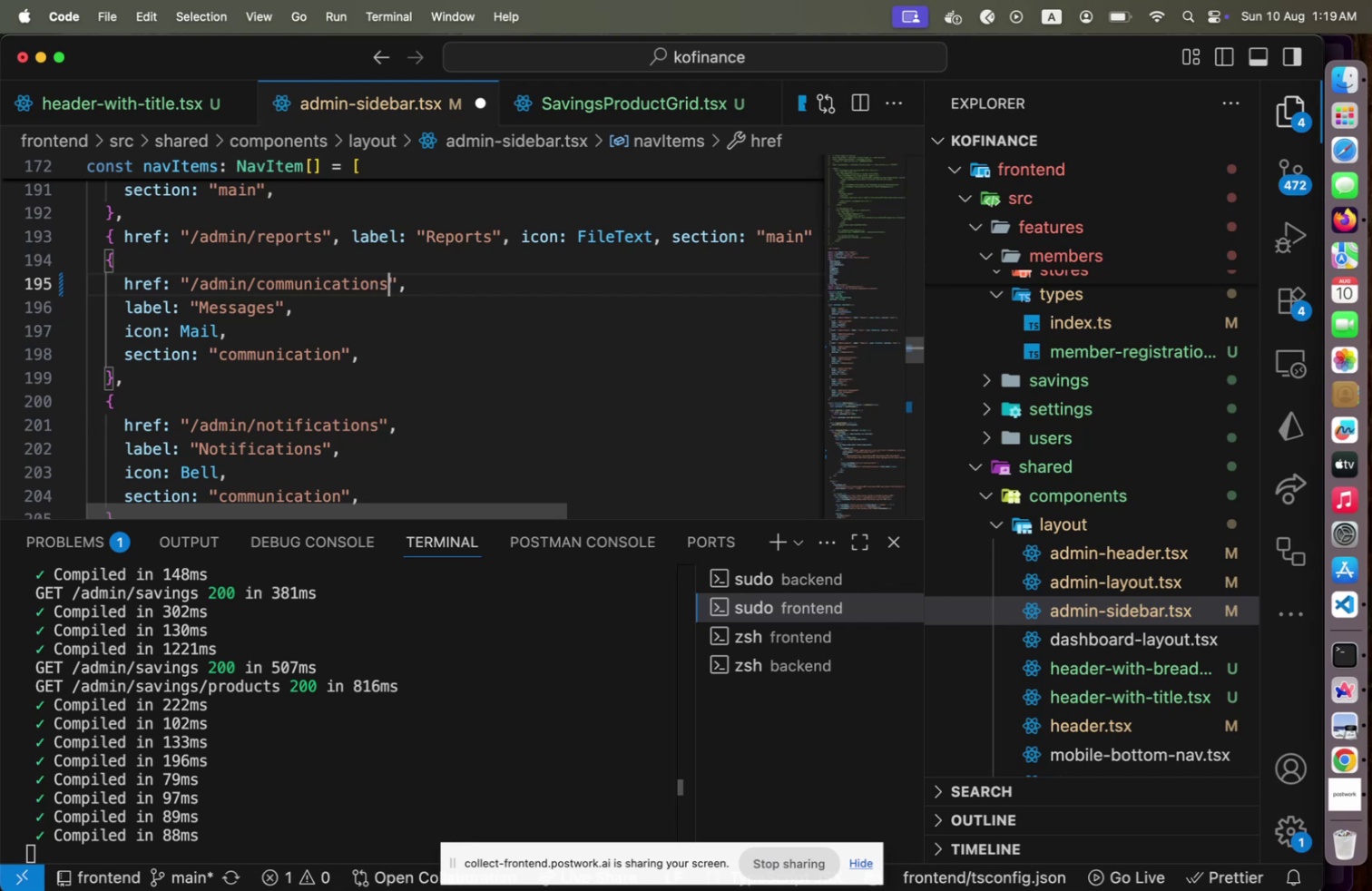 
key(Meta+CommandLeft)
 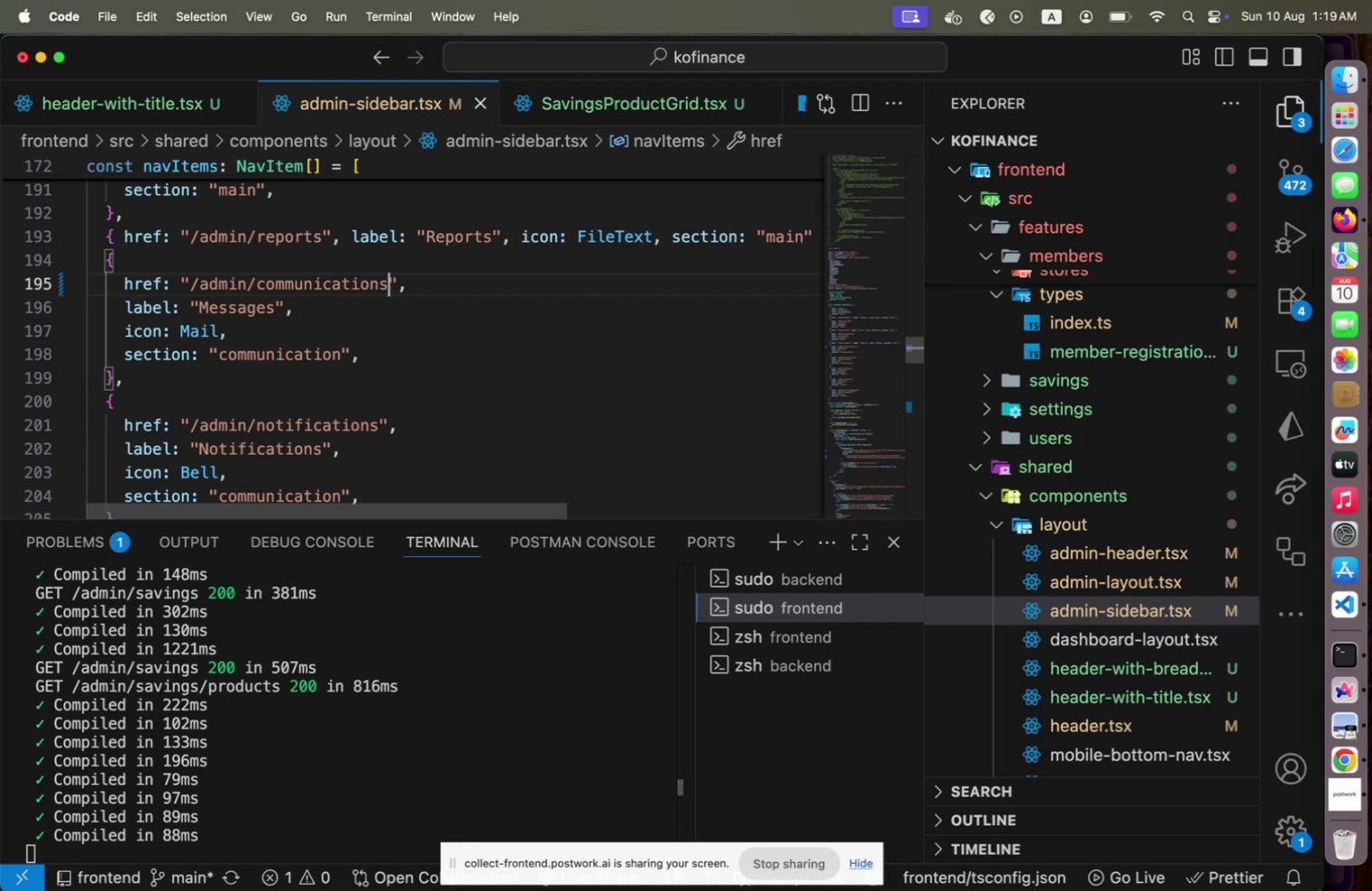 
key(Meta+S)
 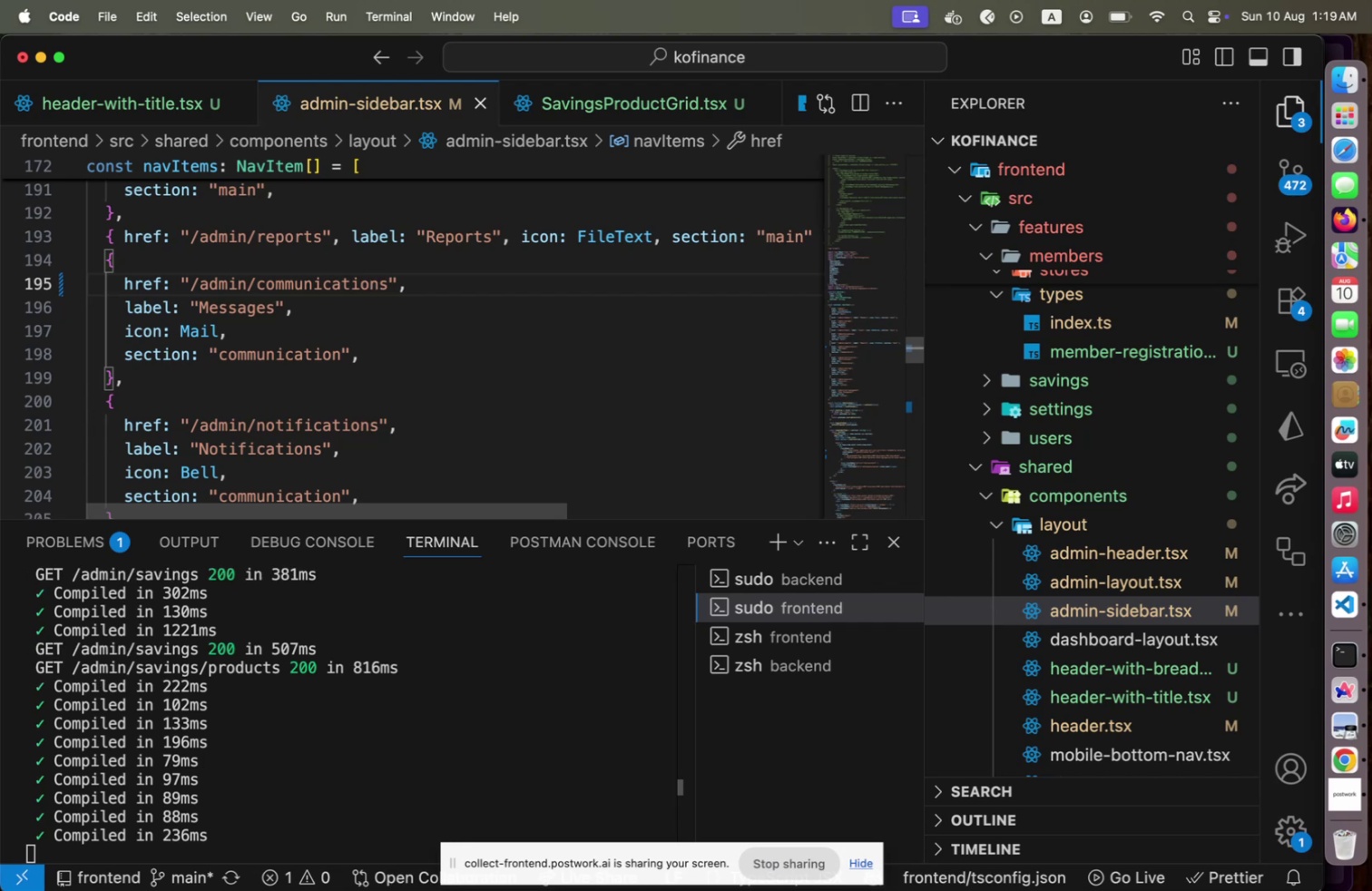 
key(Meta+CommandLeft)
 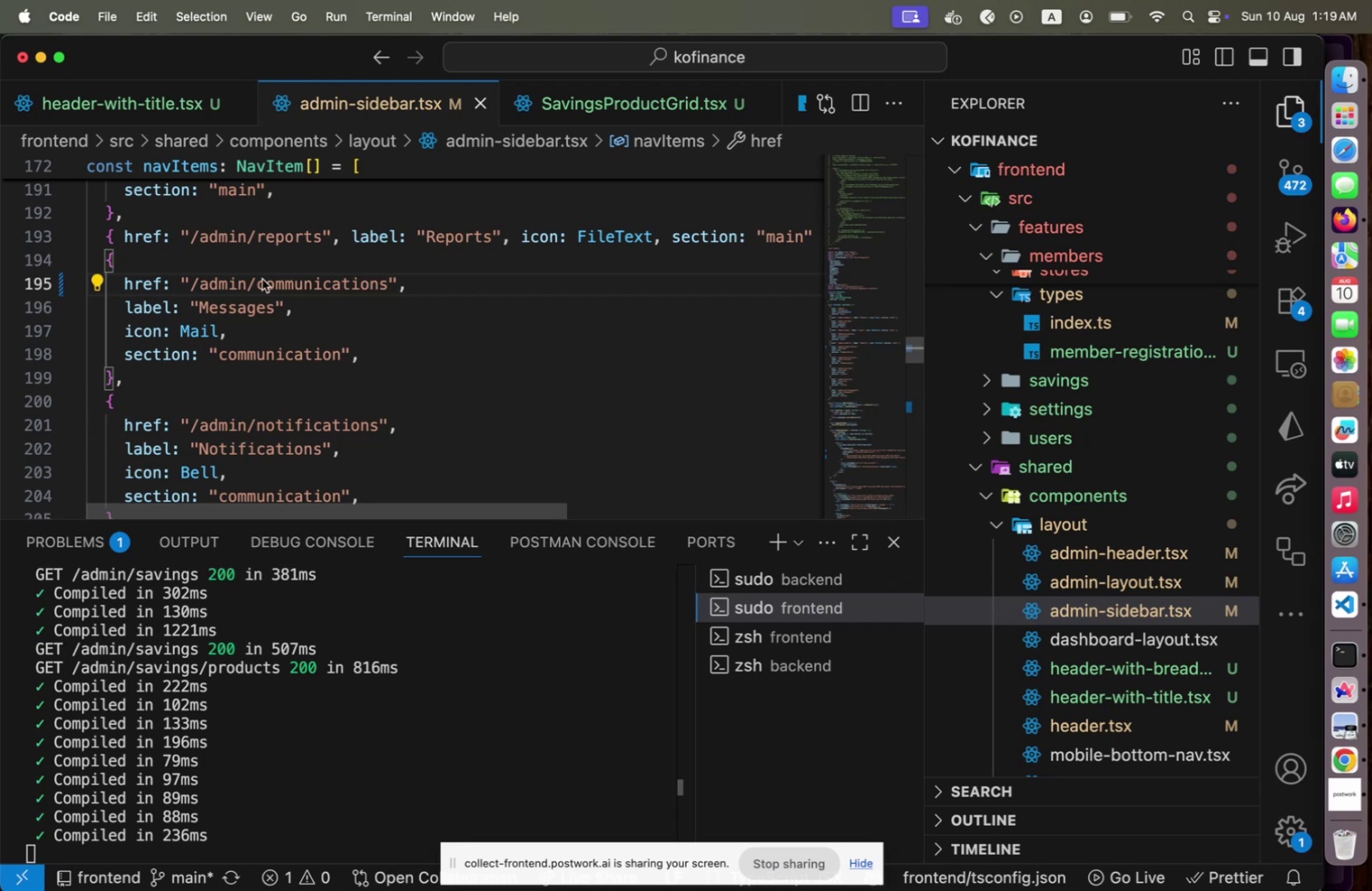 
key(Meta+Tab)
 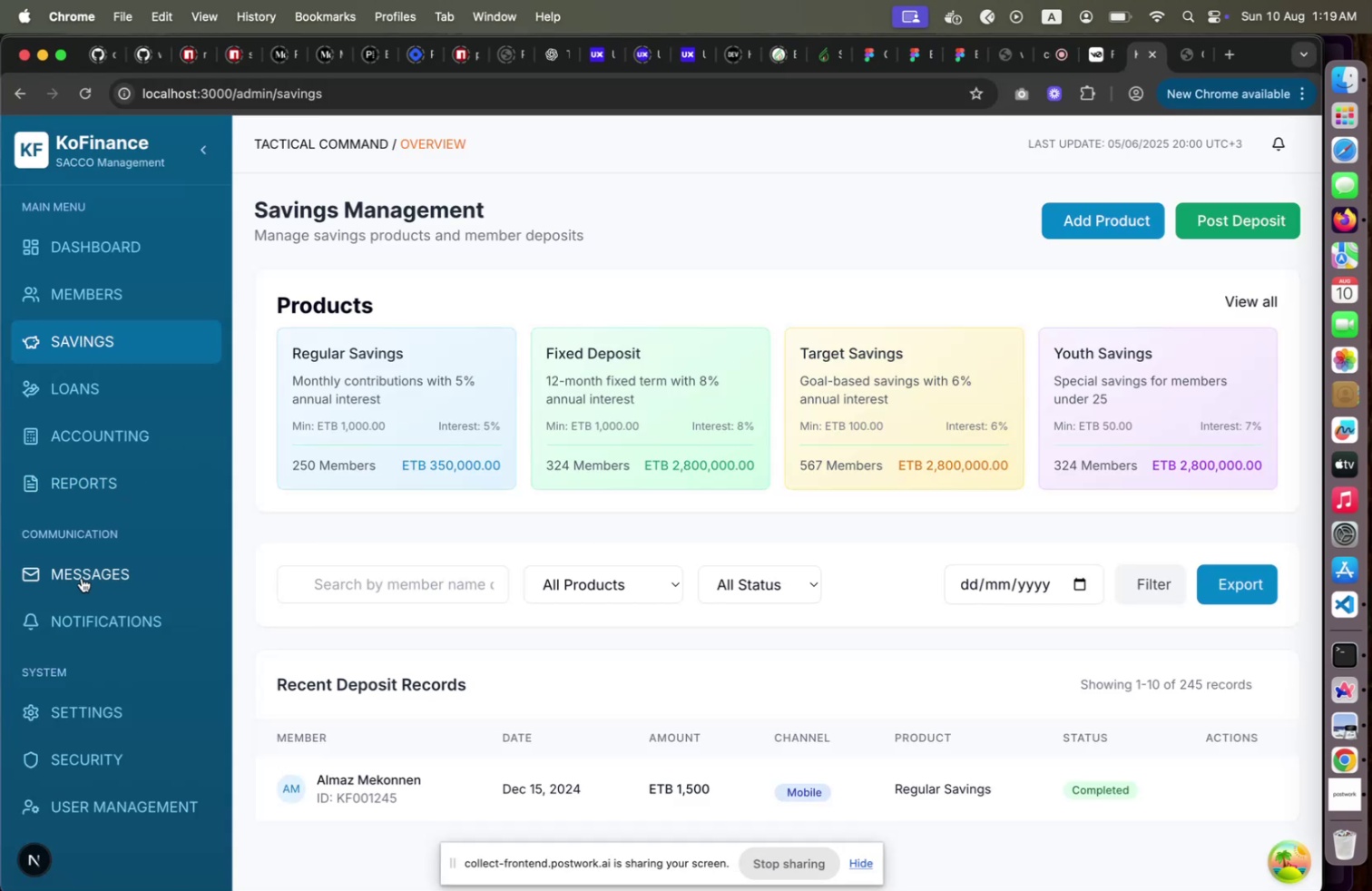 
left_click([82, 577])
 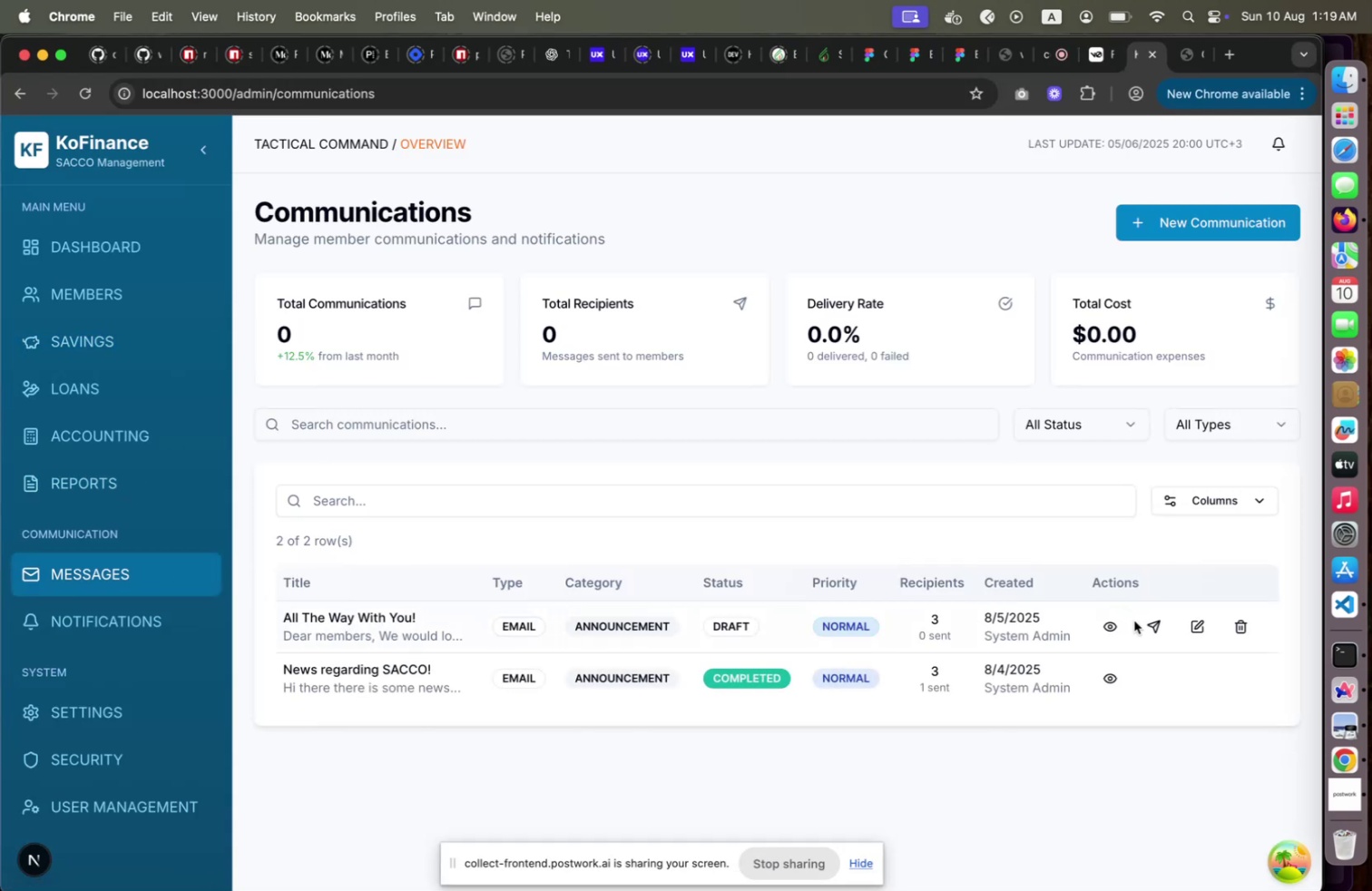 
wait(10.5)
 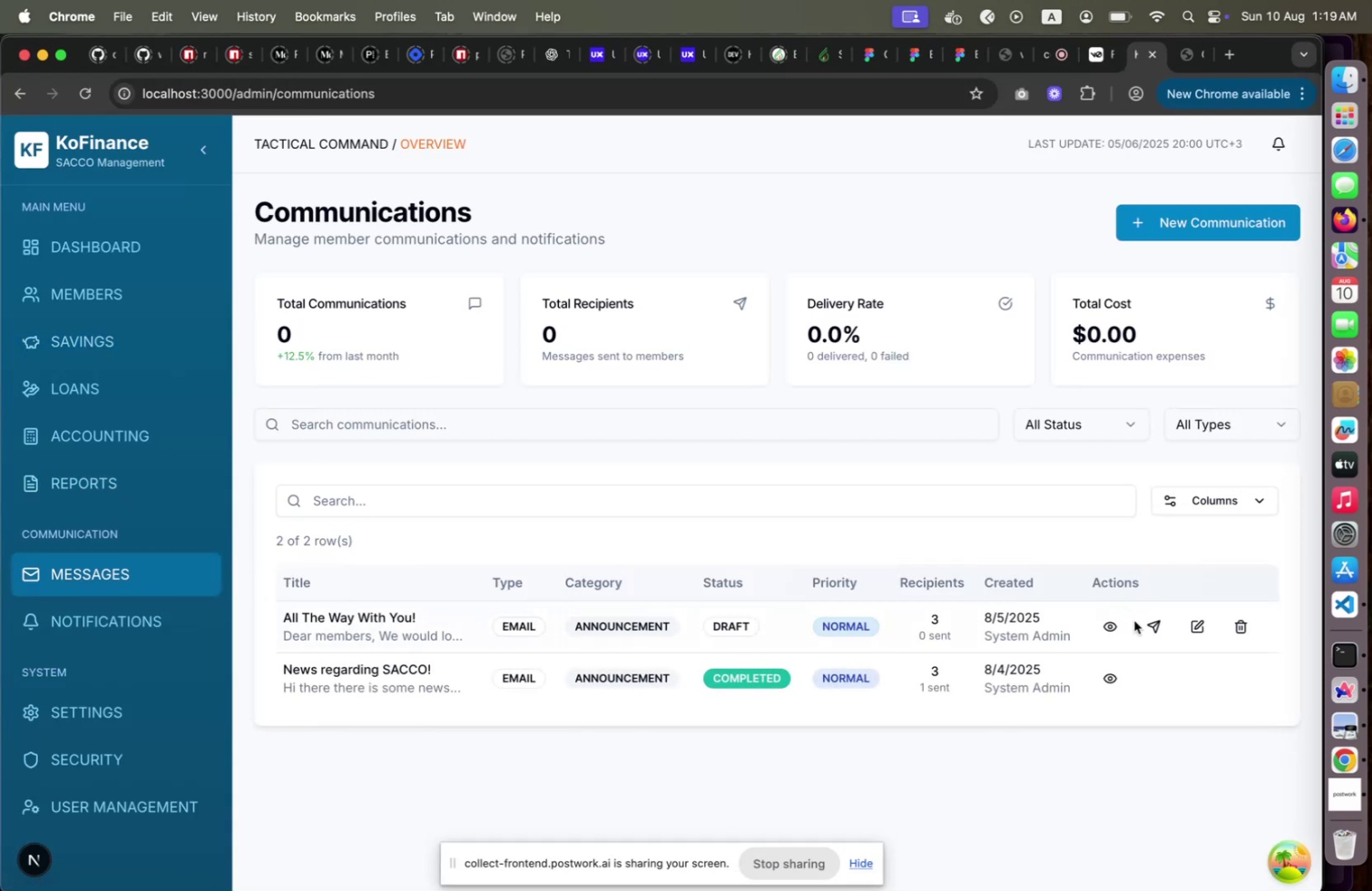 
left_click([369, 98])
 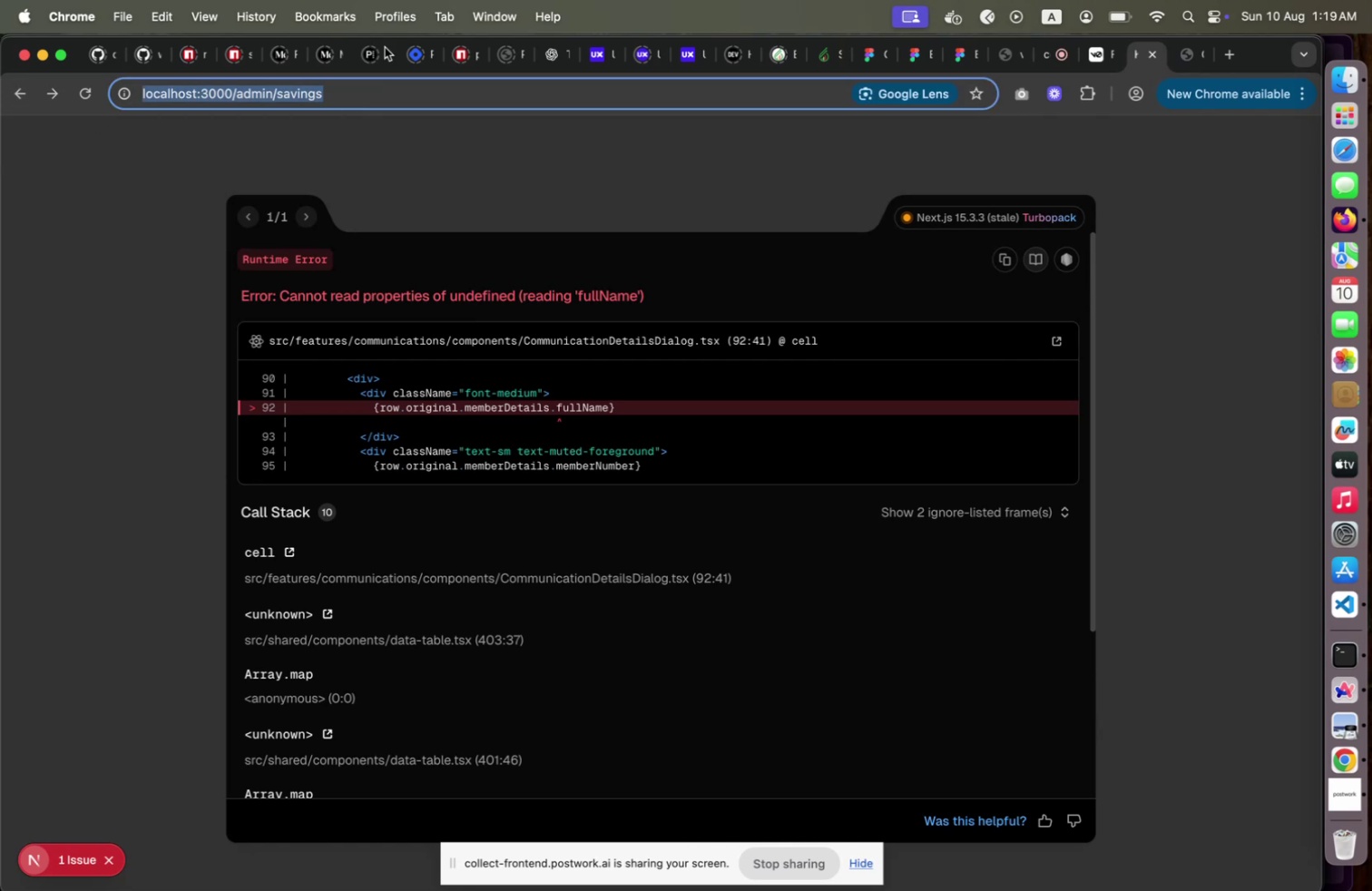 
key(Enter)
 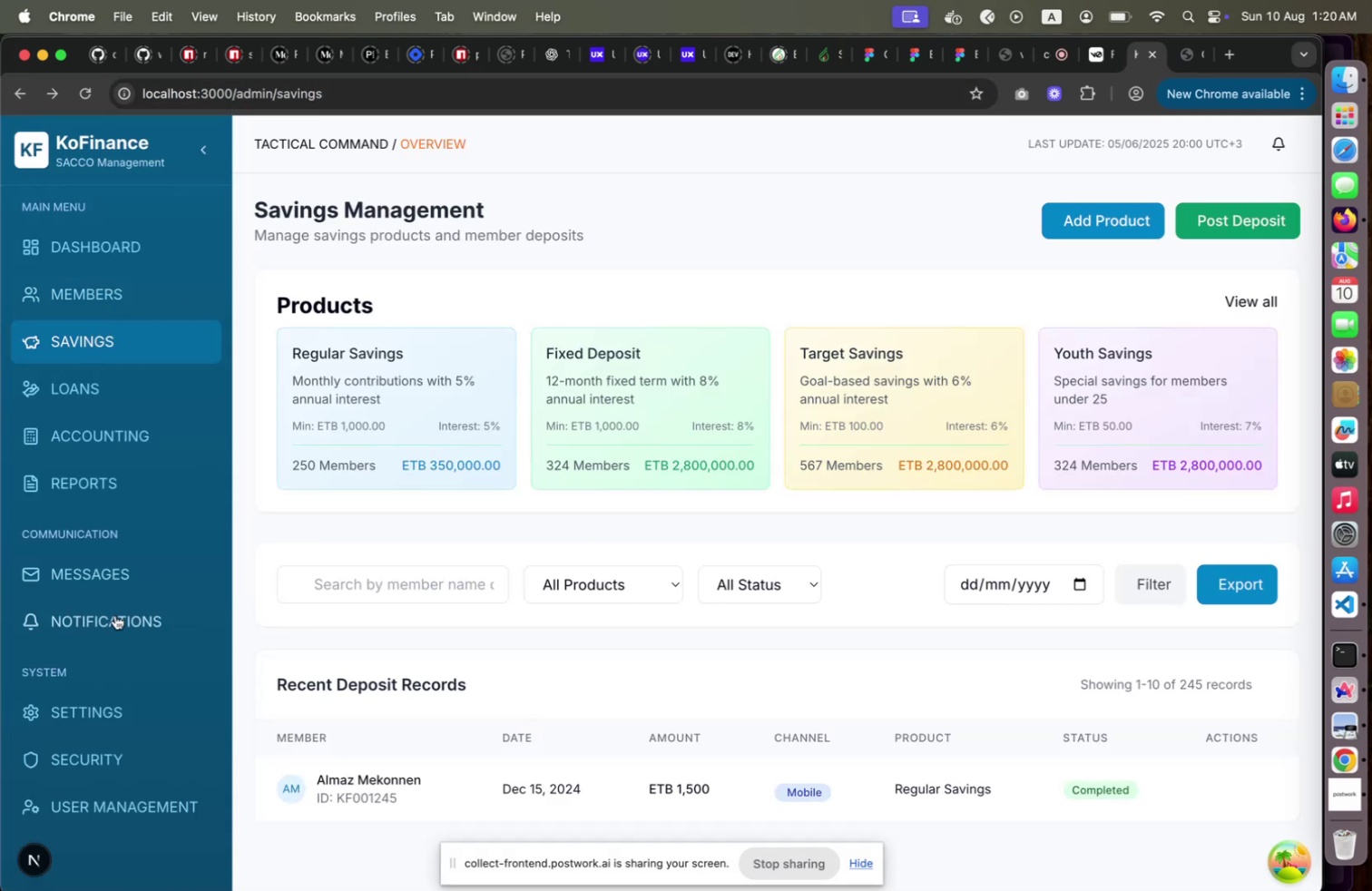 
left_click([121, 583])
 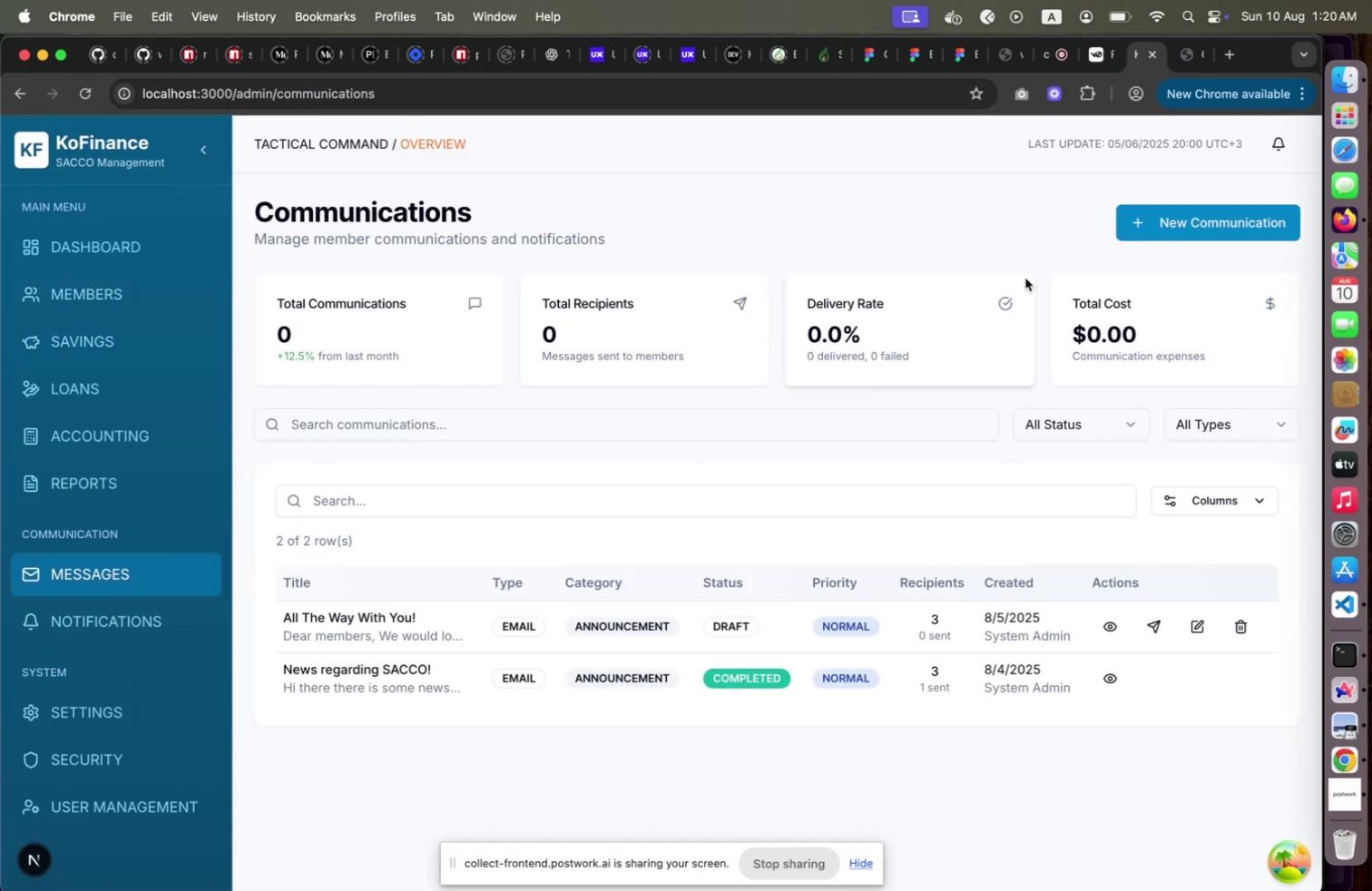 
left_click([1174, 225])
 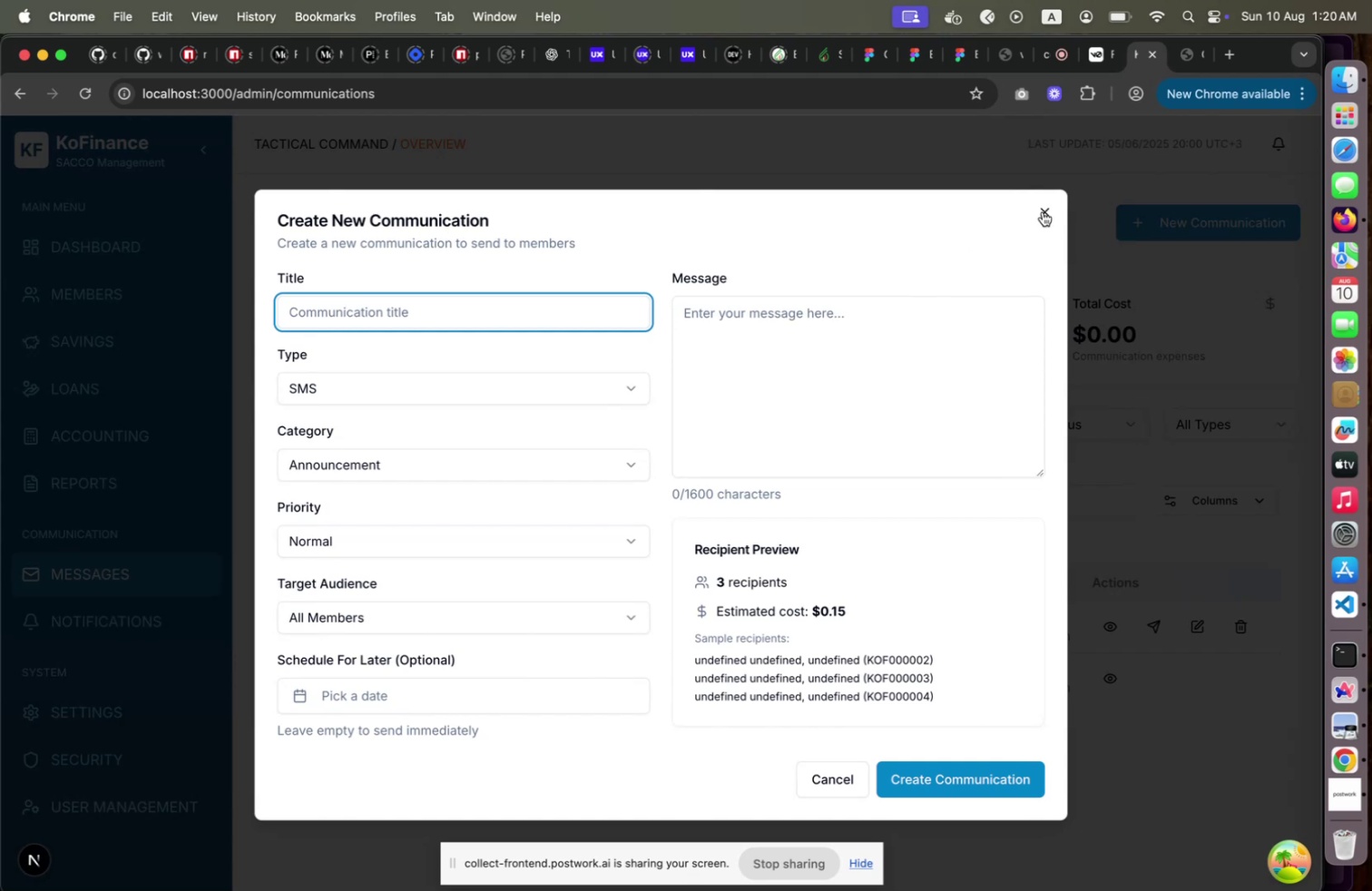 
wait(8.73)
 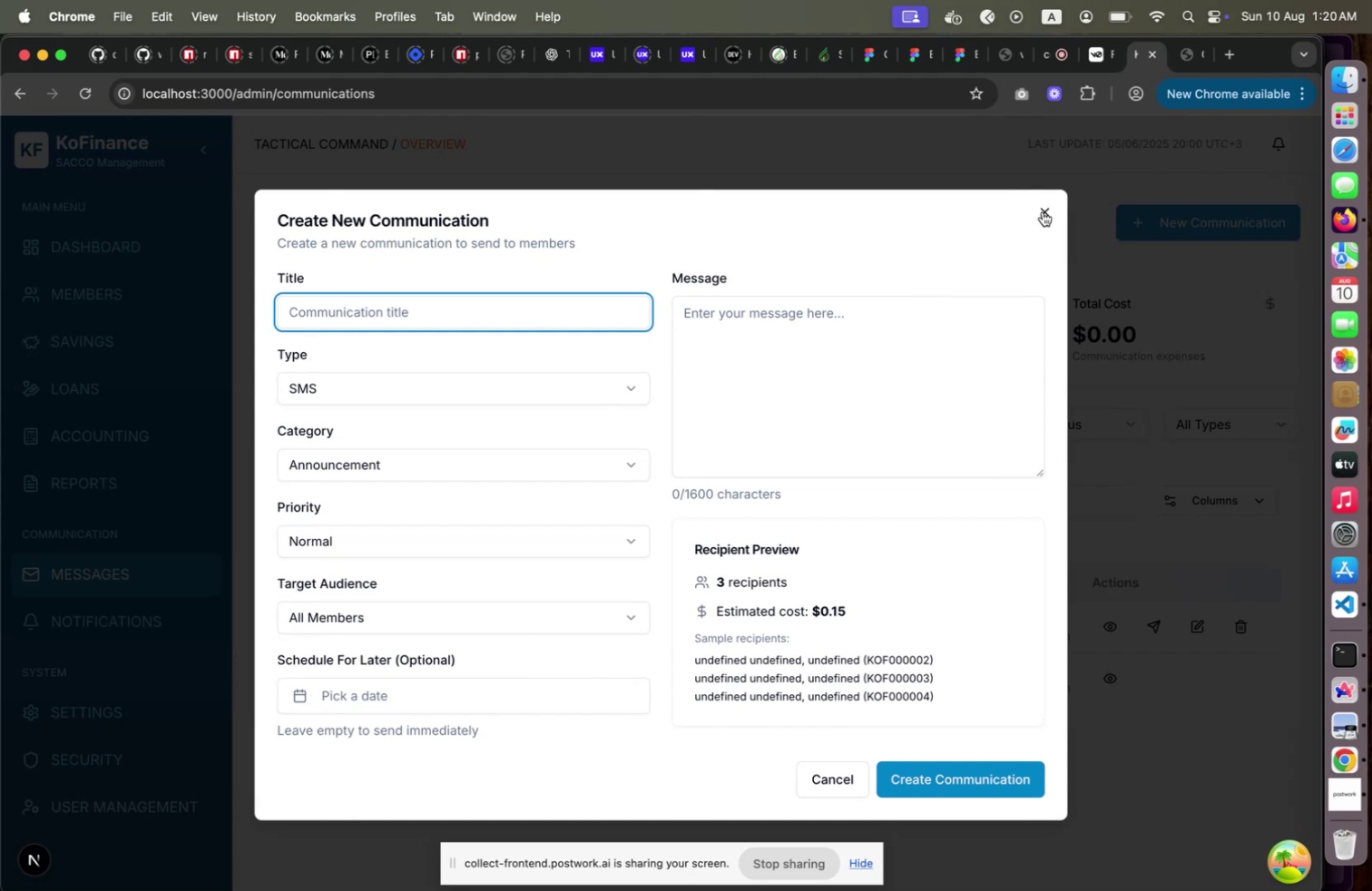 
key(Meta+CommandLeft)
 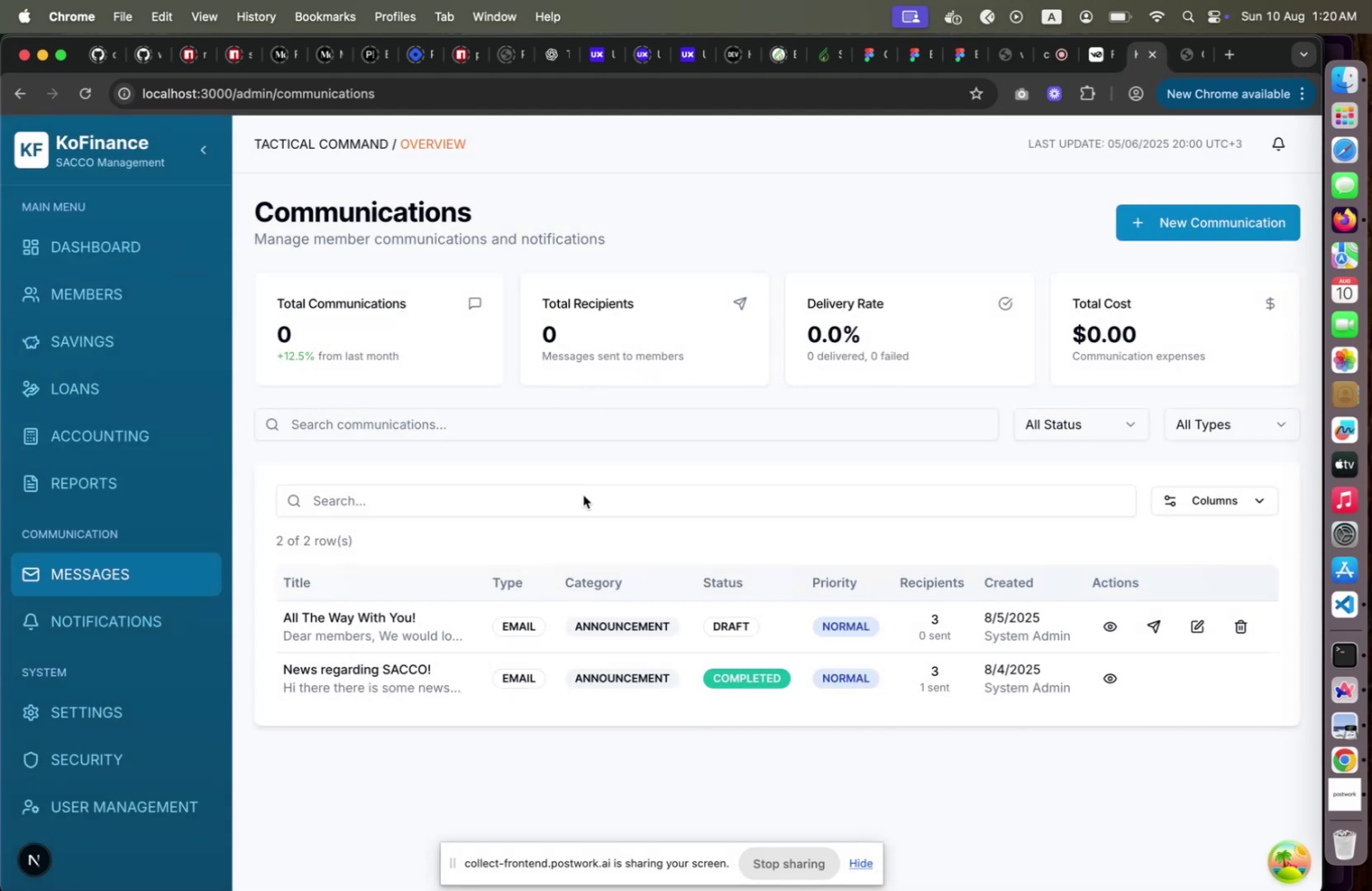 
key(Meta+Tab)
 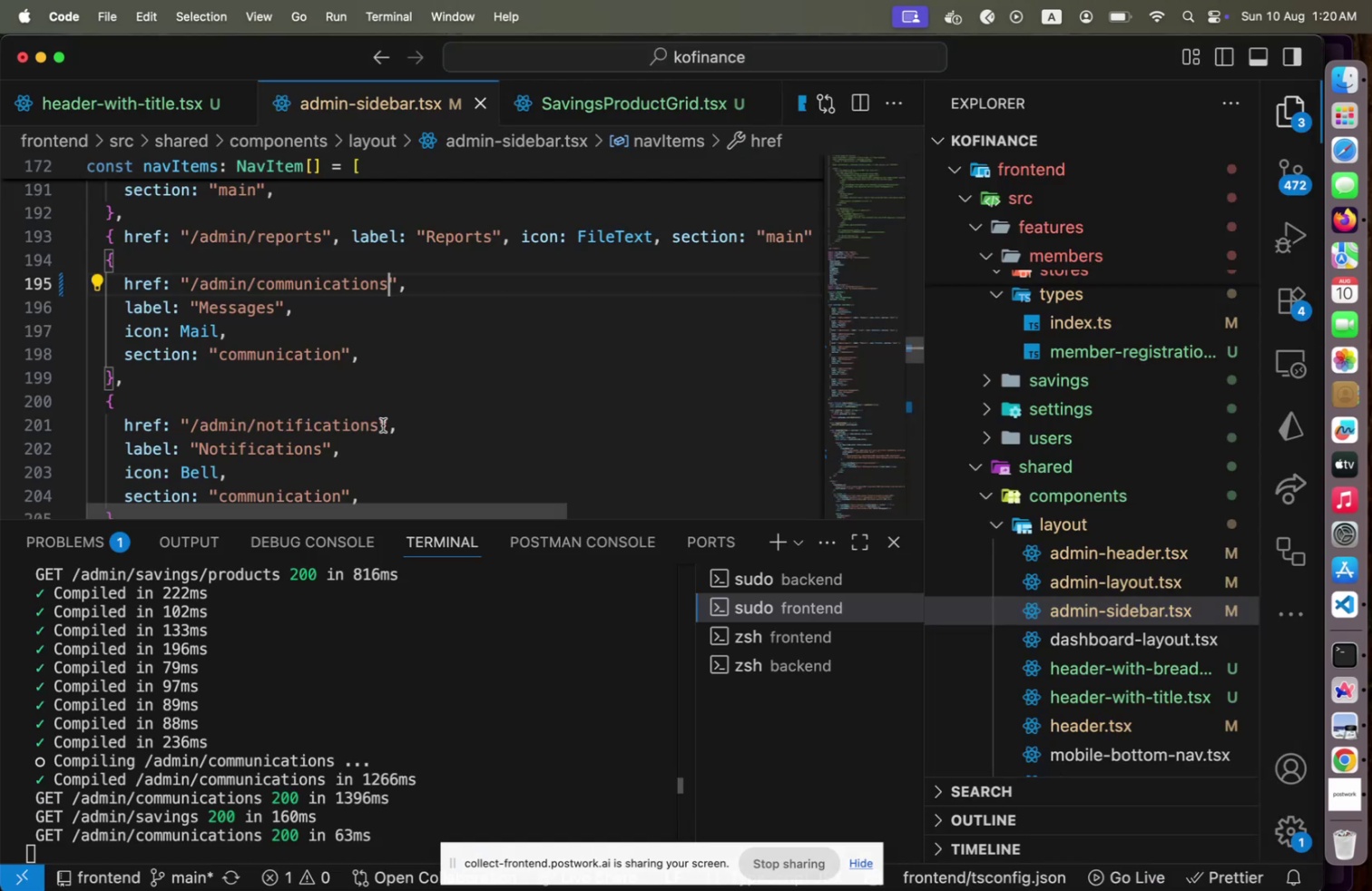 
scroll: coordinate [469, 402], scroll_direction: down, amount: 18.0
 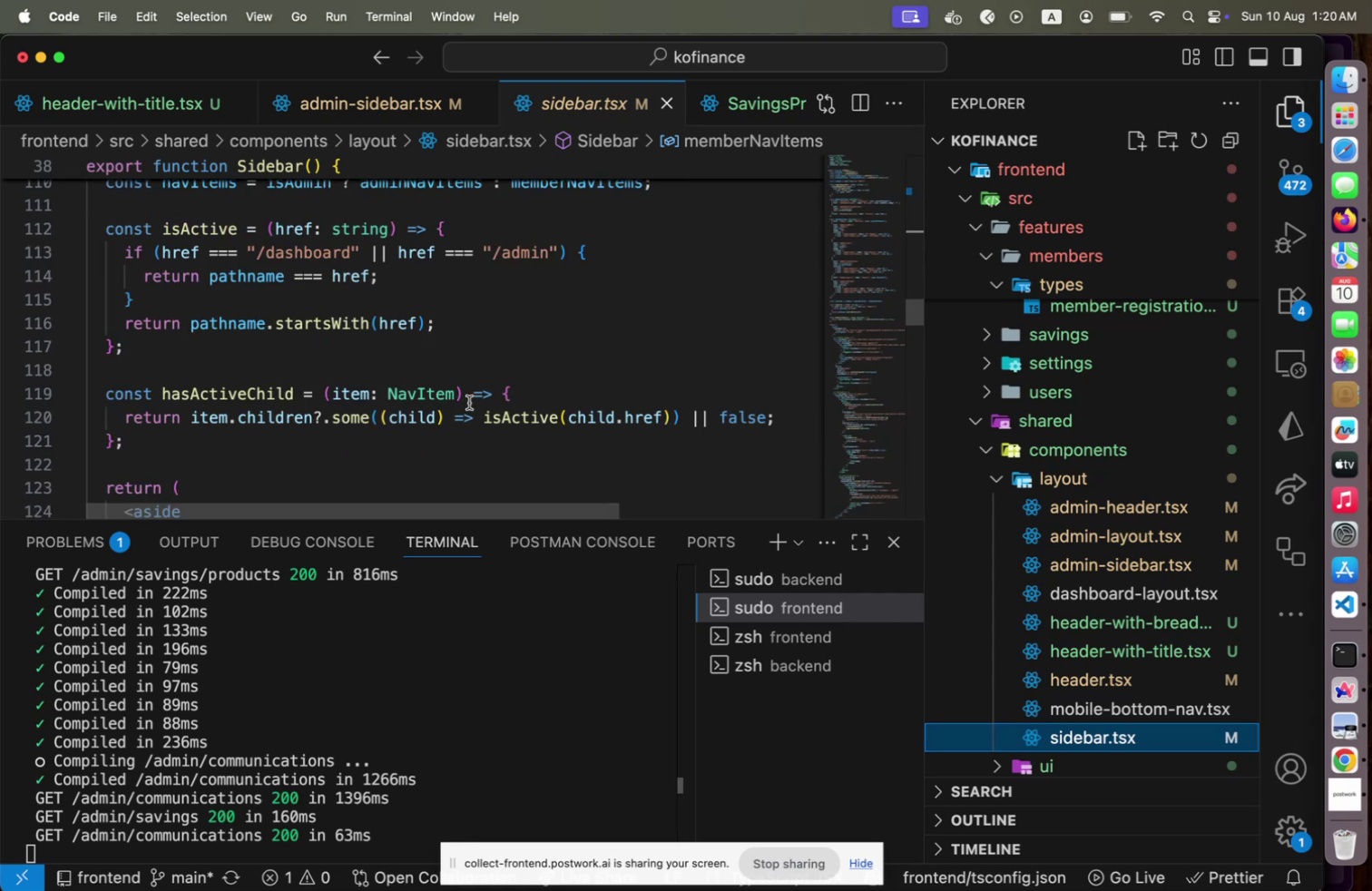 
scroll: coordinate [469, 402], scroll_direction: up, amount: 2.0
 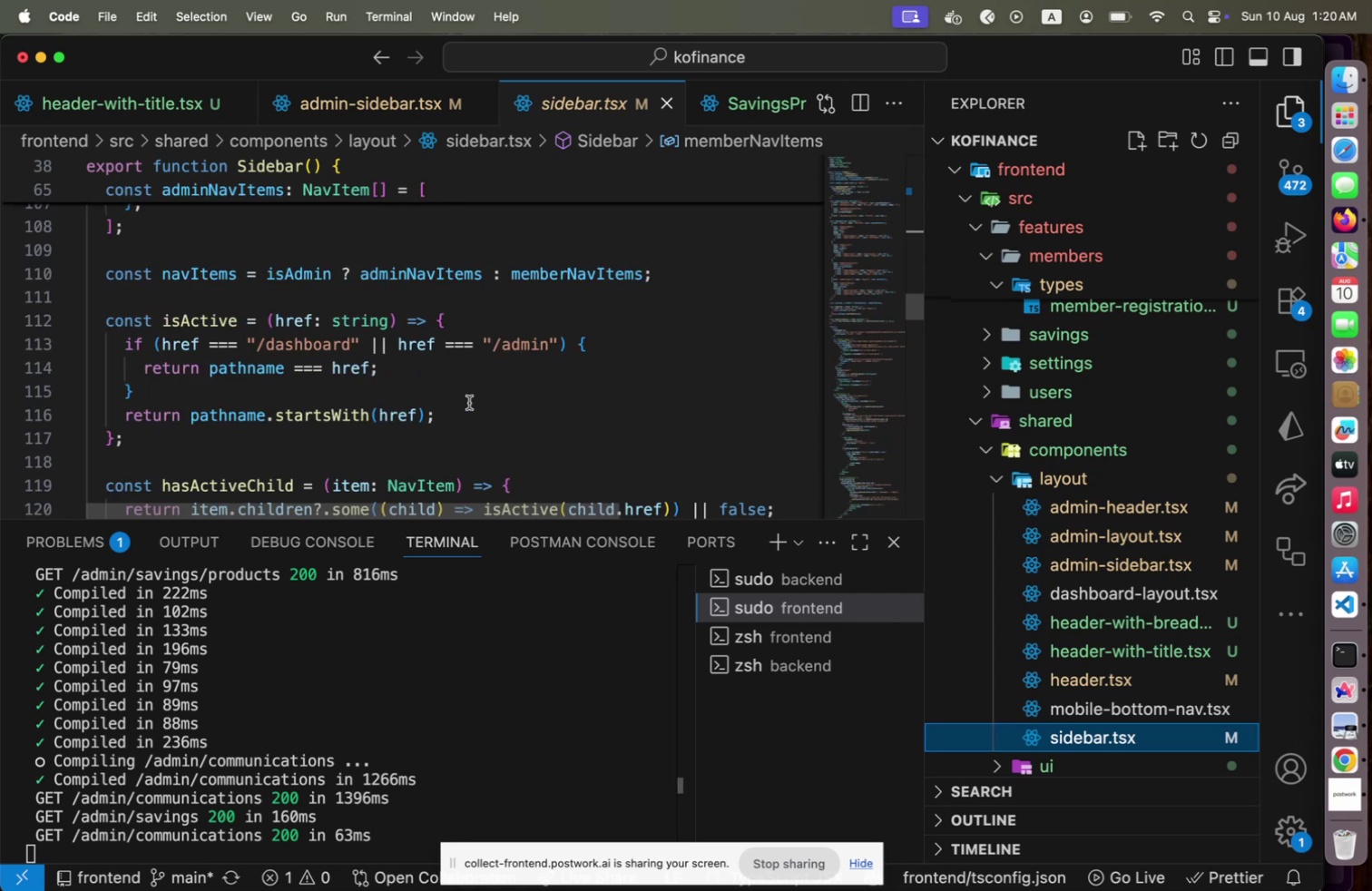 
scroll: coordinate [469, 402], scroll_direction: down, amount: 4.0
 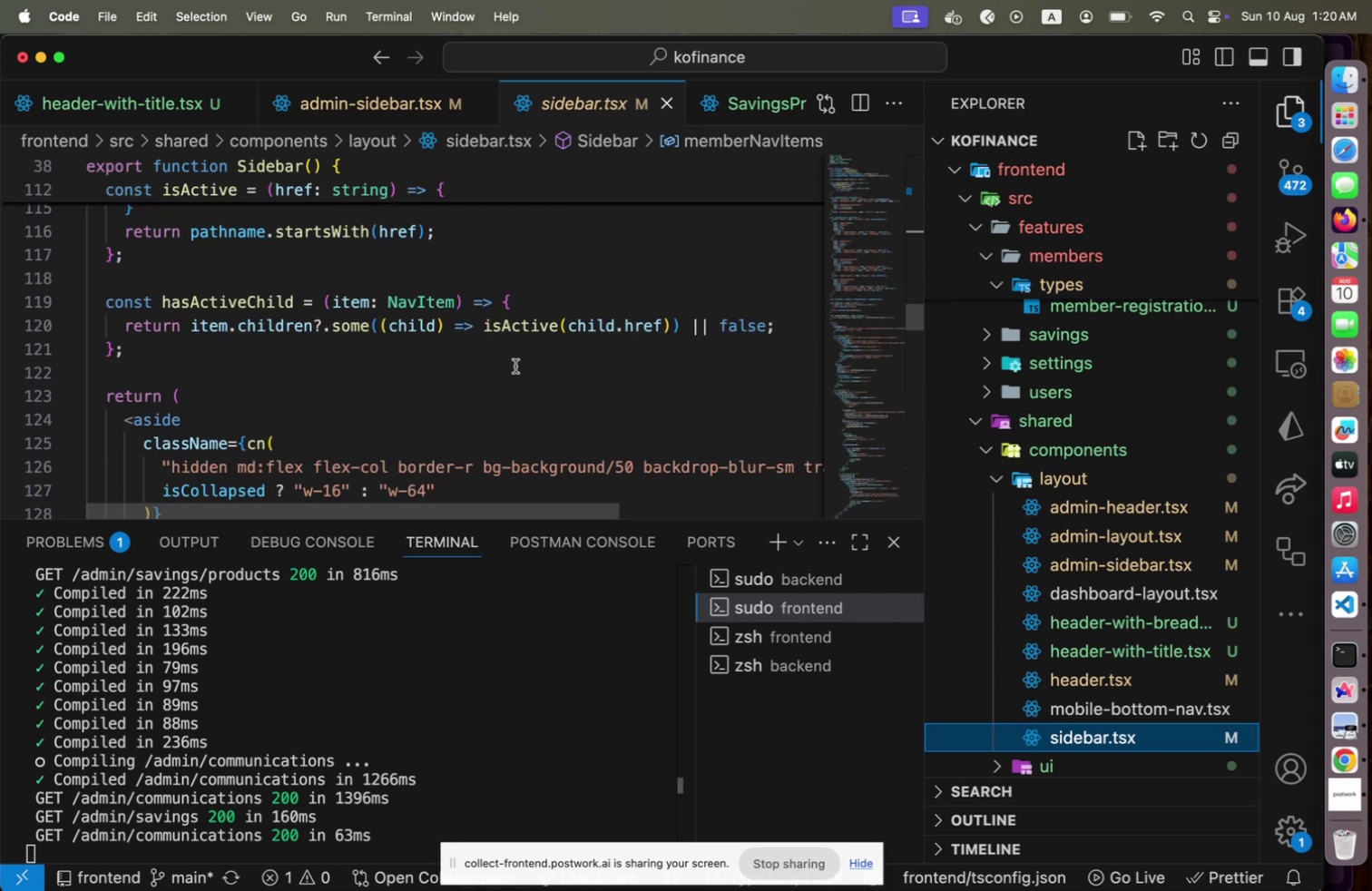 
left_click([515, 366])
 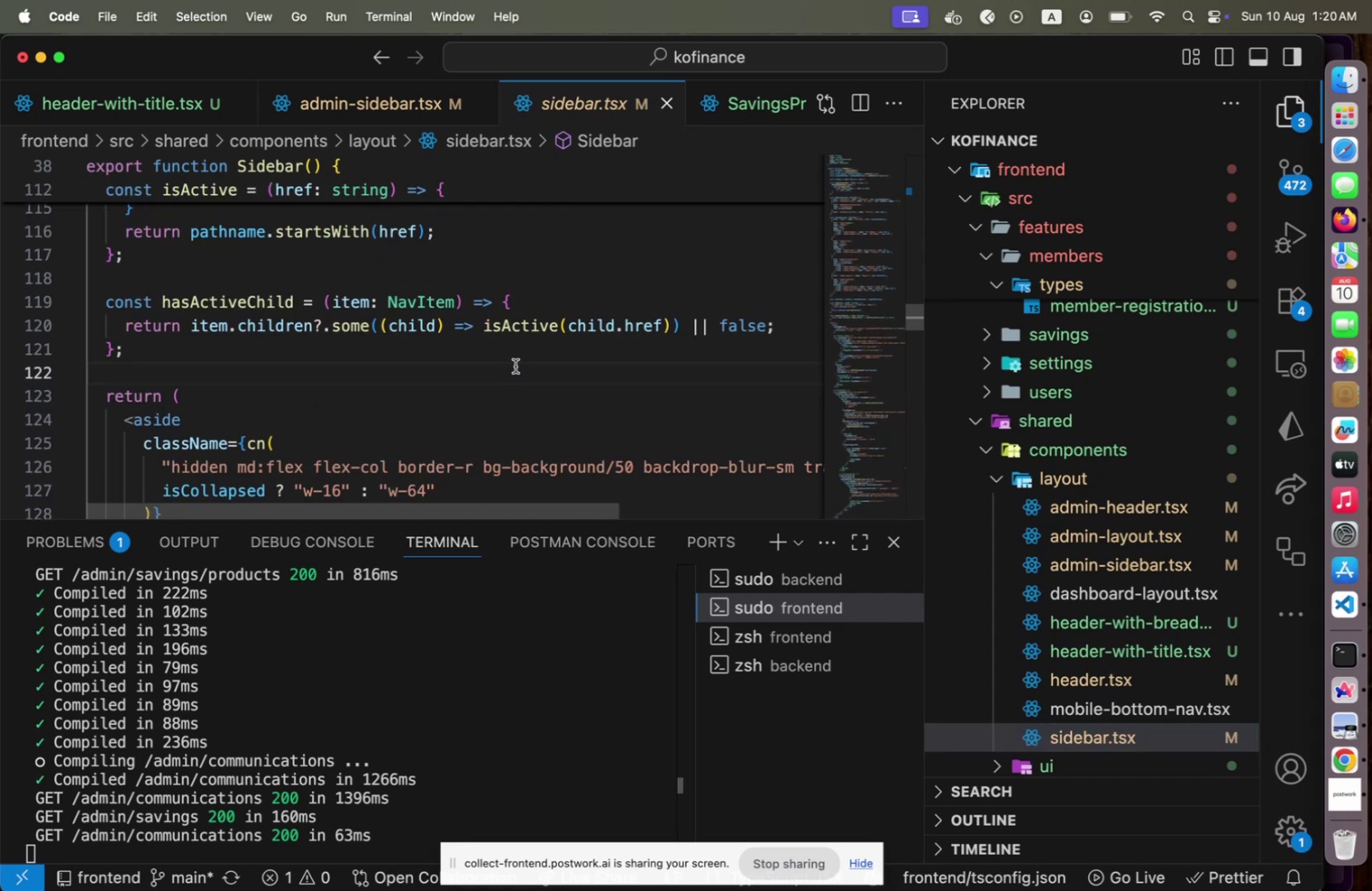 
scroll: coordinate [515, 366], scroll_direction: up, amount: 4.0
 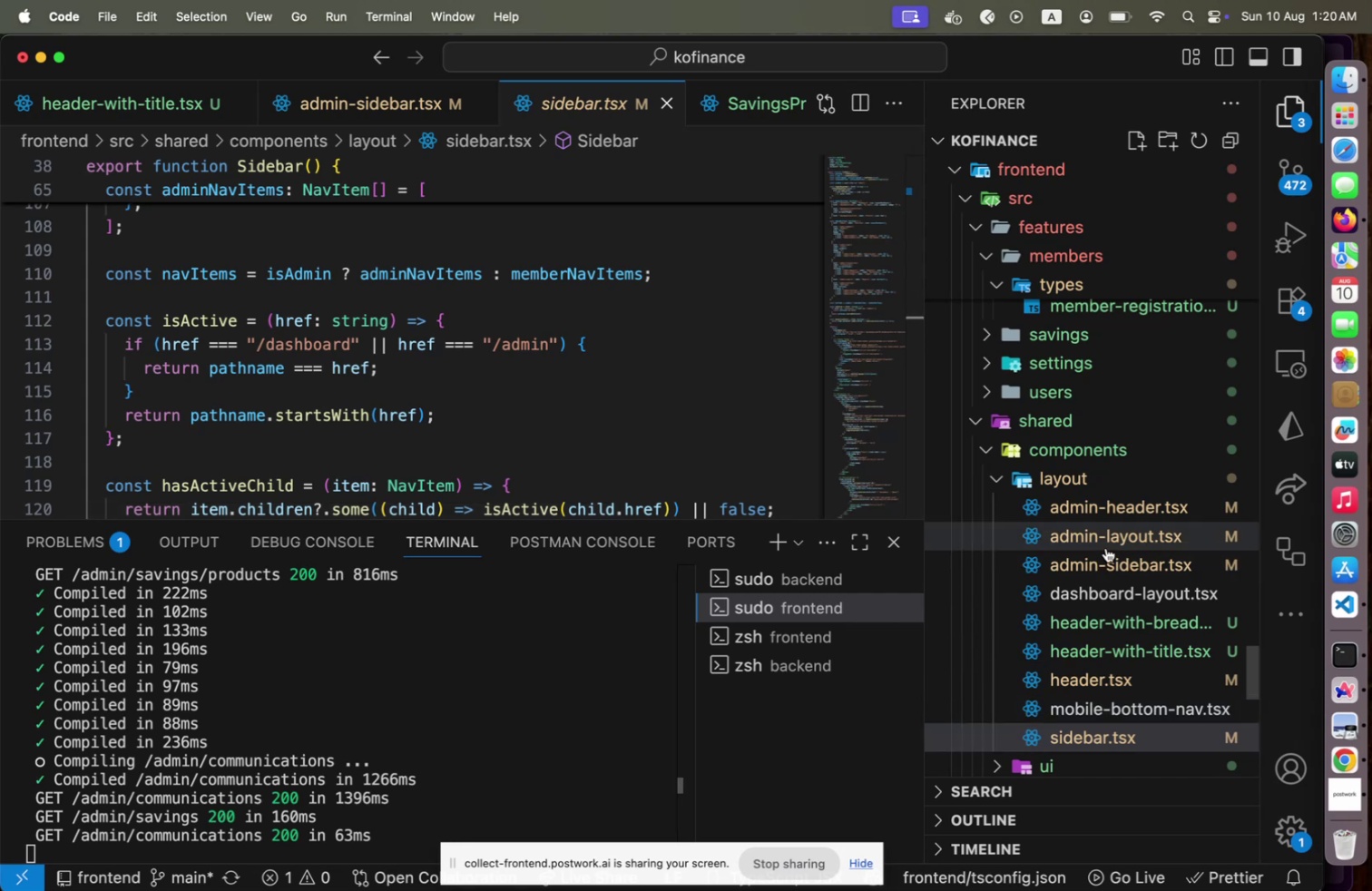 
left_click([1114, 556])
 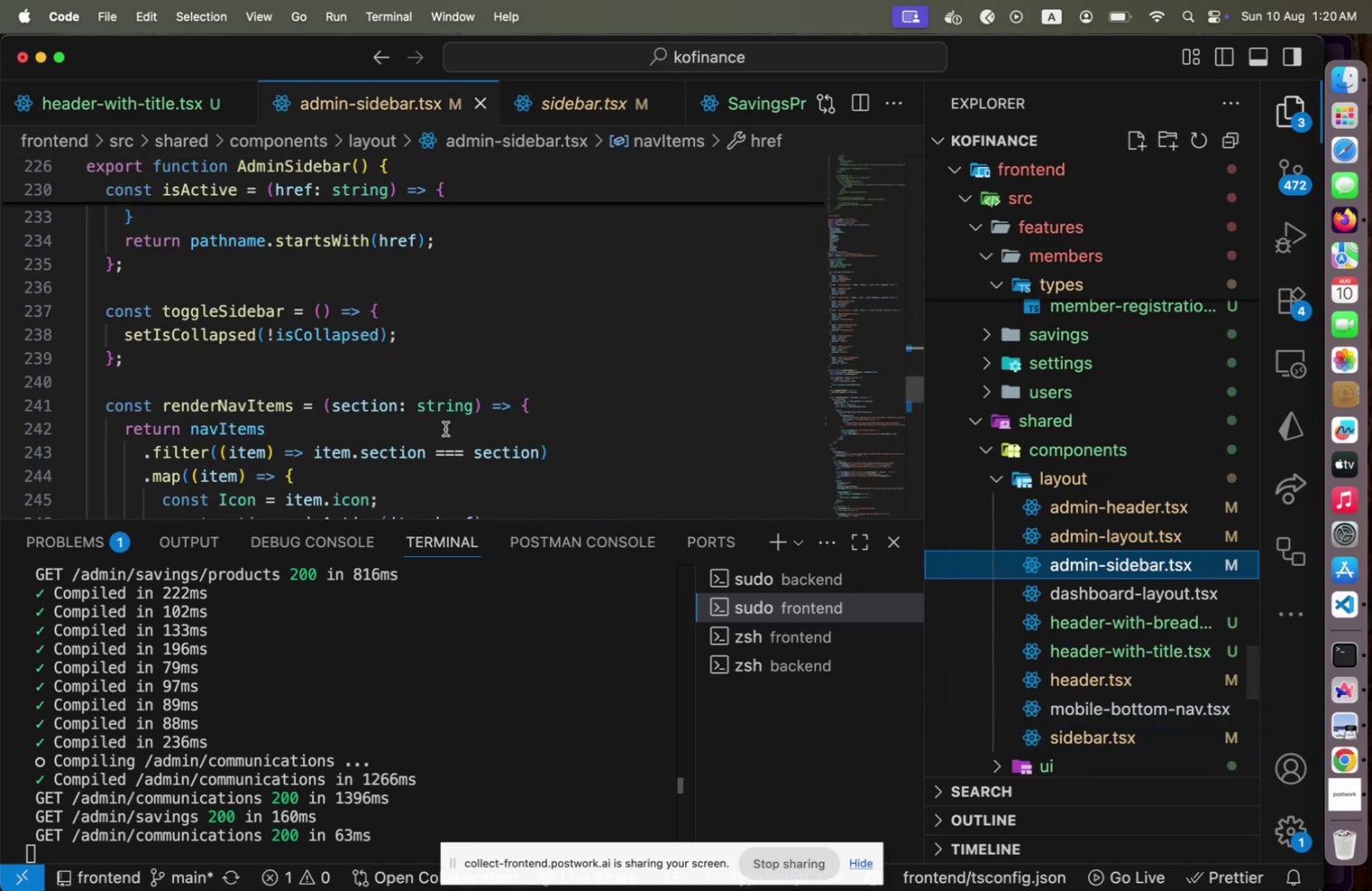 
scroll: coordinate [446, 428], scroll_direction: up, amount: 1.0
 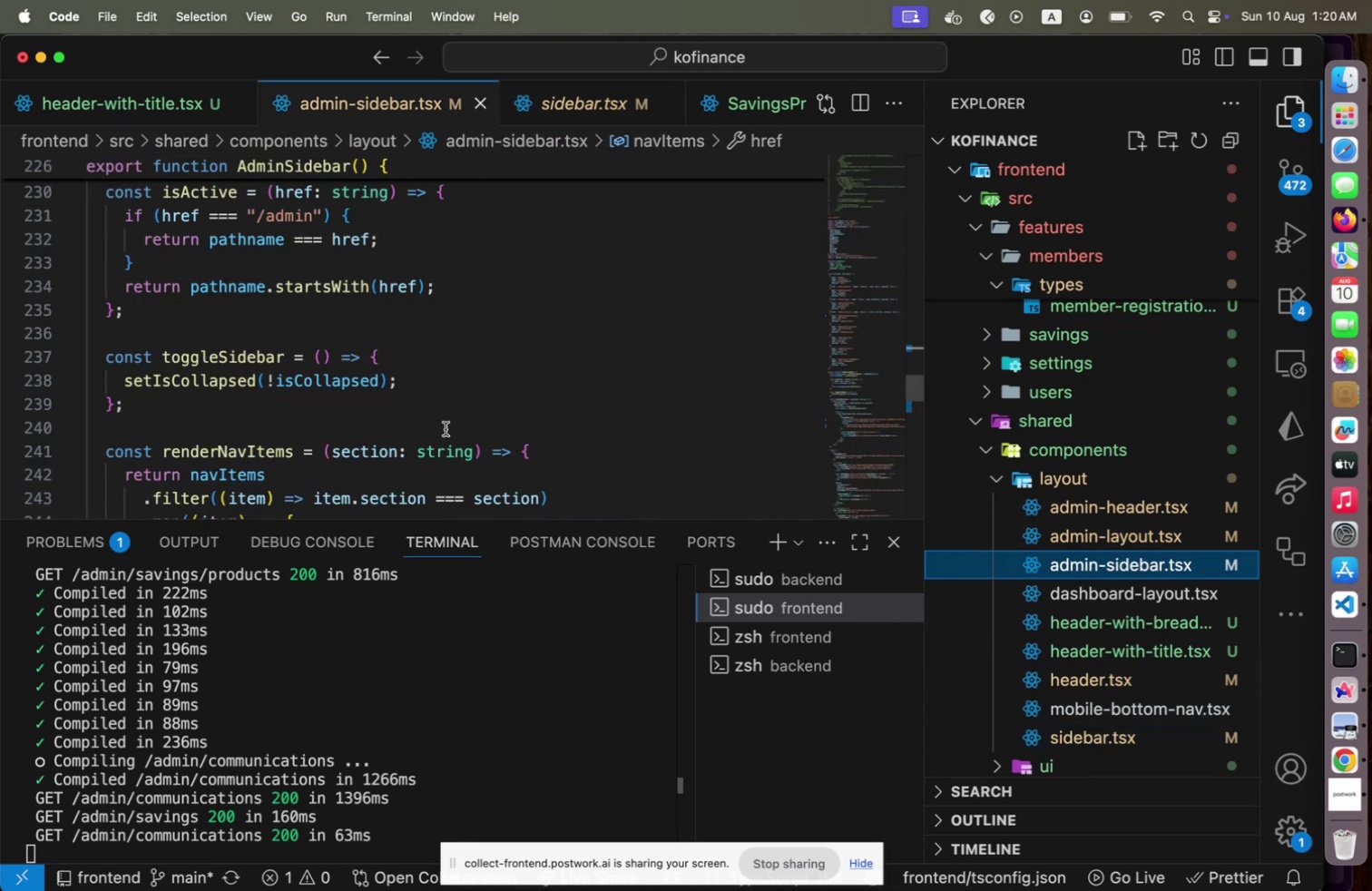 
scroll: coordinate [446, 428], scroll_direction: down, amount: 9.0
 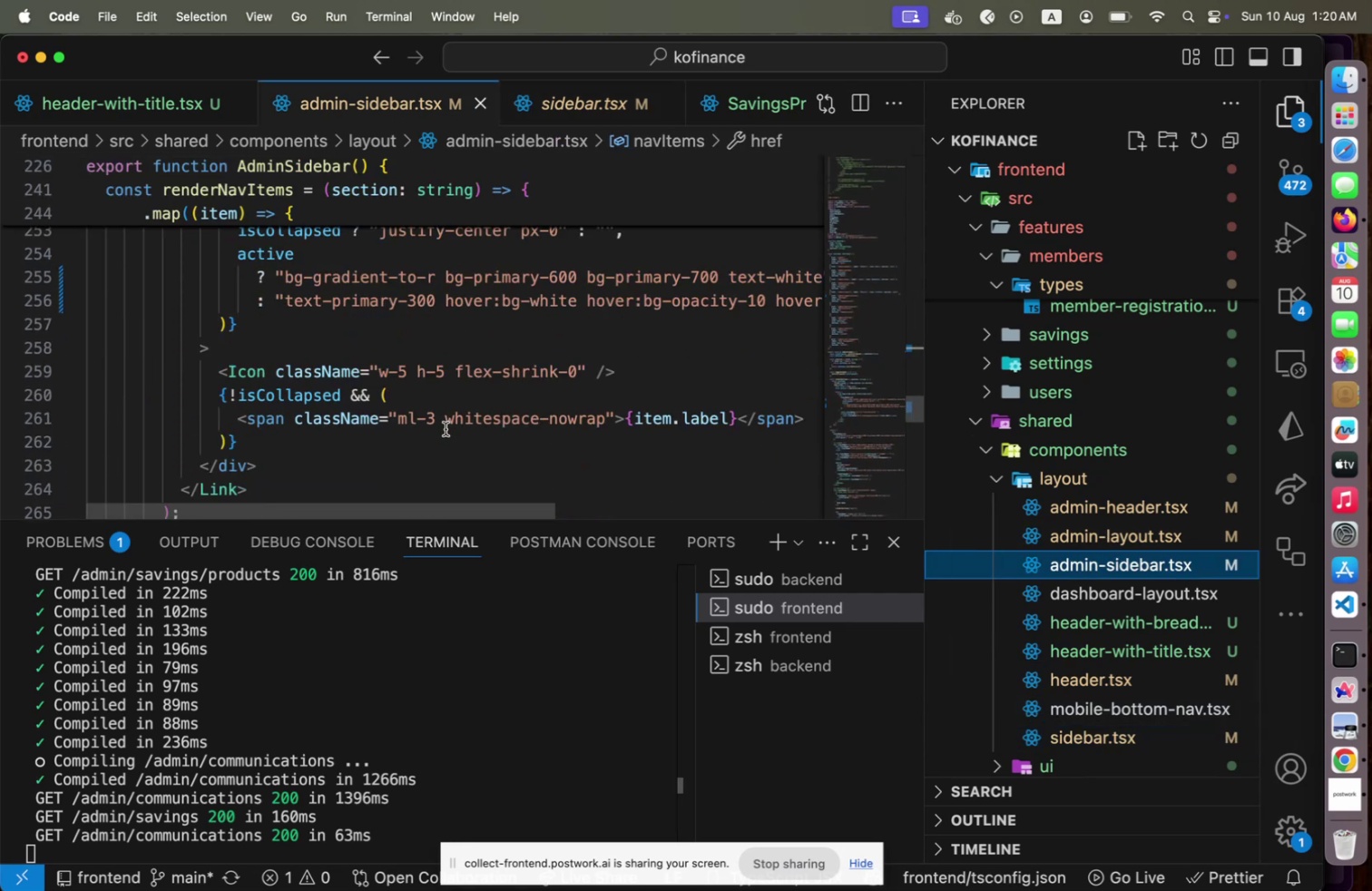 
scroll: coordinate [446, 428], scroll_direction: up, amount: 1.0
 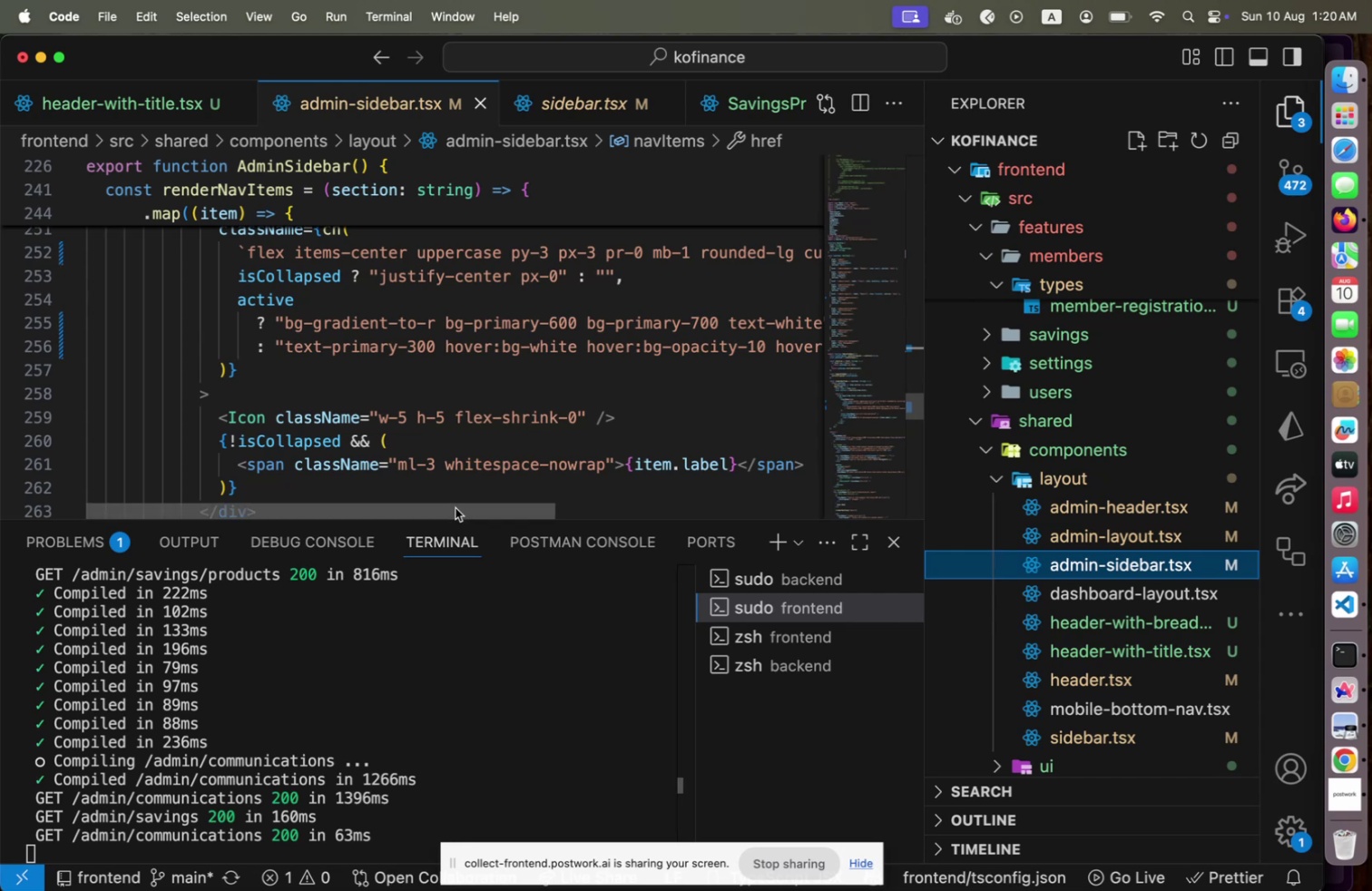 
scroll: coordinate [425, 442], scroll_direction: down, amount: 2.0
 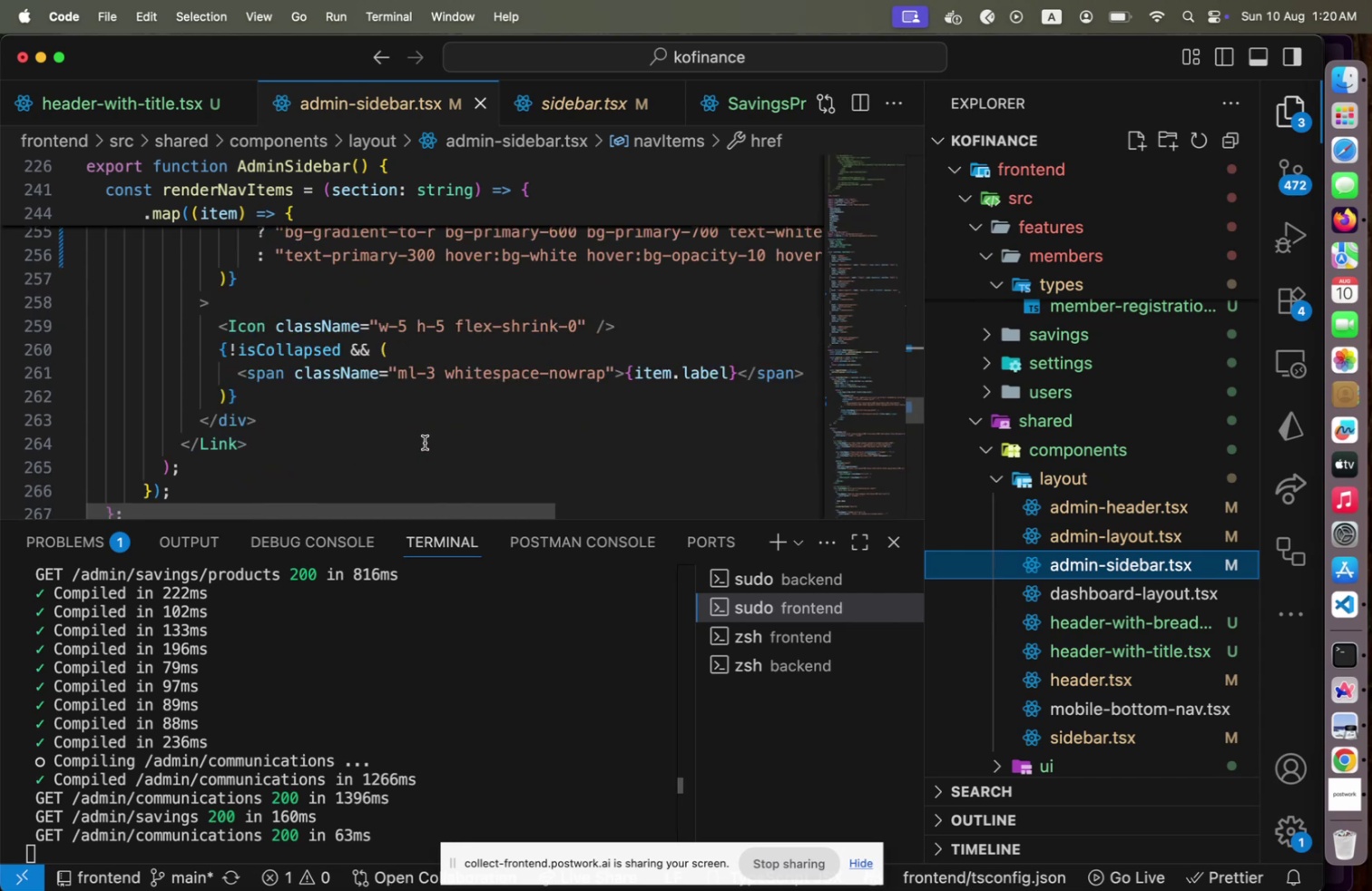 
scroll: coordinate [425, 442], scroll_direction: up, amount: 5.0
 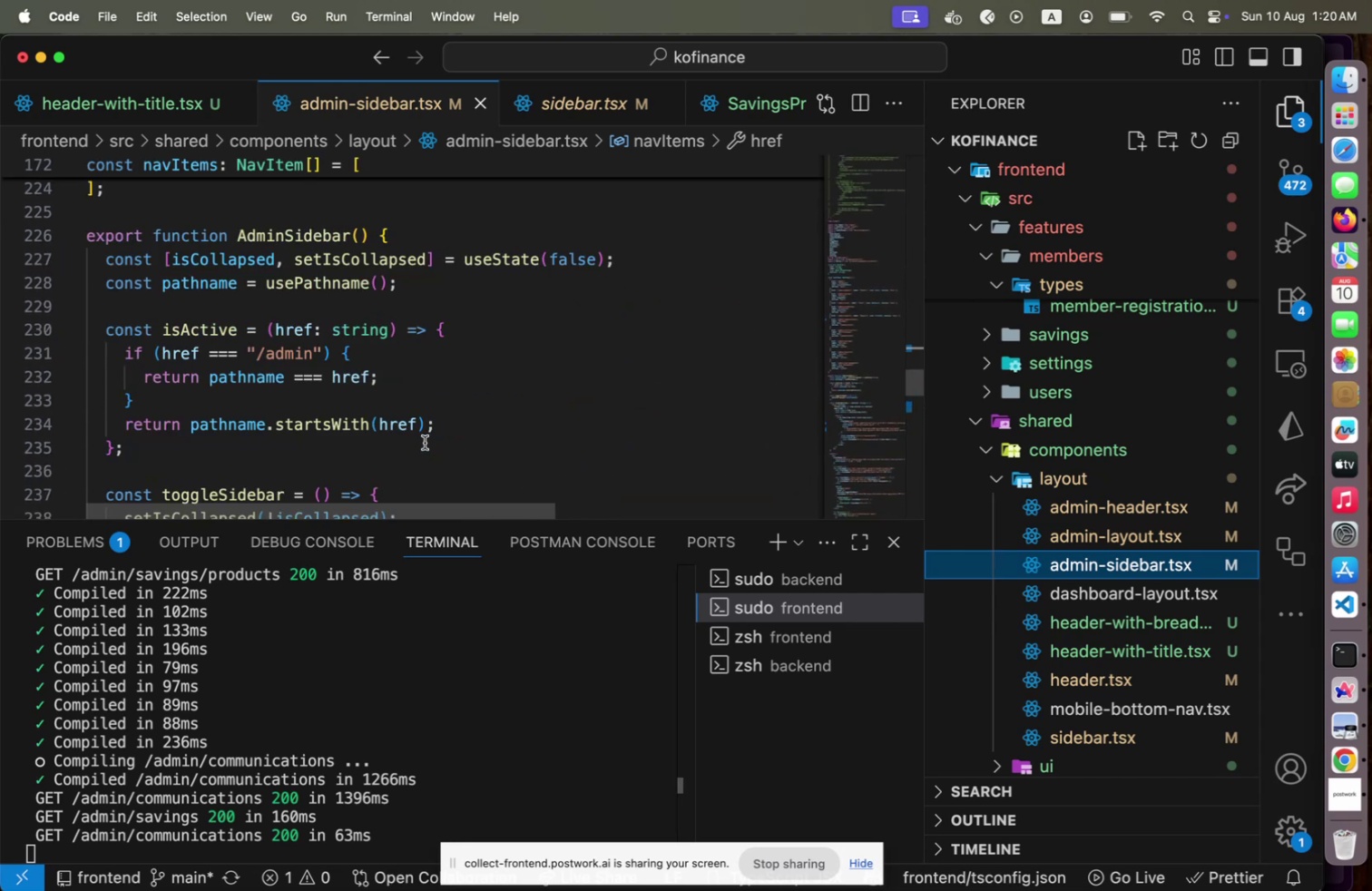 
key(Meta+CommandLeft)
 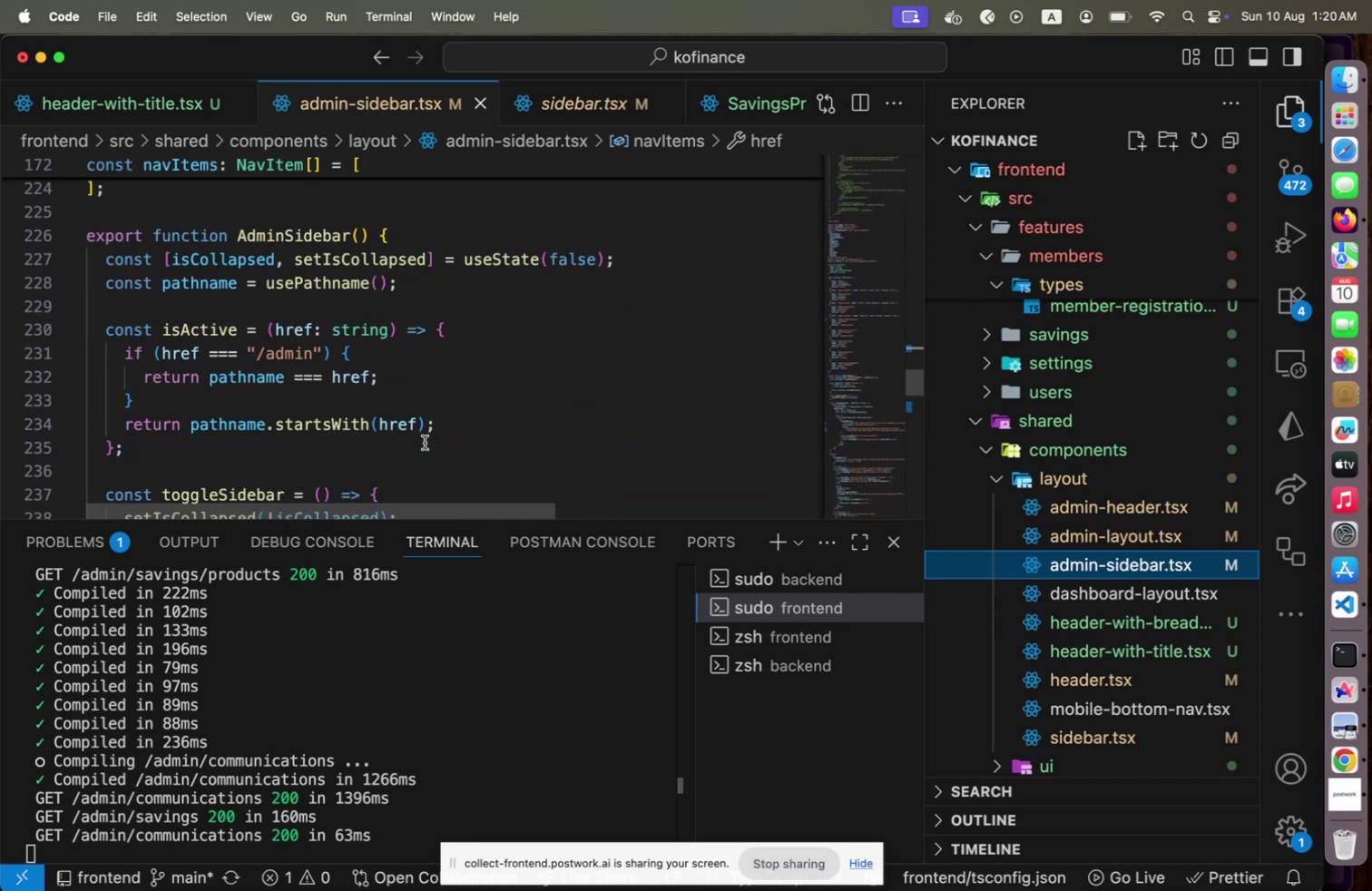 
key(Meta+Tab)
 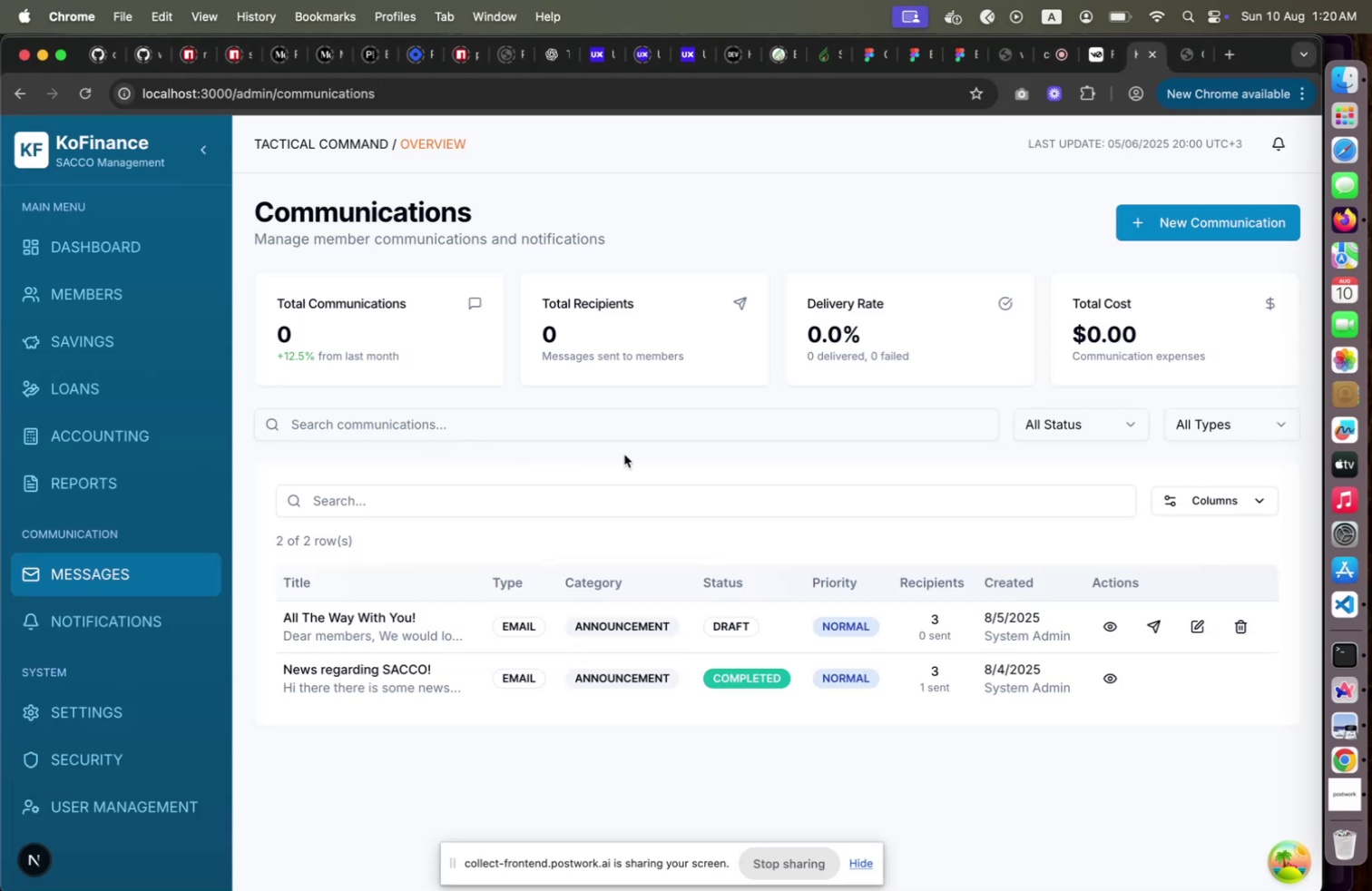 
key(Meta+CommandLeft)
 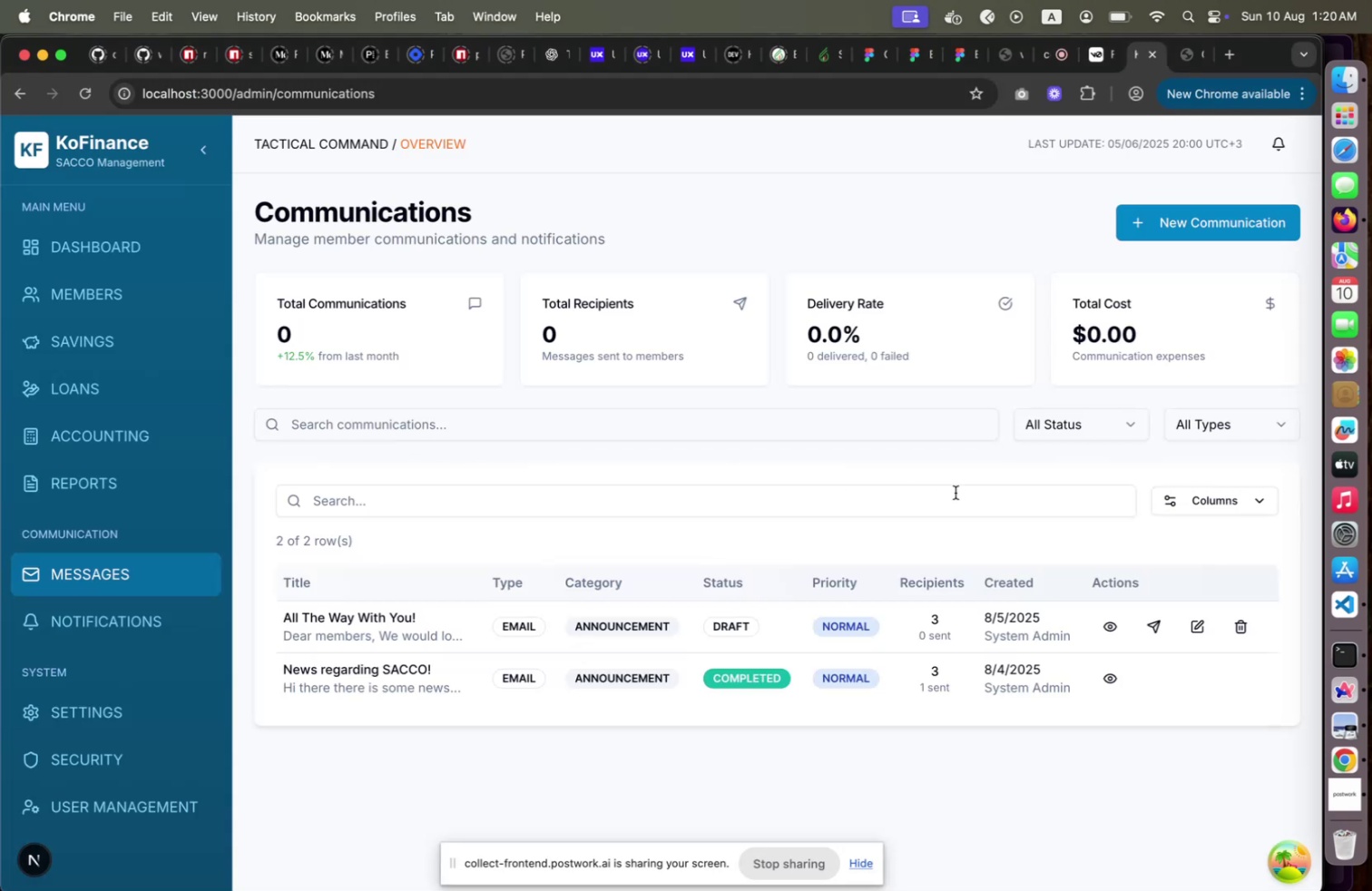 
key(Meta+Tab)
 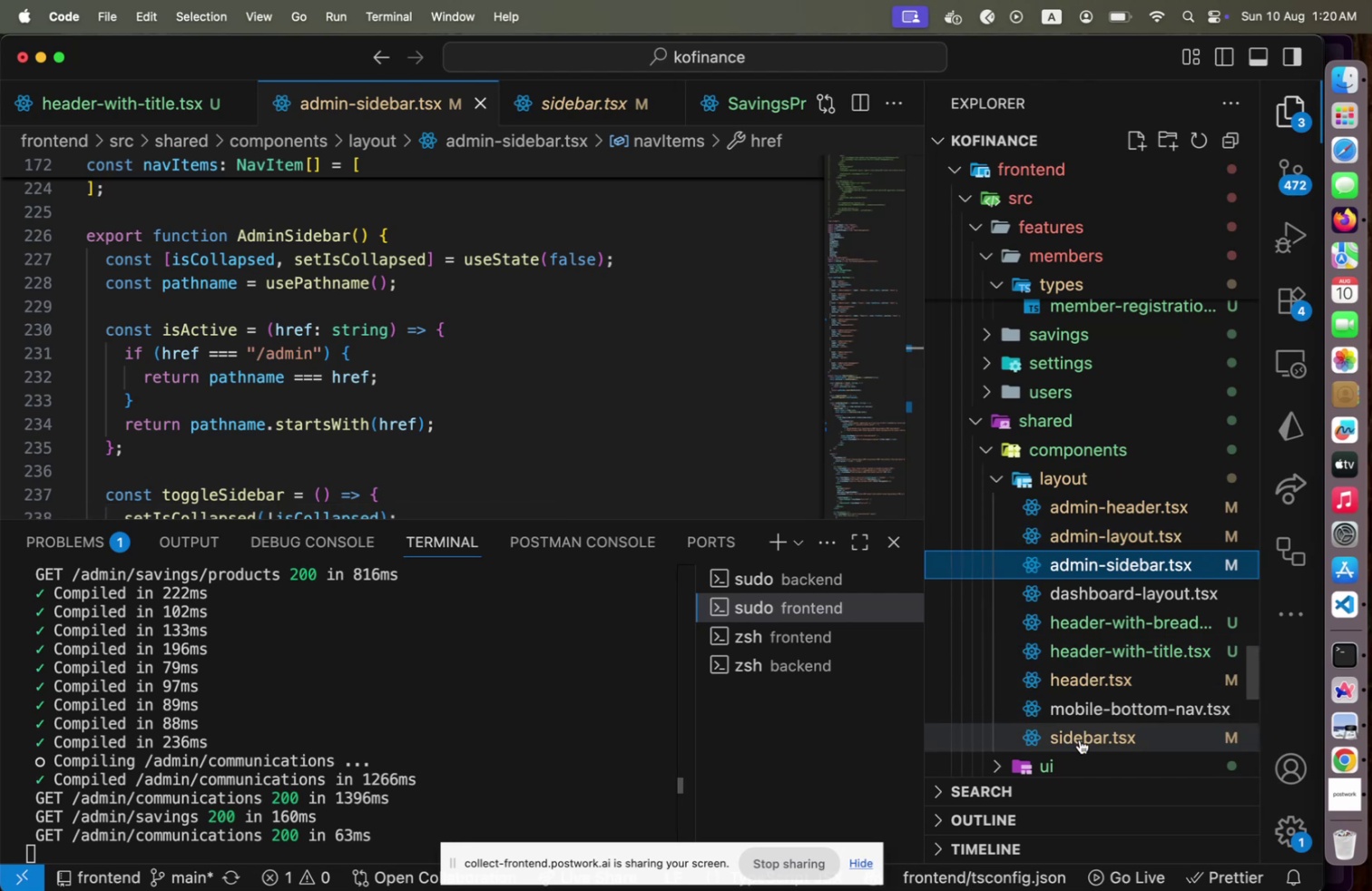 
left_click([1080, 739])
 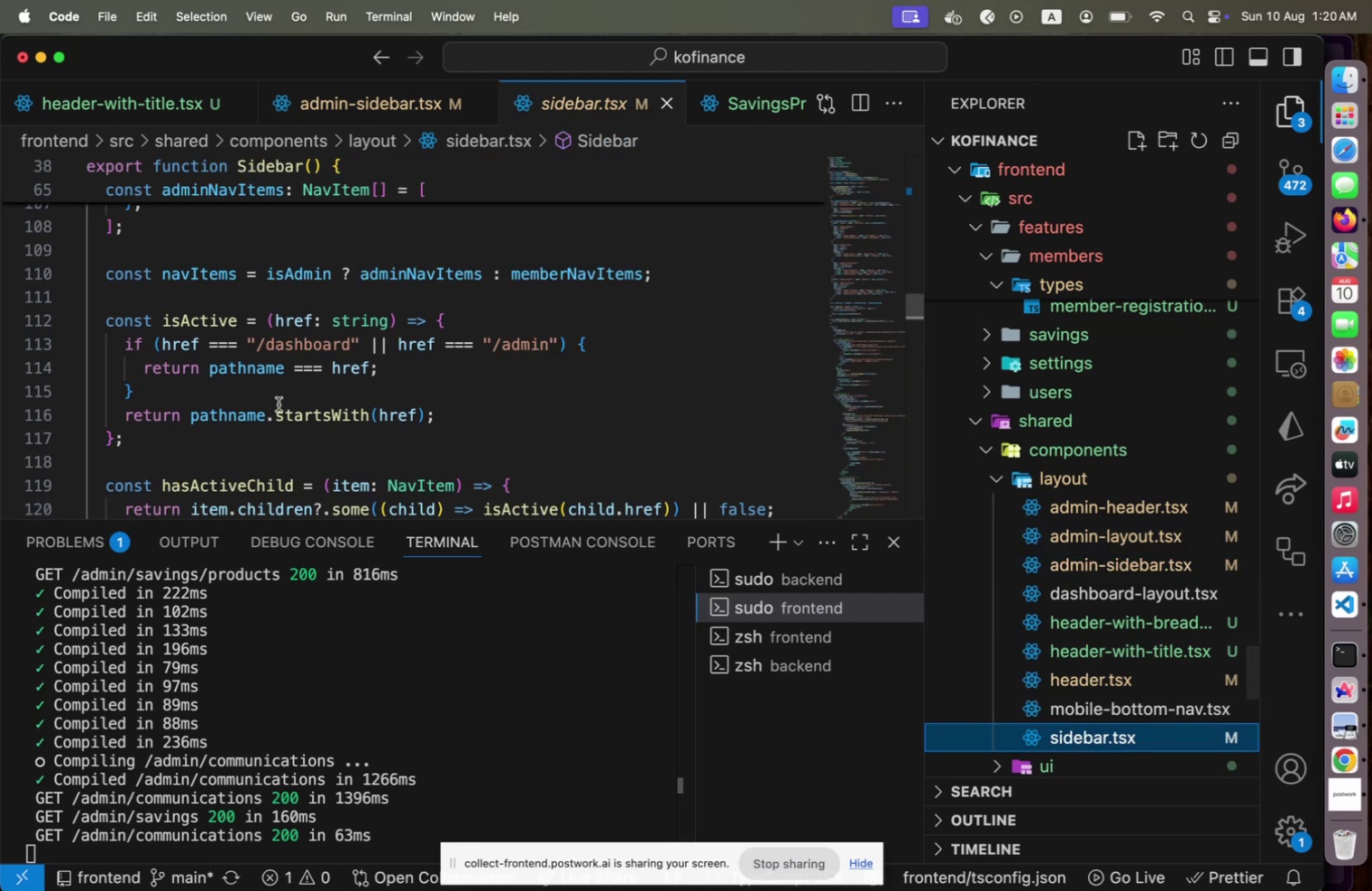 
scroll: coordinate [278, 406], scroll_direction: up, amount: 4.0
 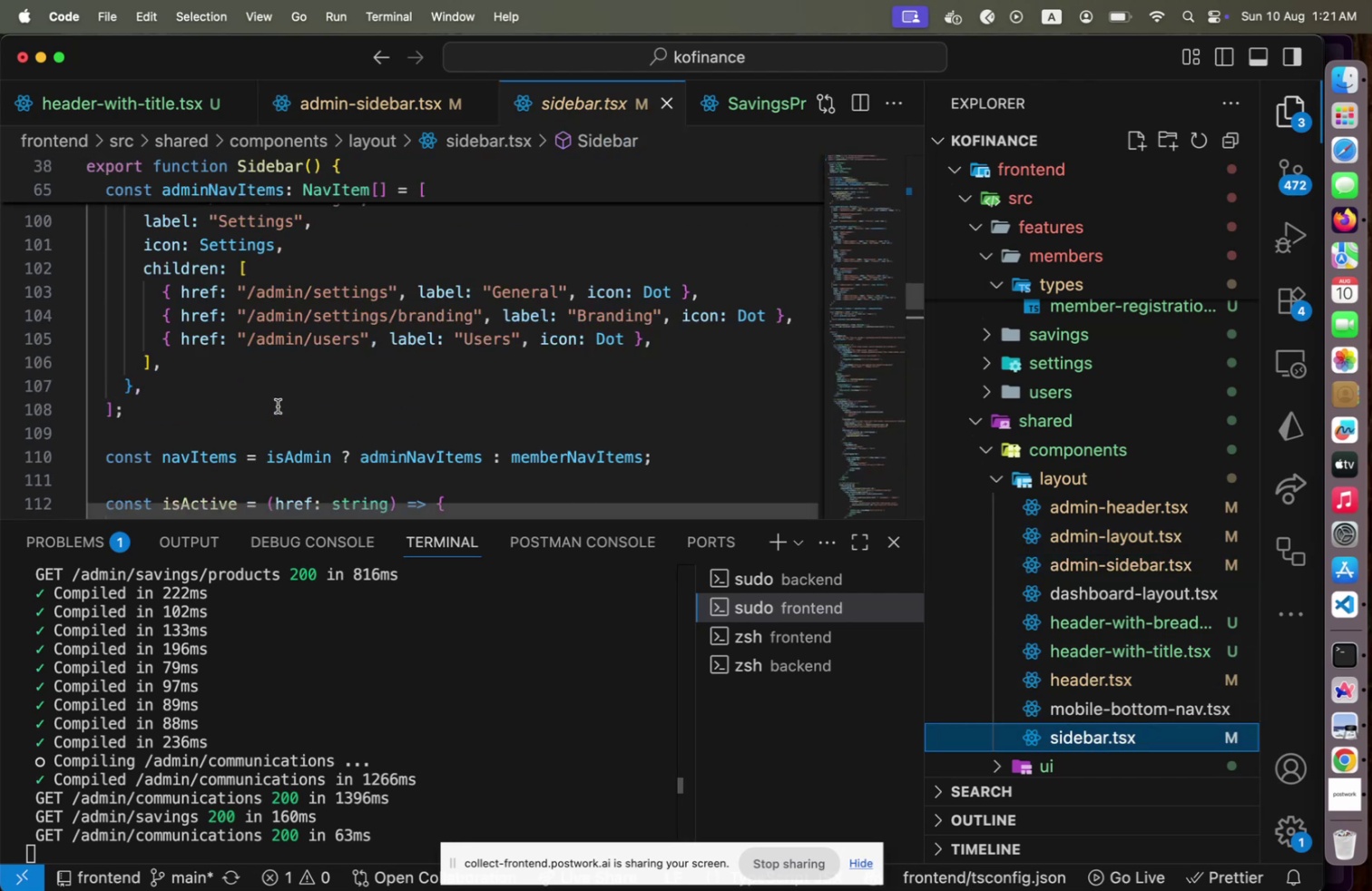 
scroll: coordinate [278, 405], scroll_direction: down, amount: 15.0
 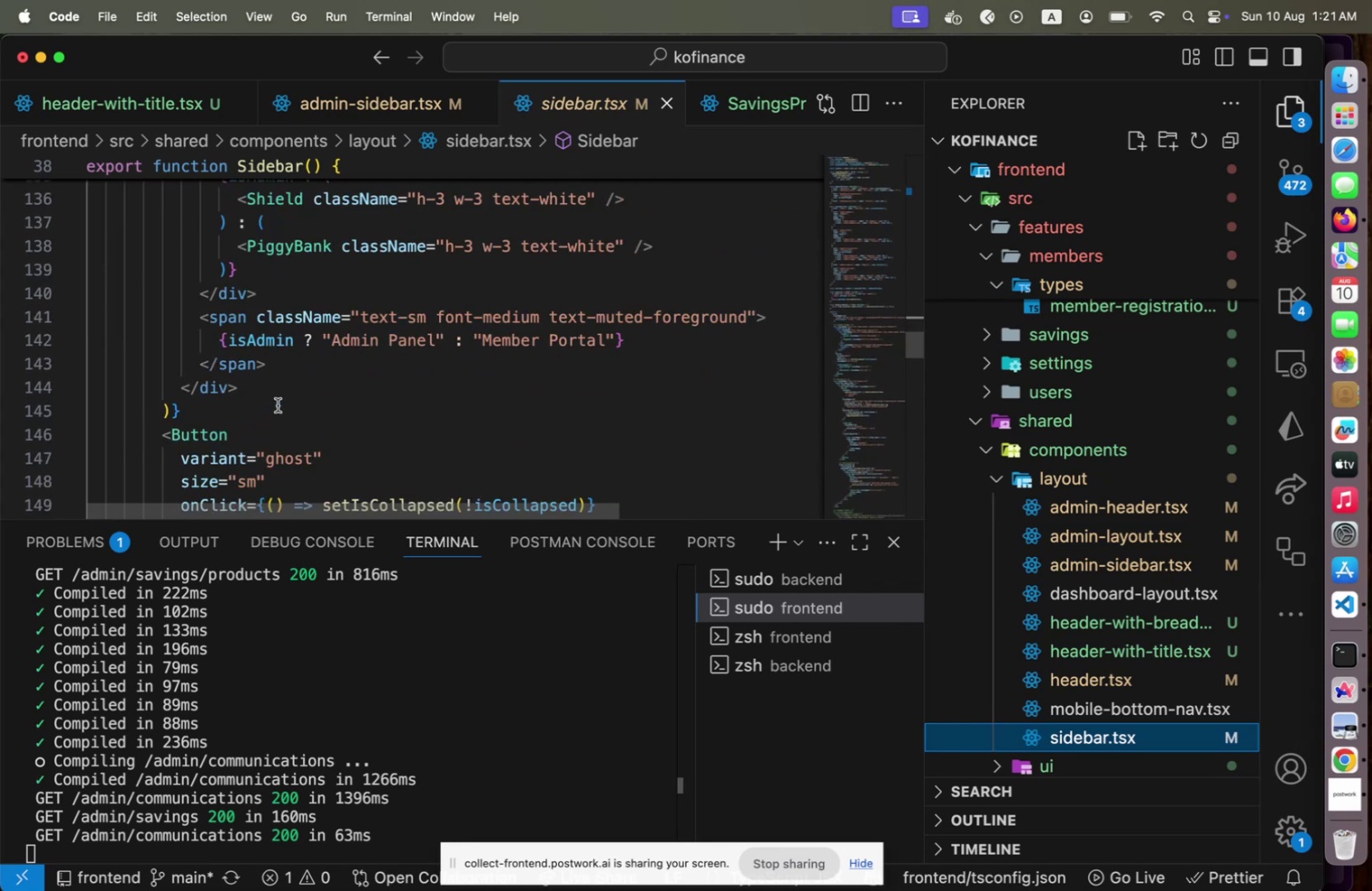 
scroll: coordinate [278, 405], scroll_direction: up, amount: 1.0
 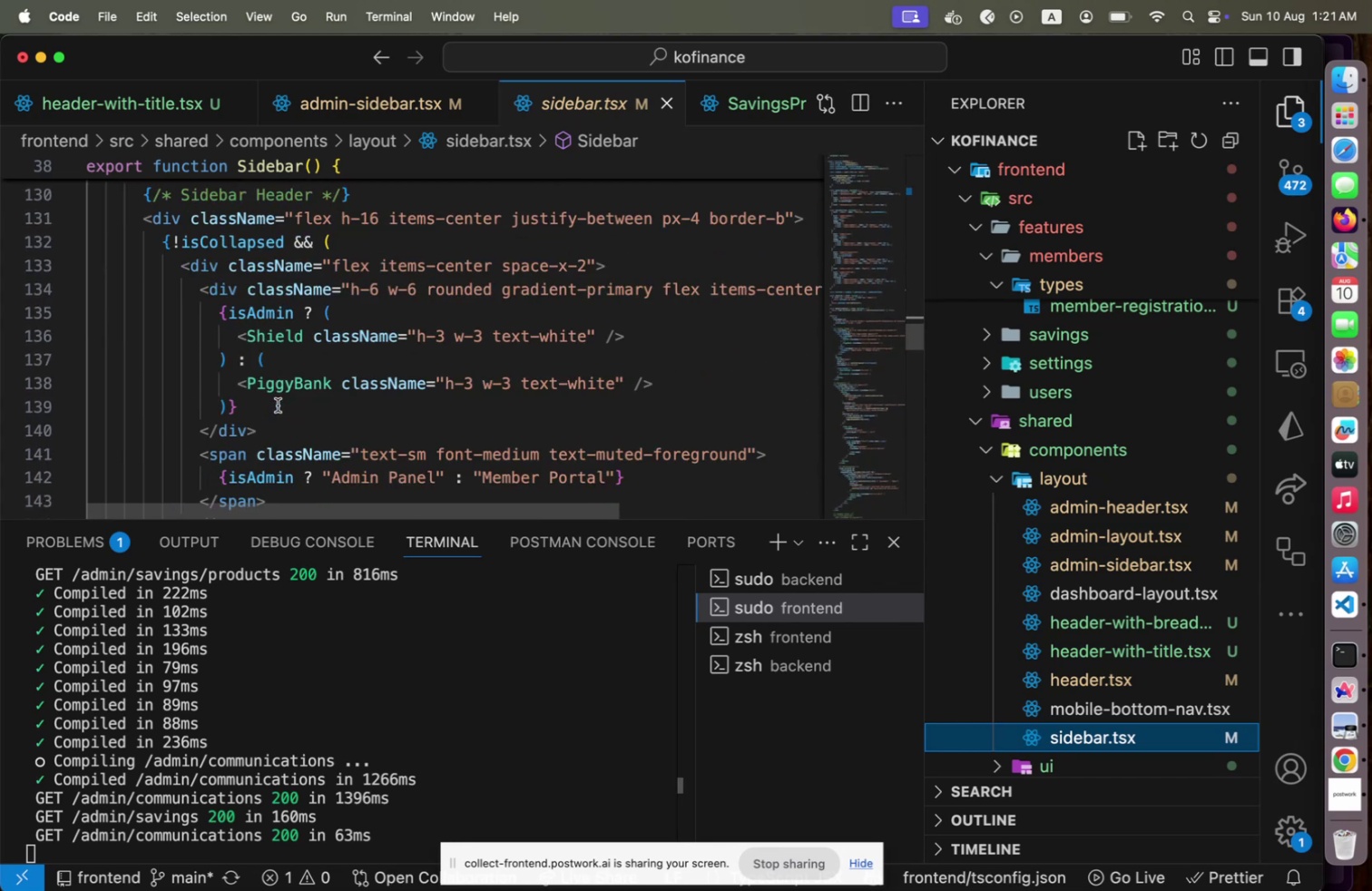 
scroll: coordinate [278, 405], scroll_direction: down, amount: 4.0
 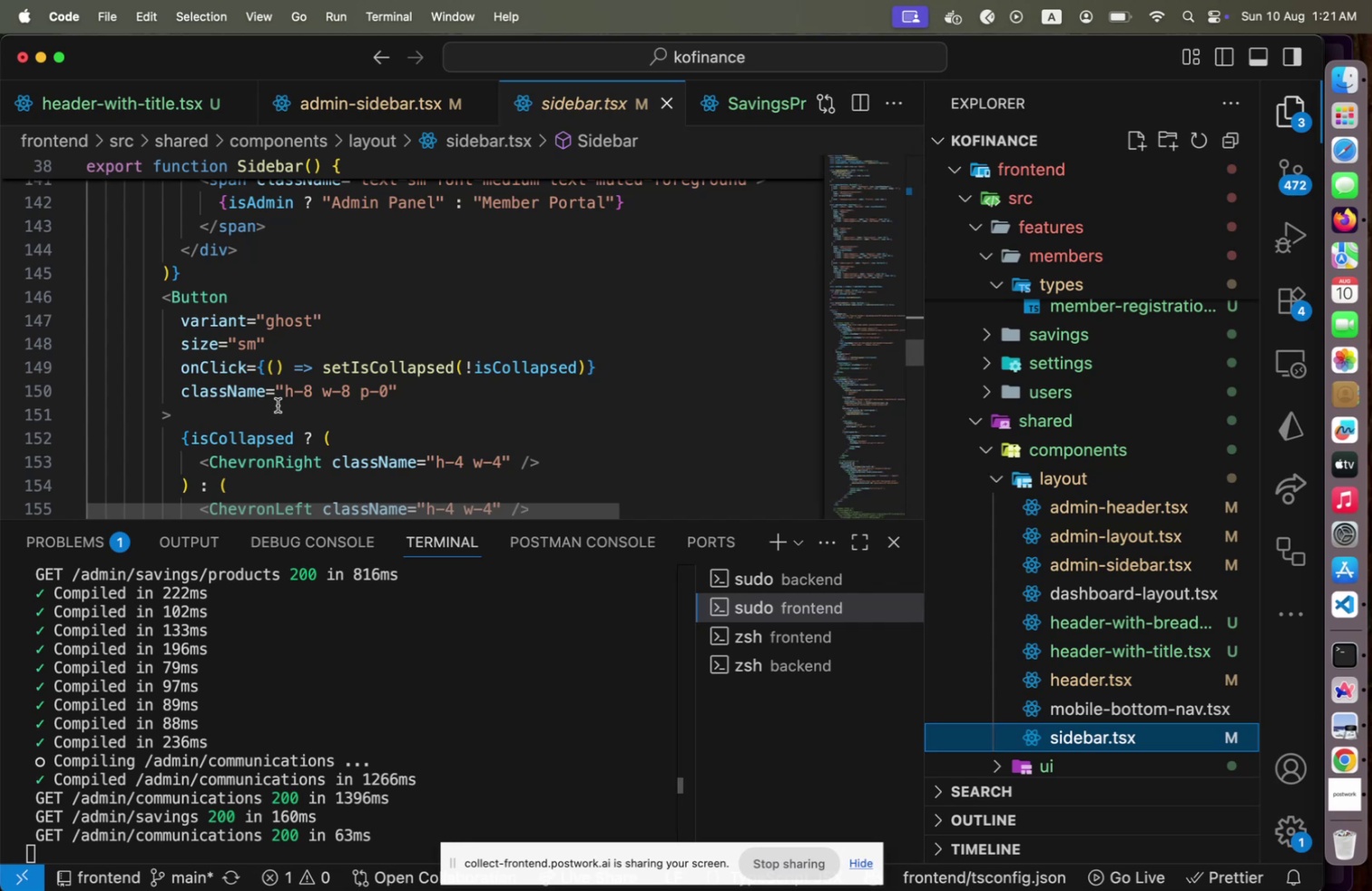 
key(Meta+CommandLeft)
 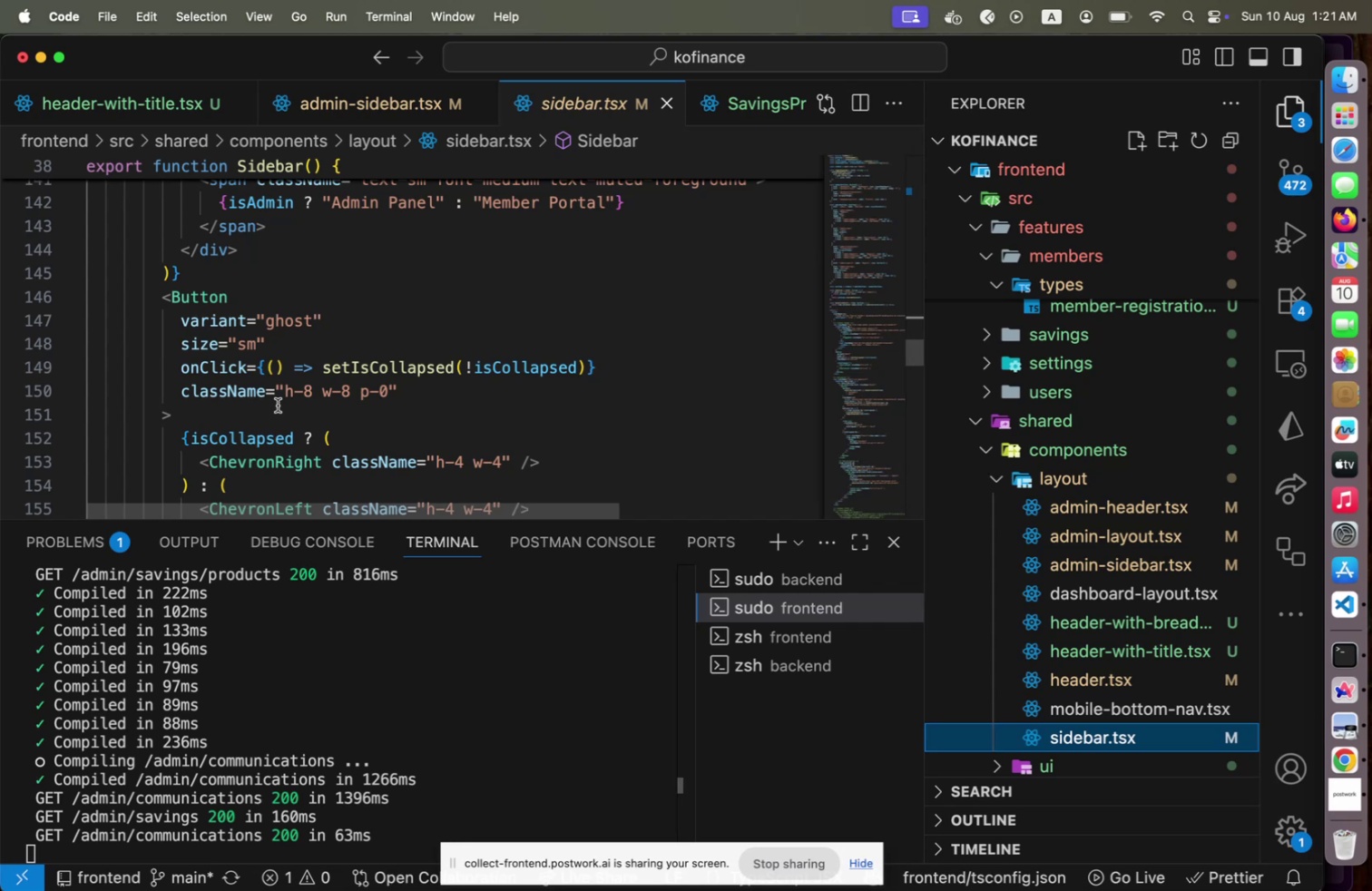 
key(Meta+Tab)
 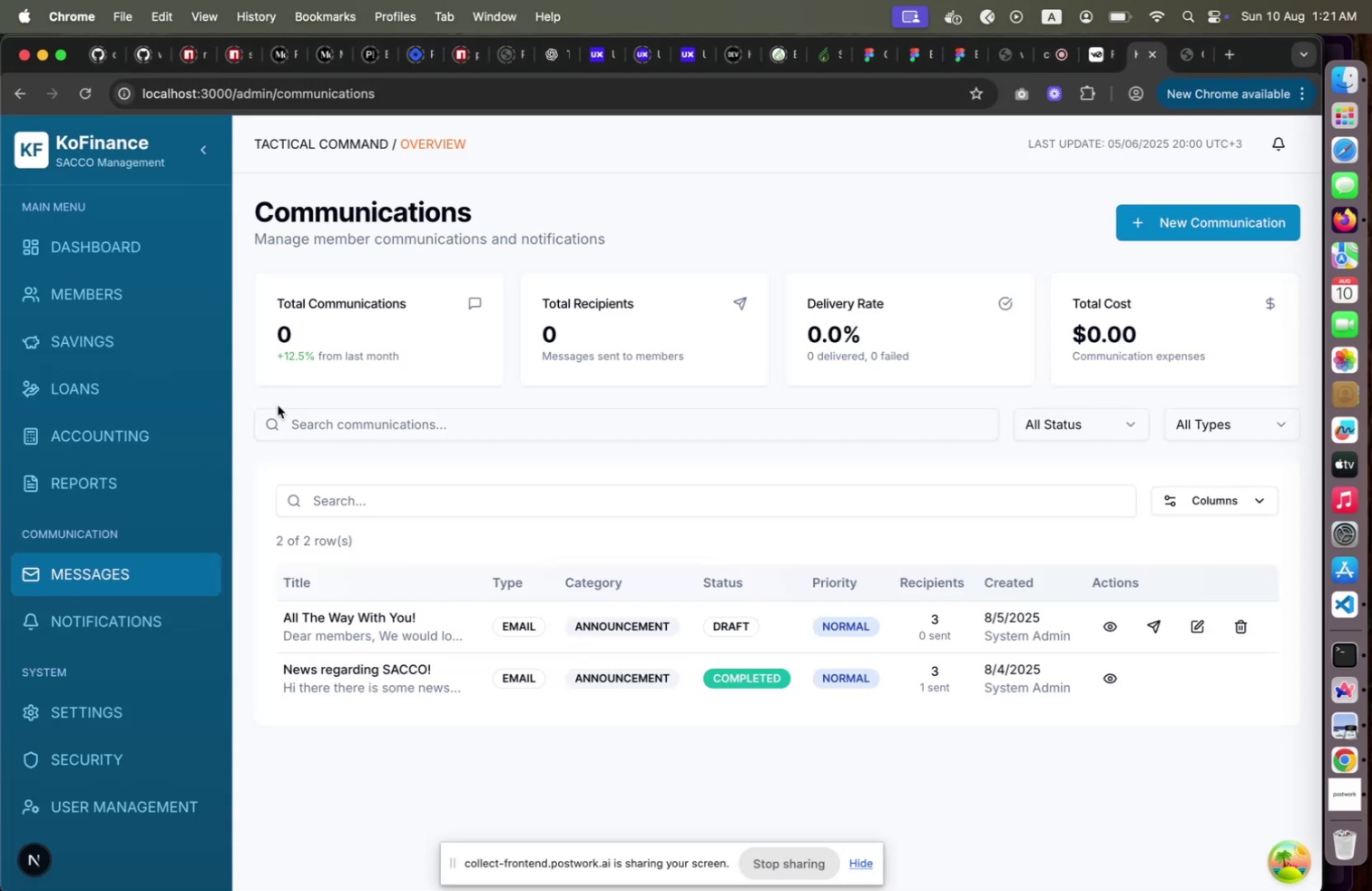 
key(Meta+CommandLeft)
 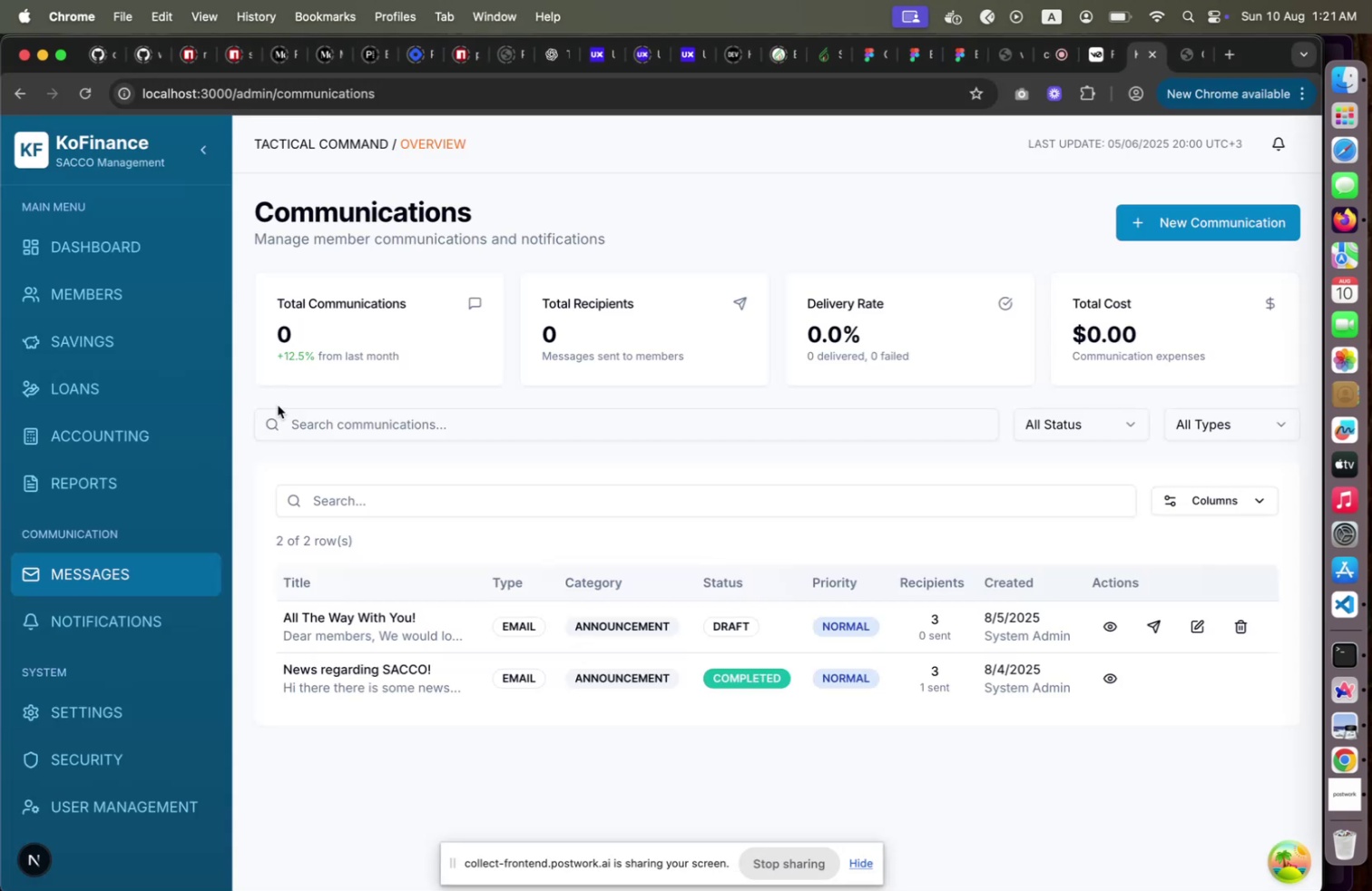 
key(Meta+Tab)
 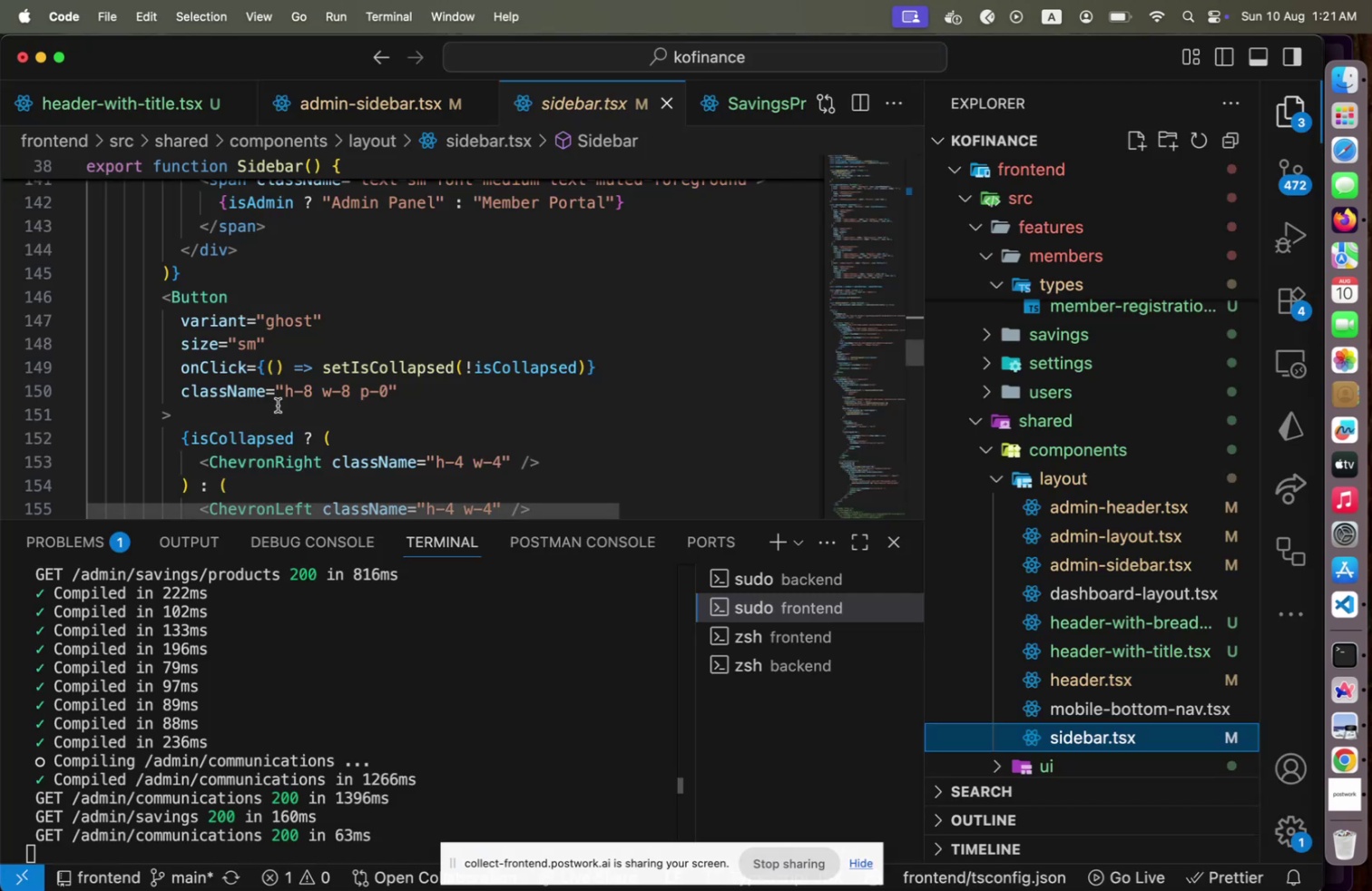 
scroll: coordinate [278, 405], scroll_direction: down, amount: 2.0
 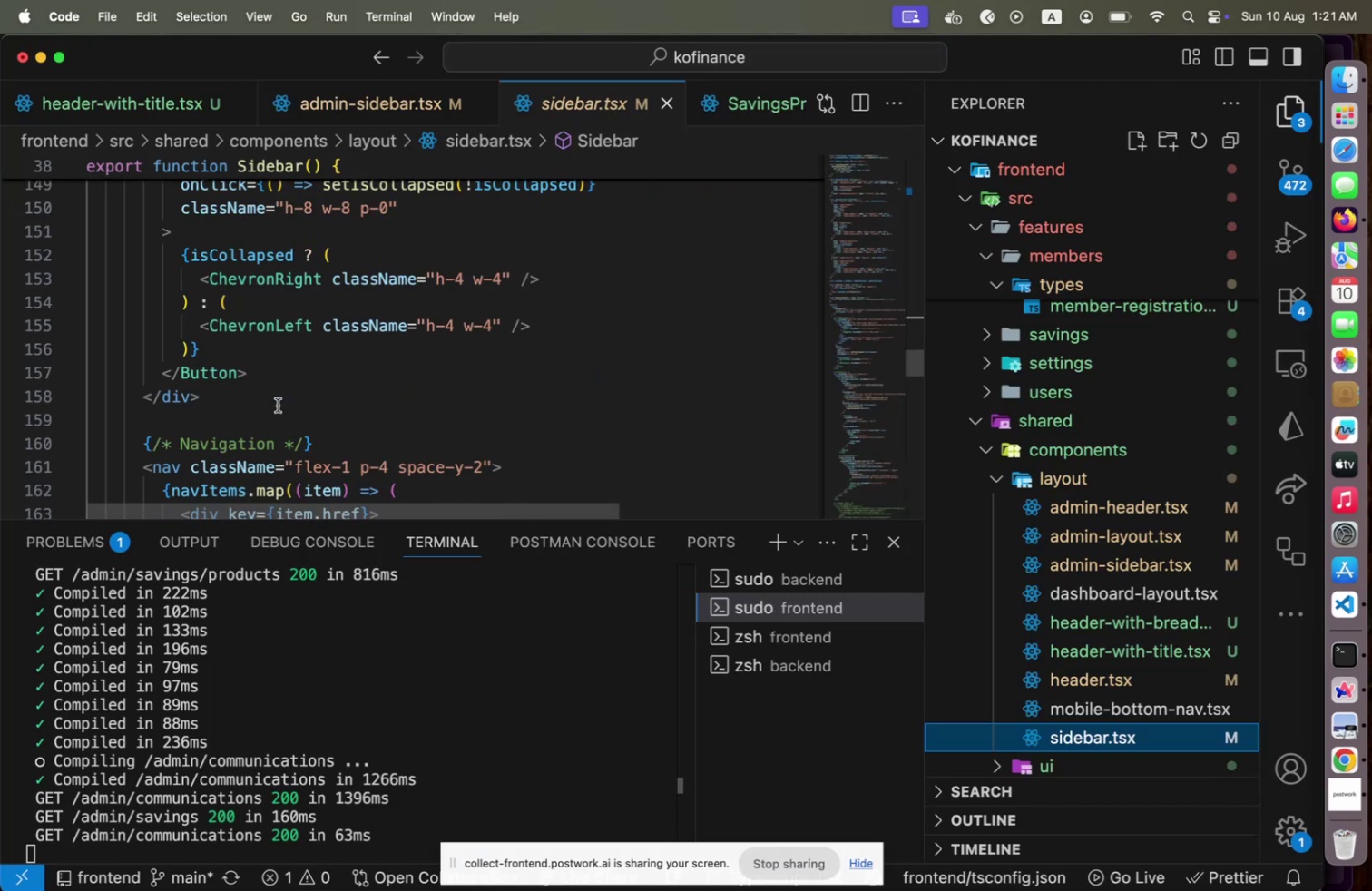 
scroll: coordinate [278, 405], scroll_direction: up, amount: 3.0
 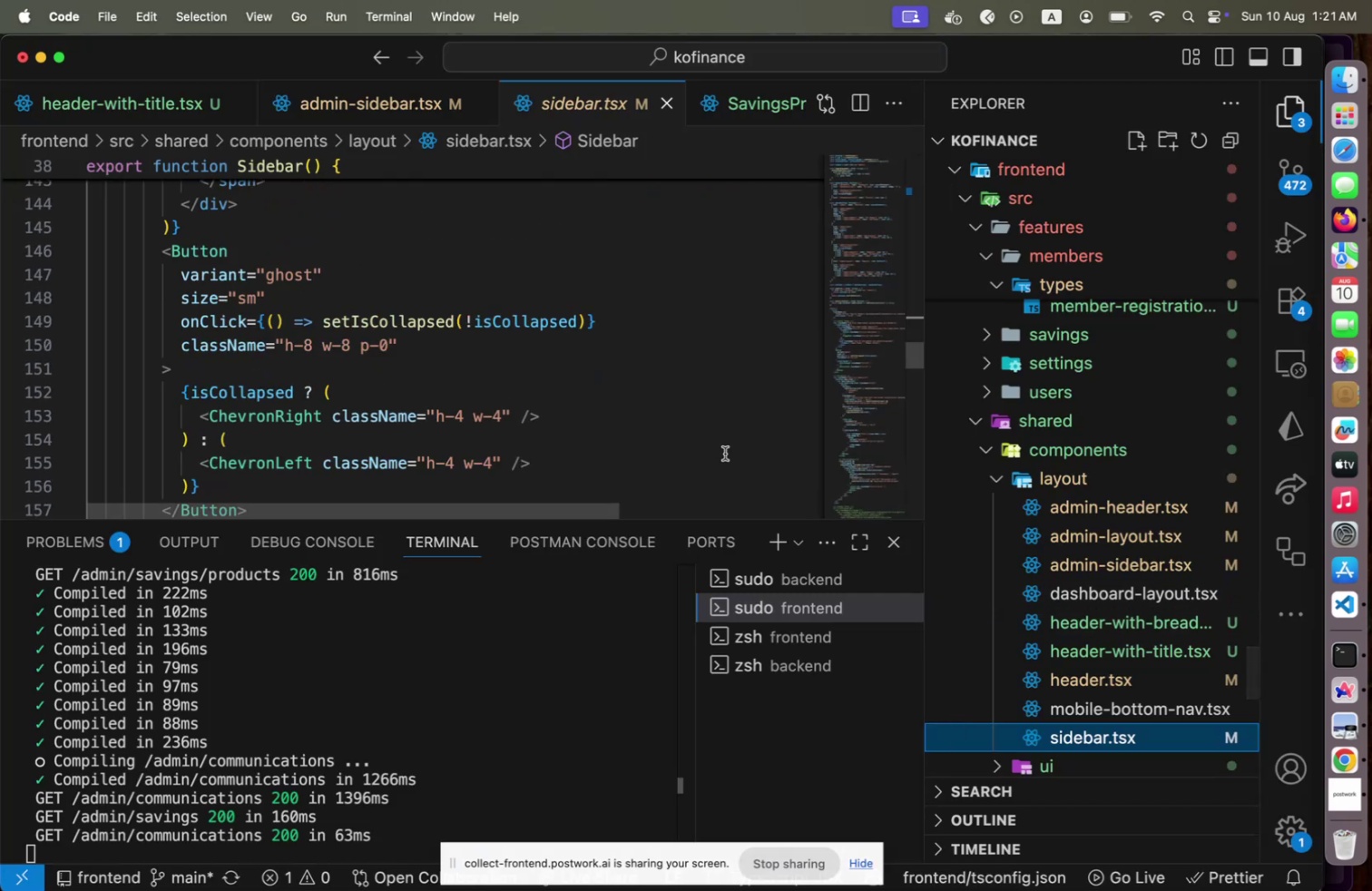 
scroll: coordinate [621, 436], scroll_direction: down, amount: 17.0
 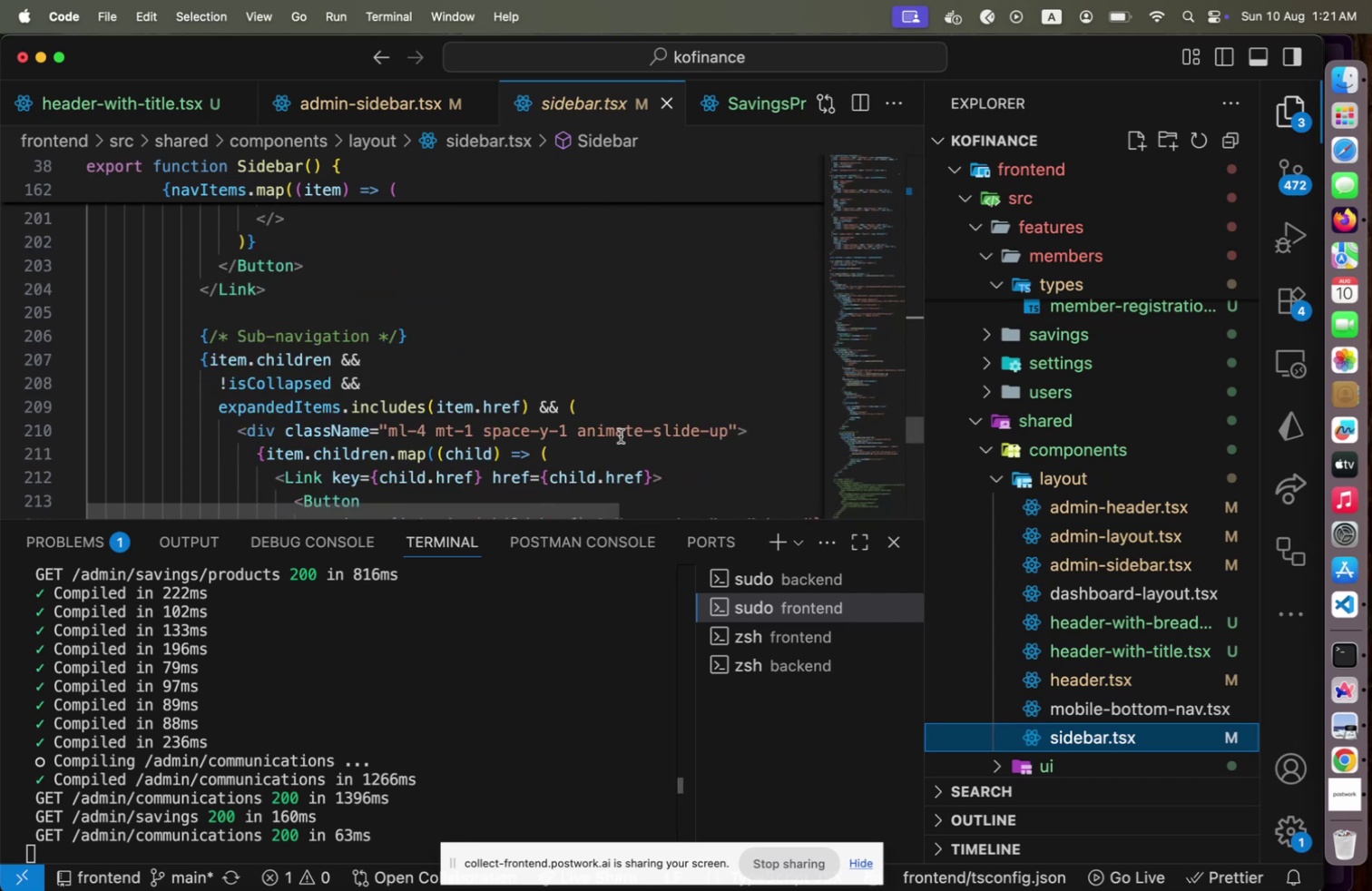 
scroll: coordinate [621, 436], scroll_direction: down, amount: 2.0
 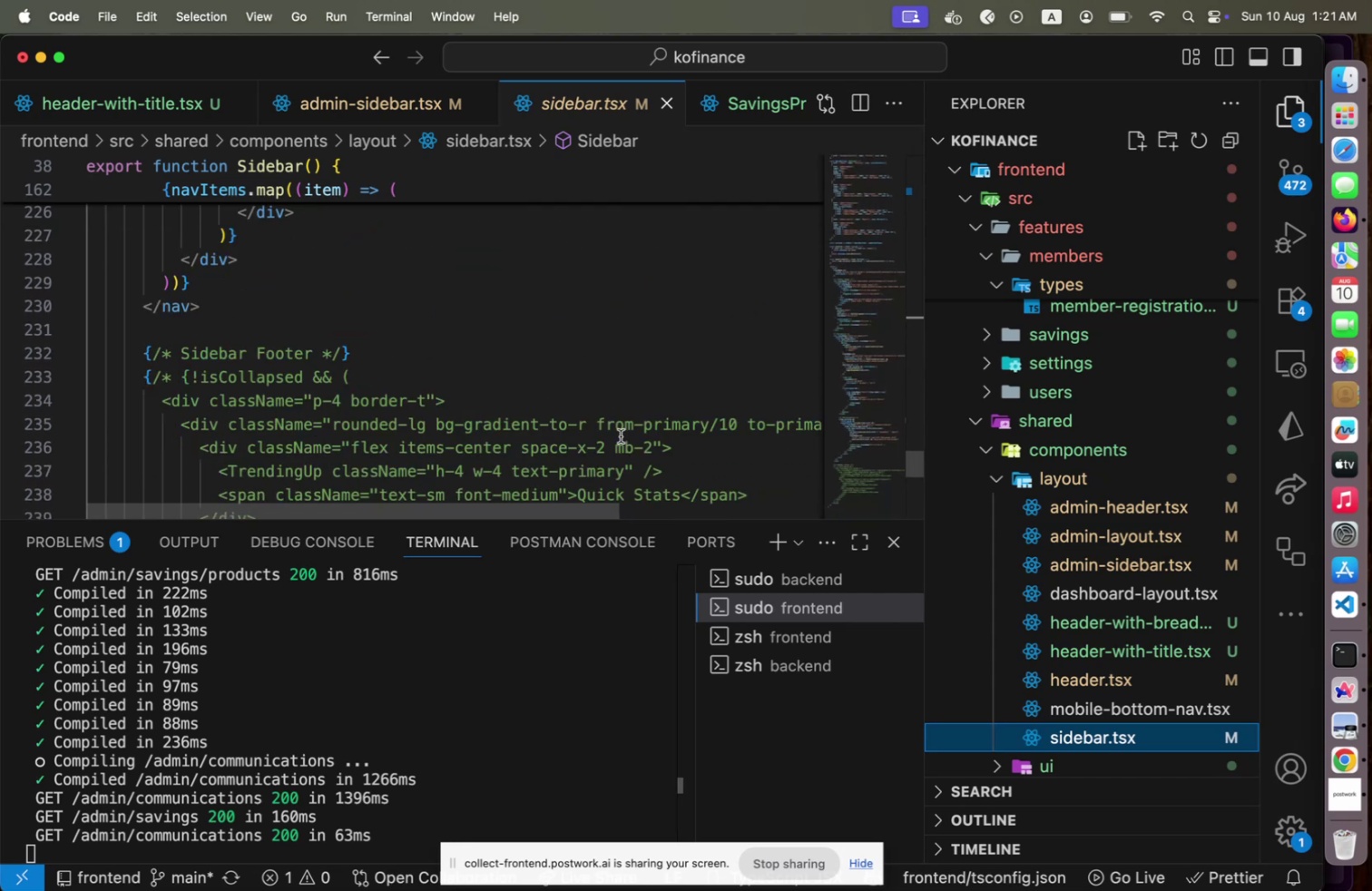 
scroll: coordinate [621, 436], scroll_direction: up, amount: 16.0
 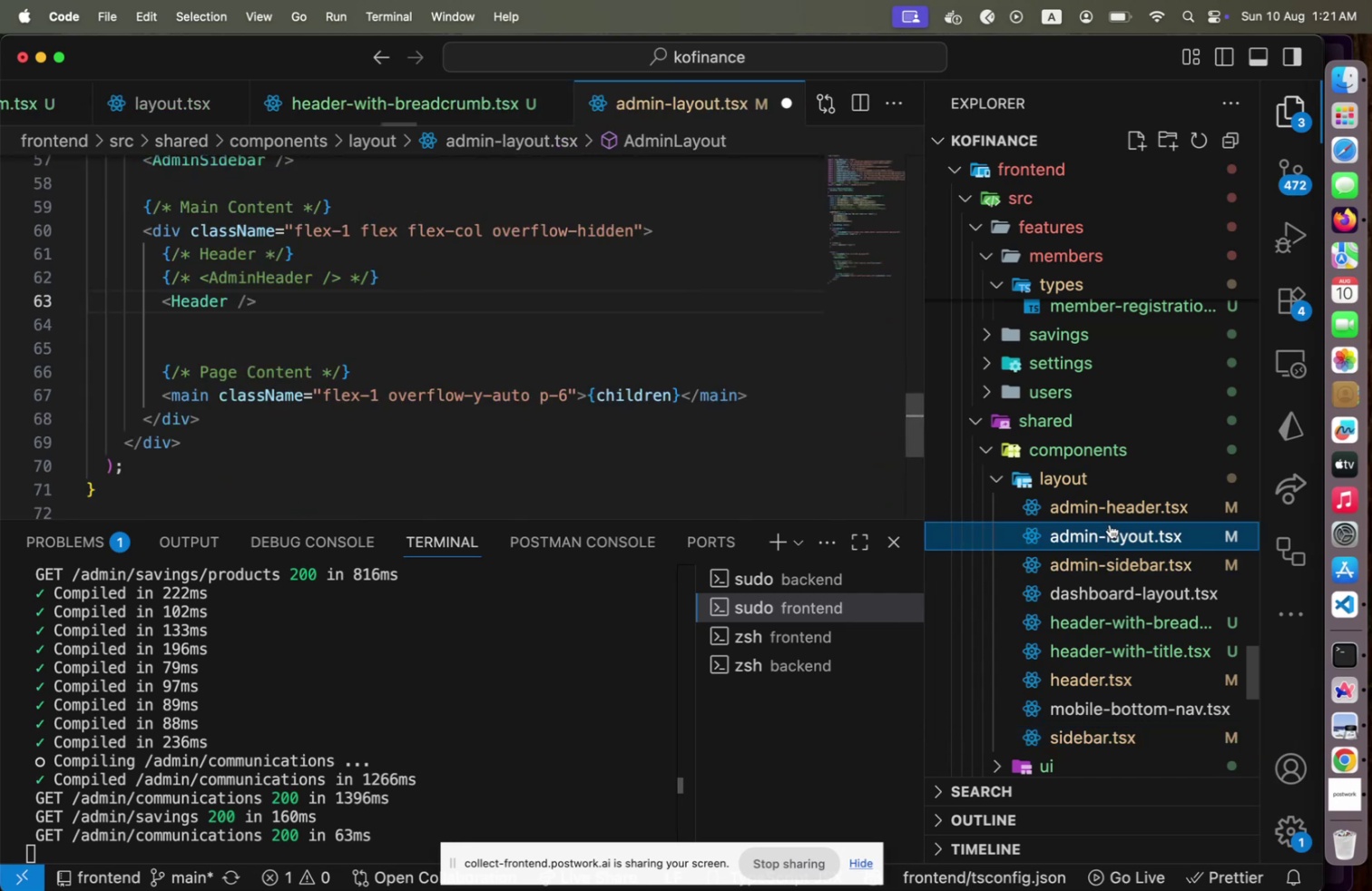 
left_click([1110, 556])
 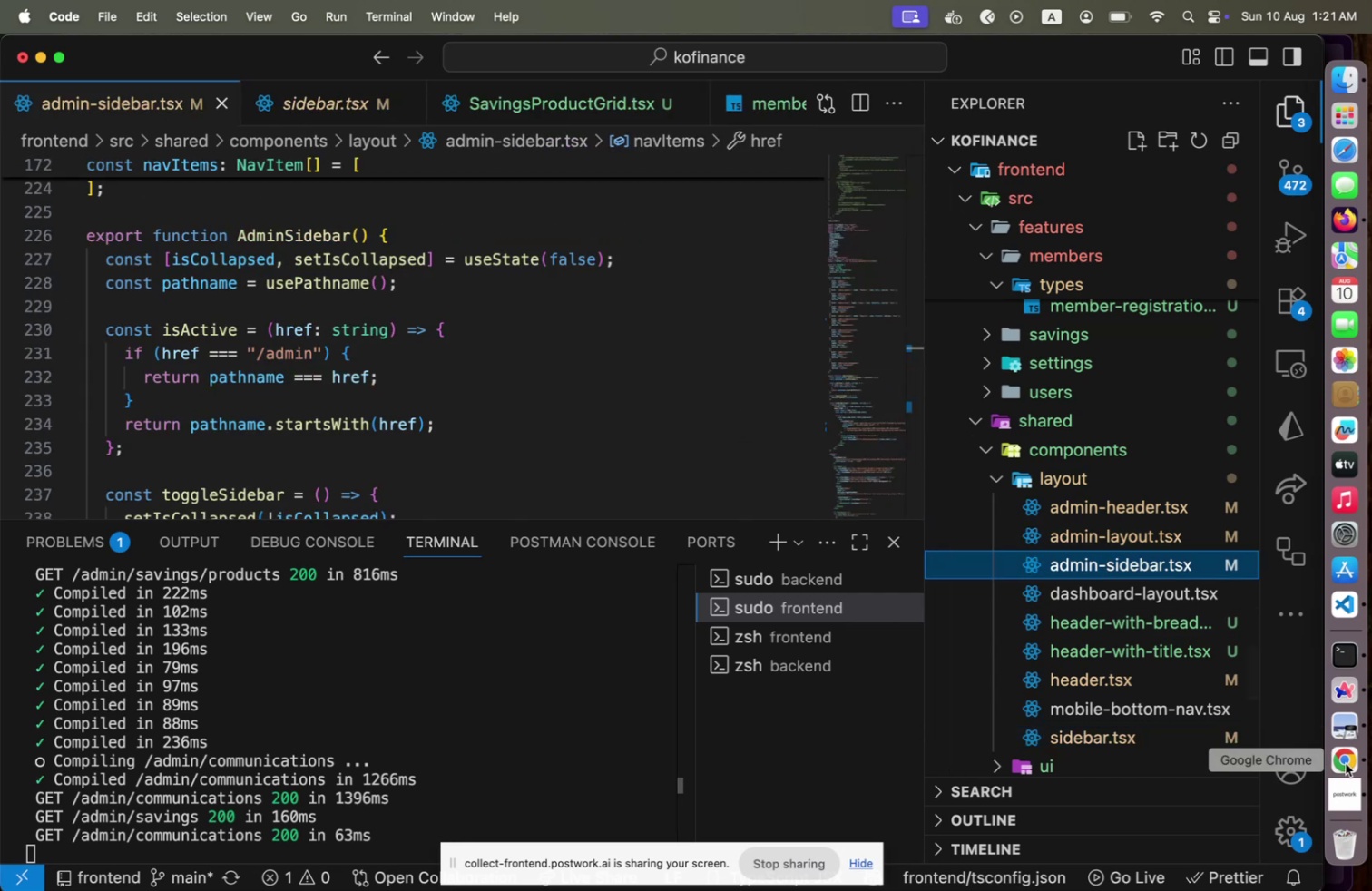 
wait(8.18)
 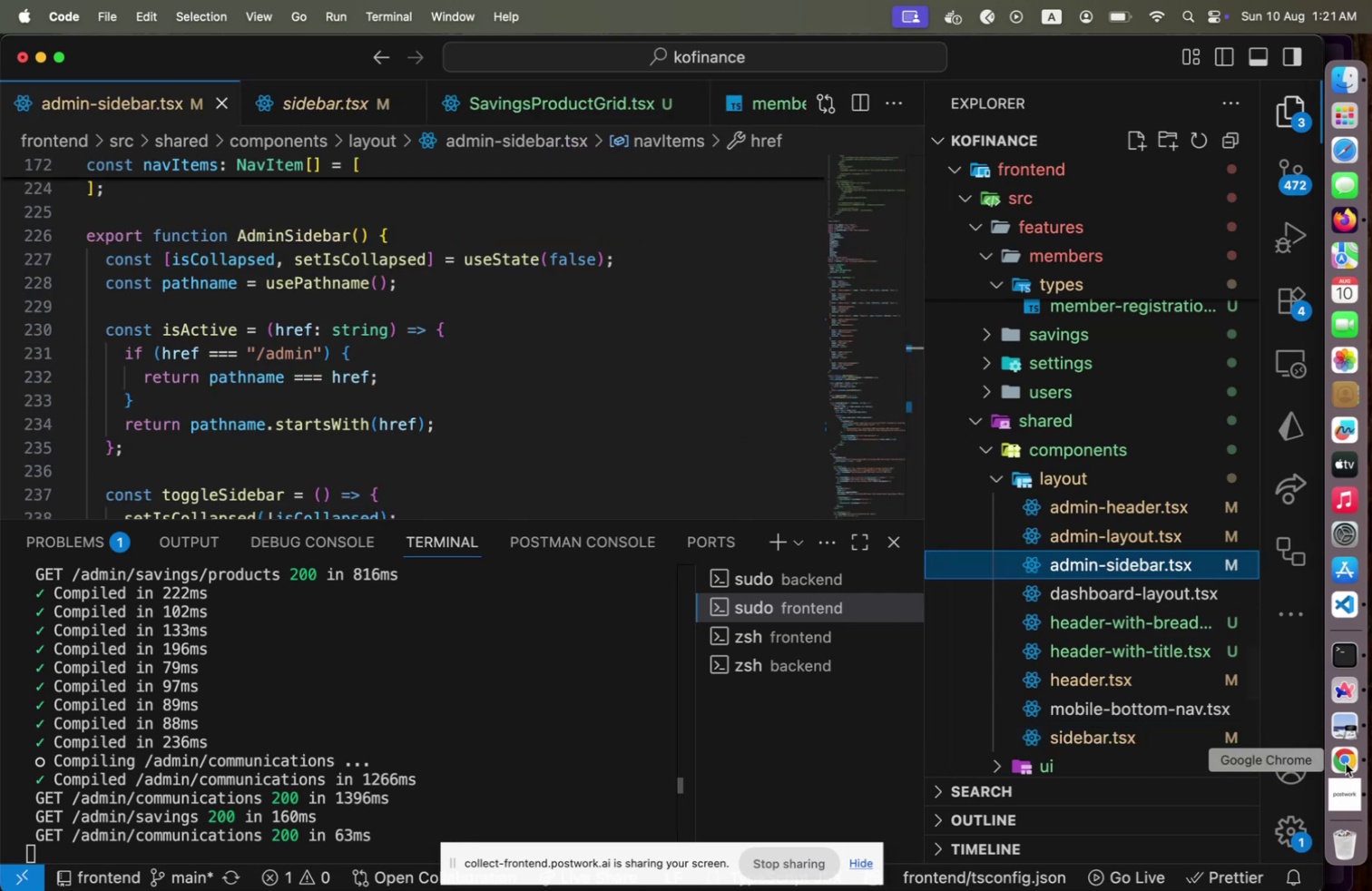 
left_click([1191, 56])
 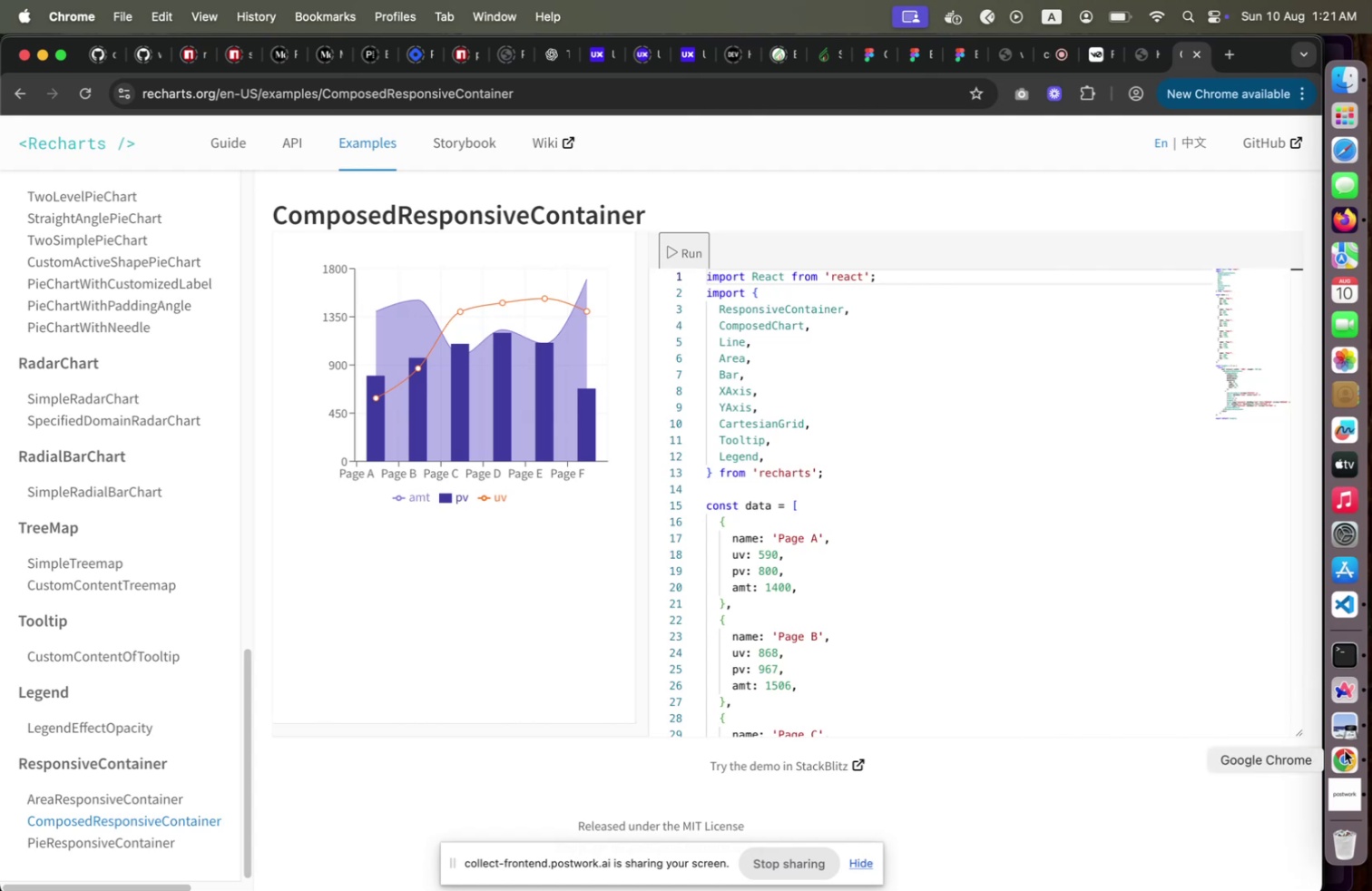 
wait(5.93)
 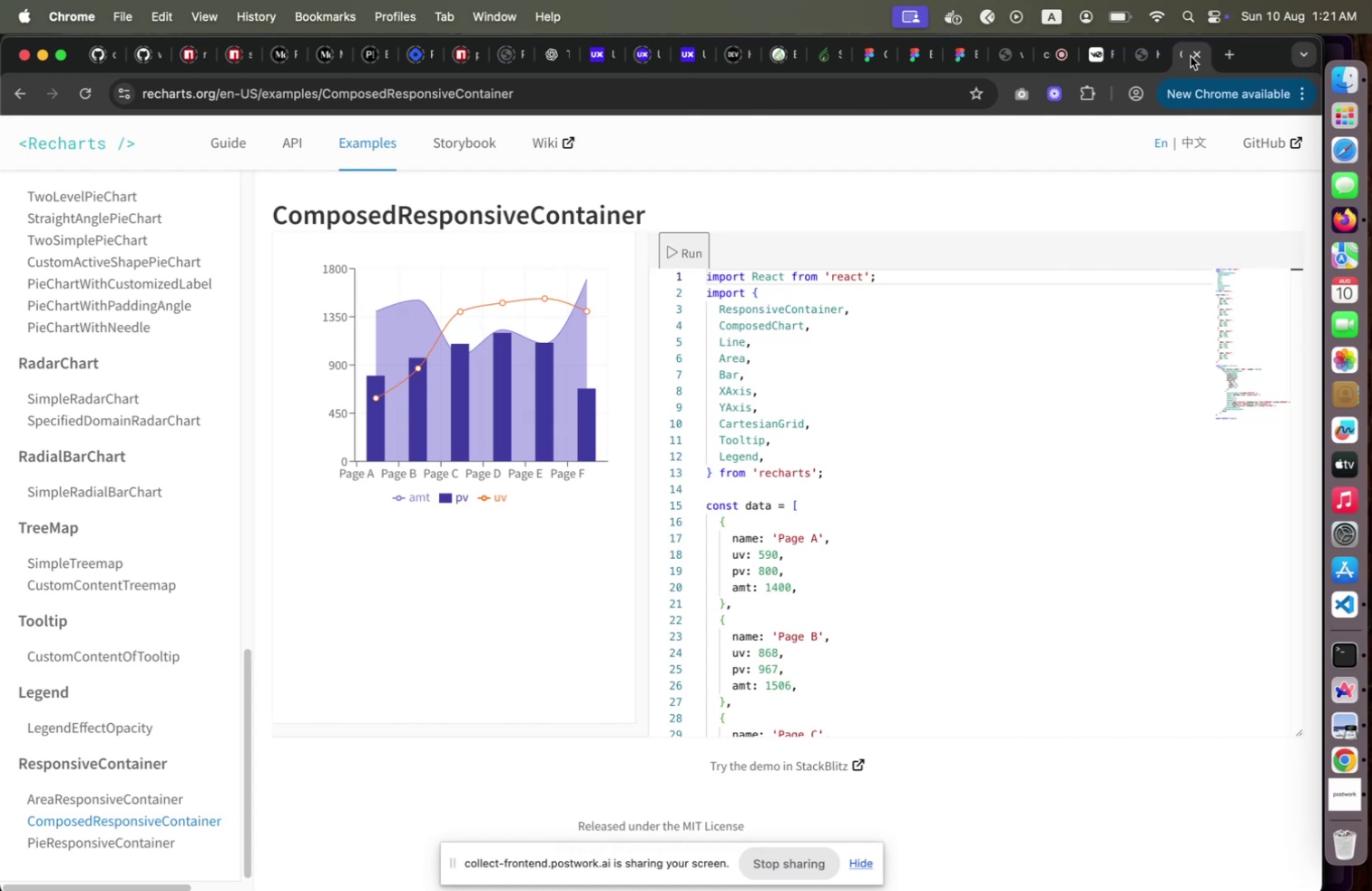 
left_click([1142, 58])
 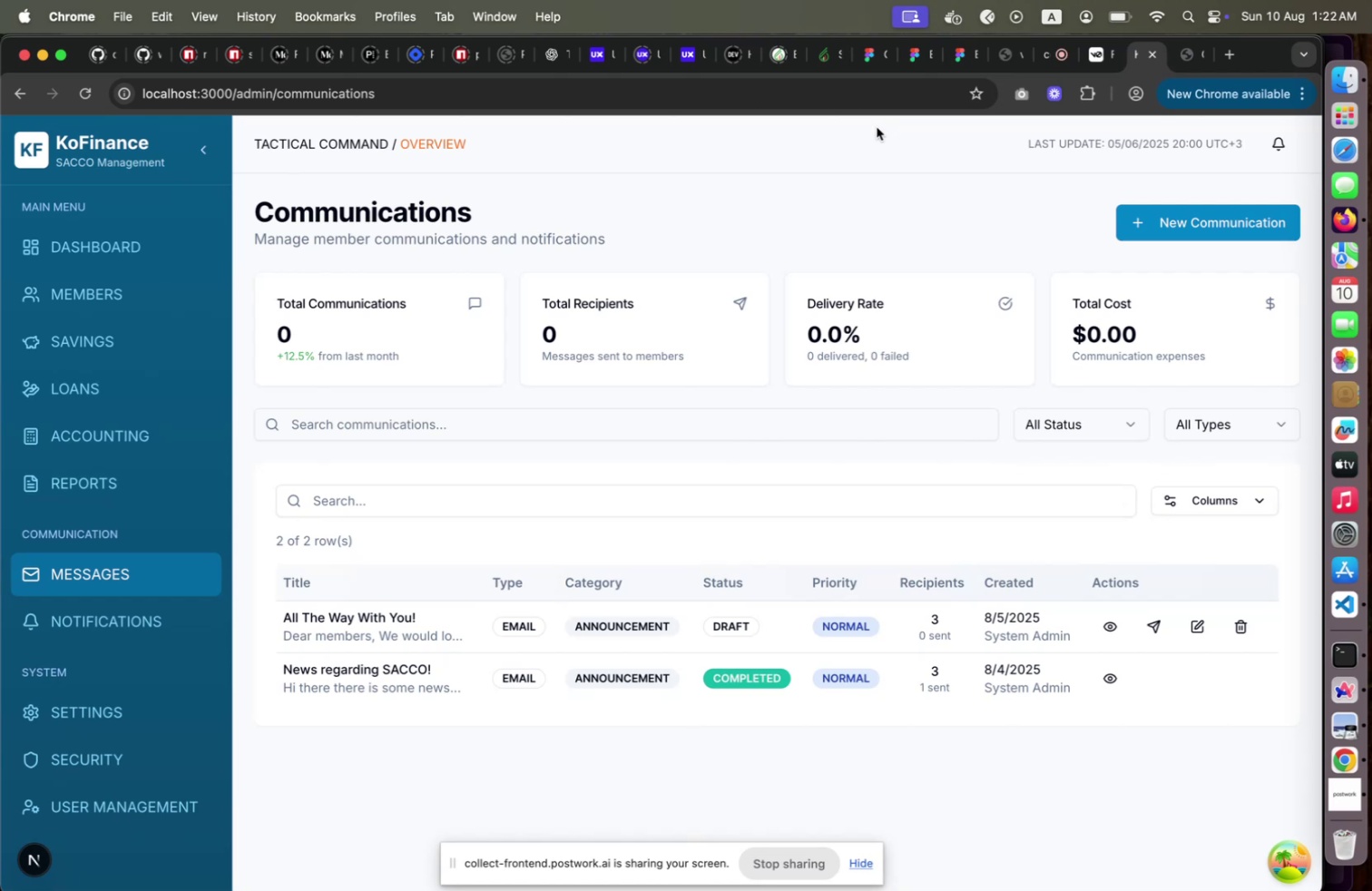 
wait(15.31)
 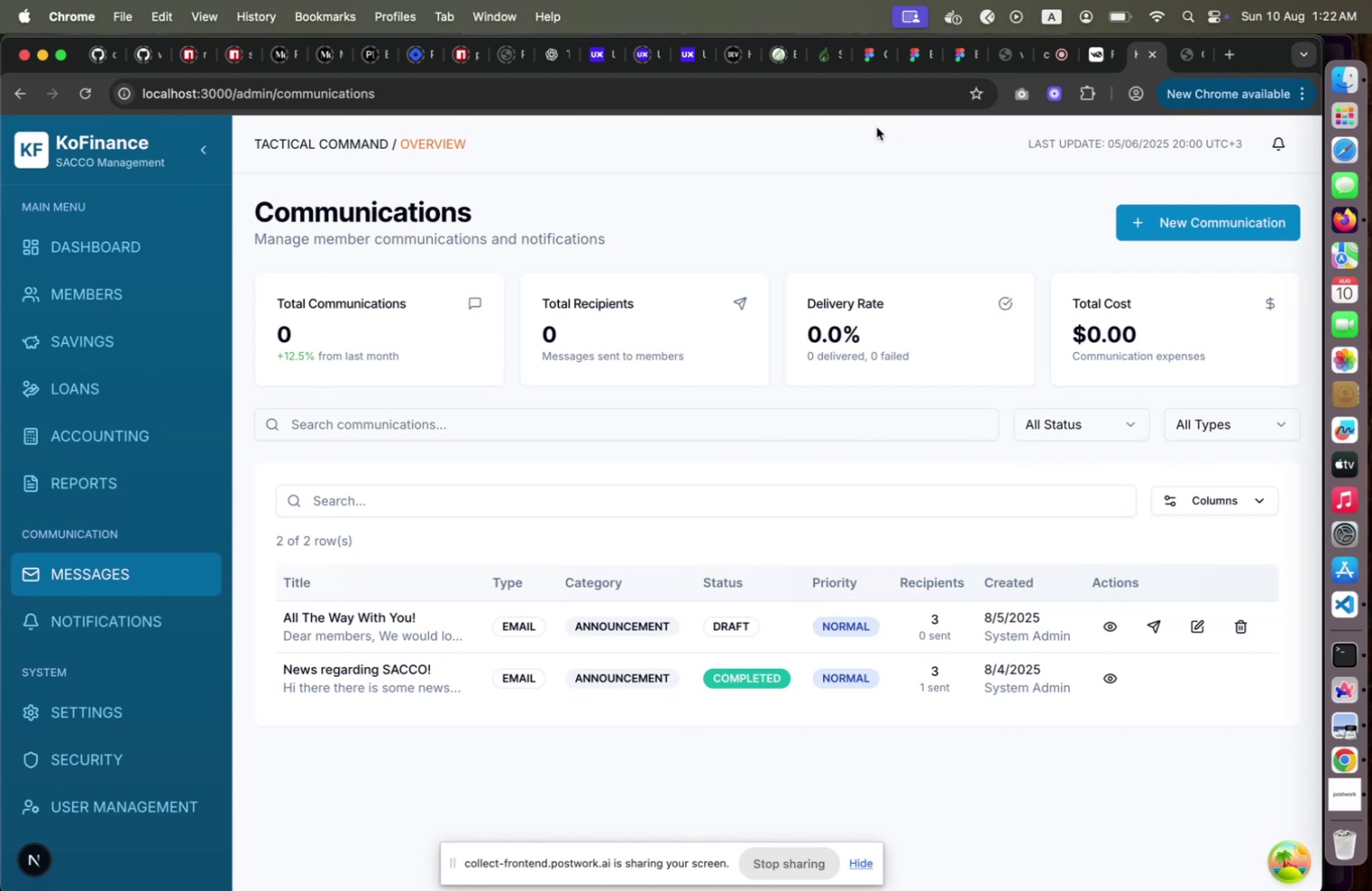 
scroll: coordinate [563, 463], scroll_direction: down, amount: 6.0
 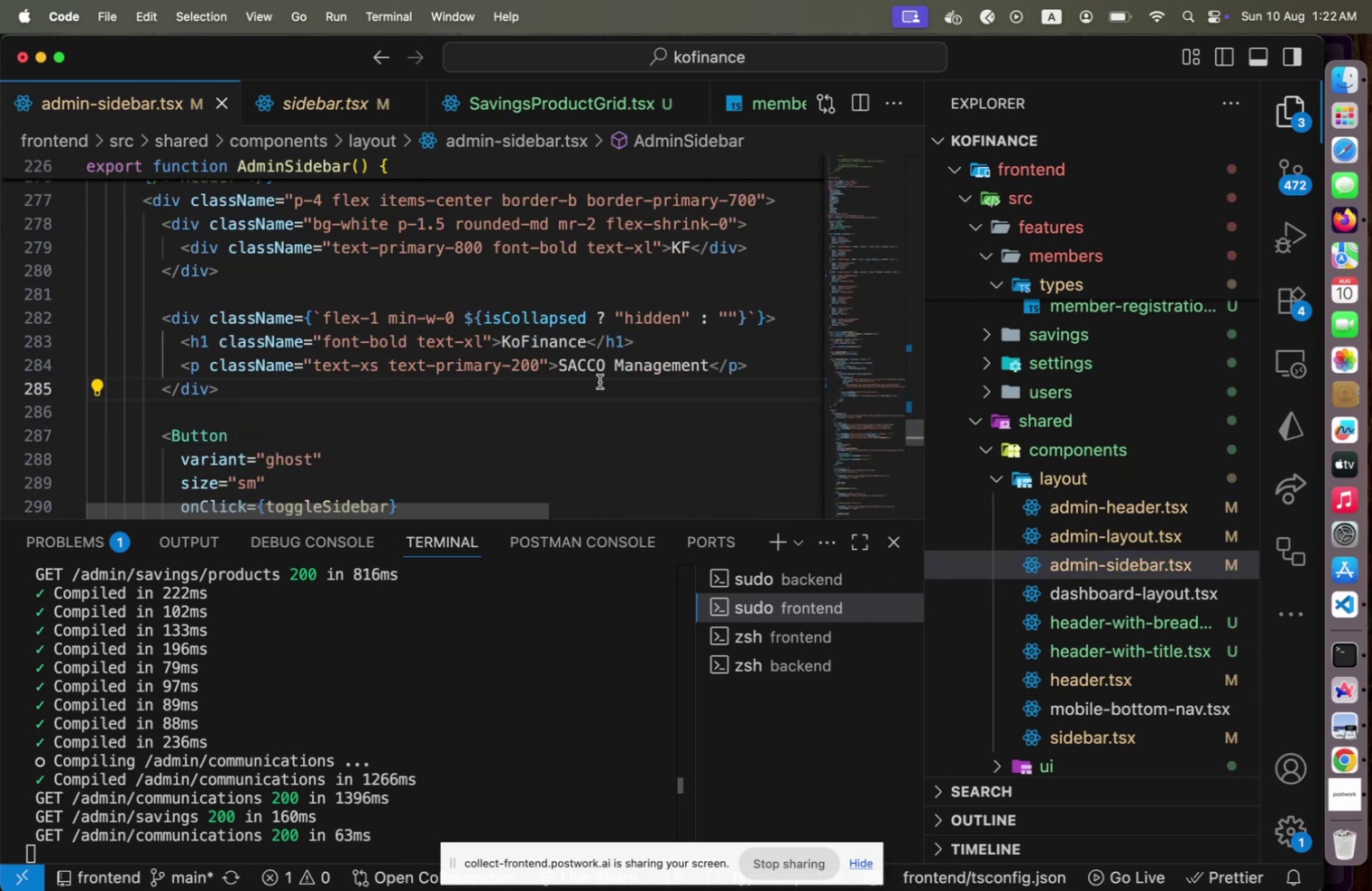 
key(ArrowUp)
 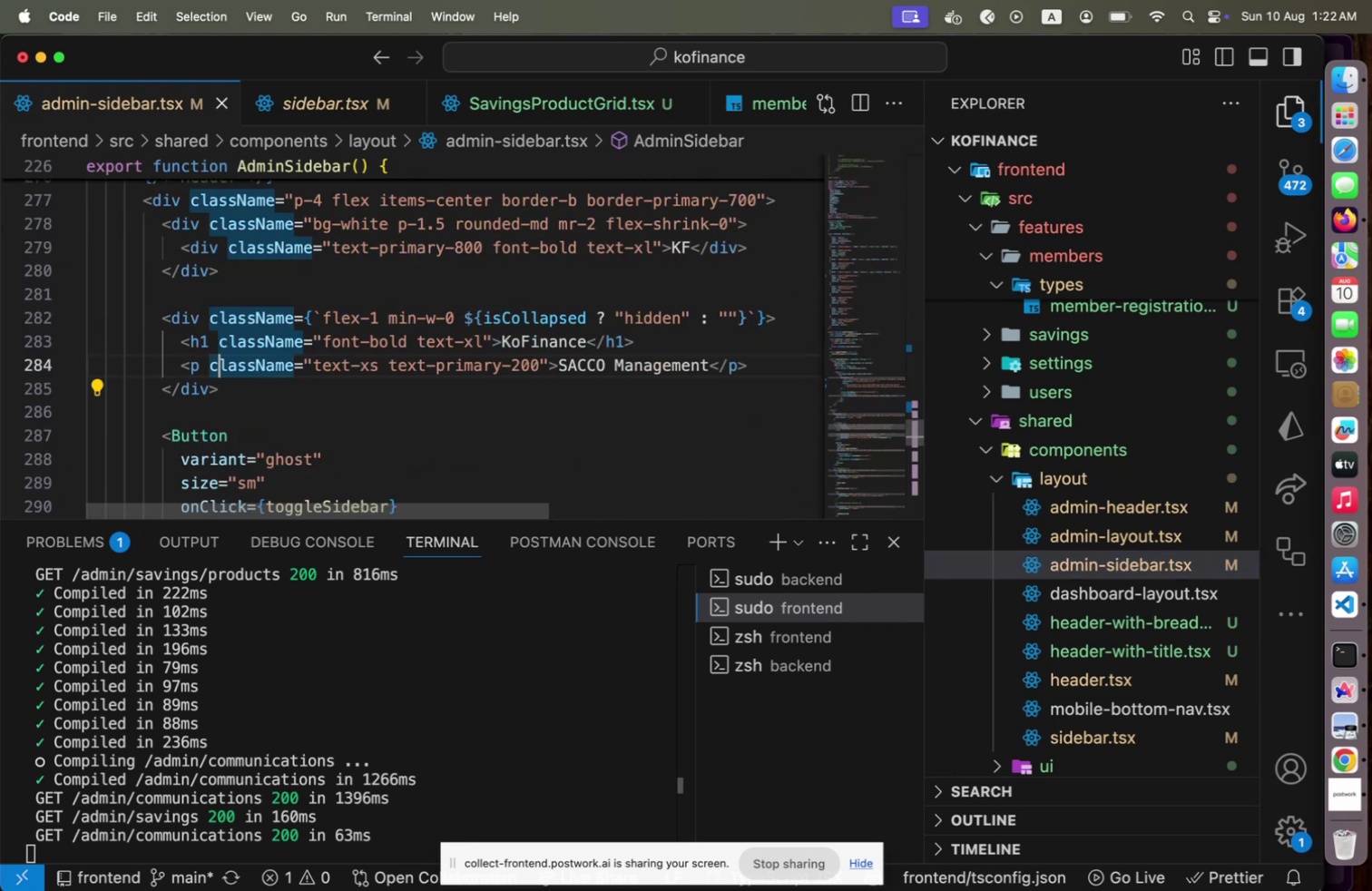 
key(Meta+Slash)
 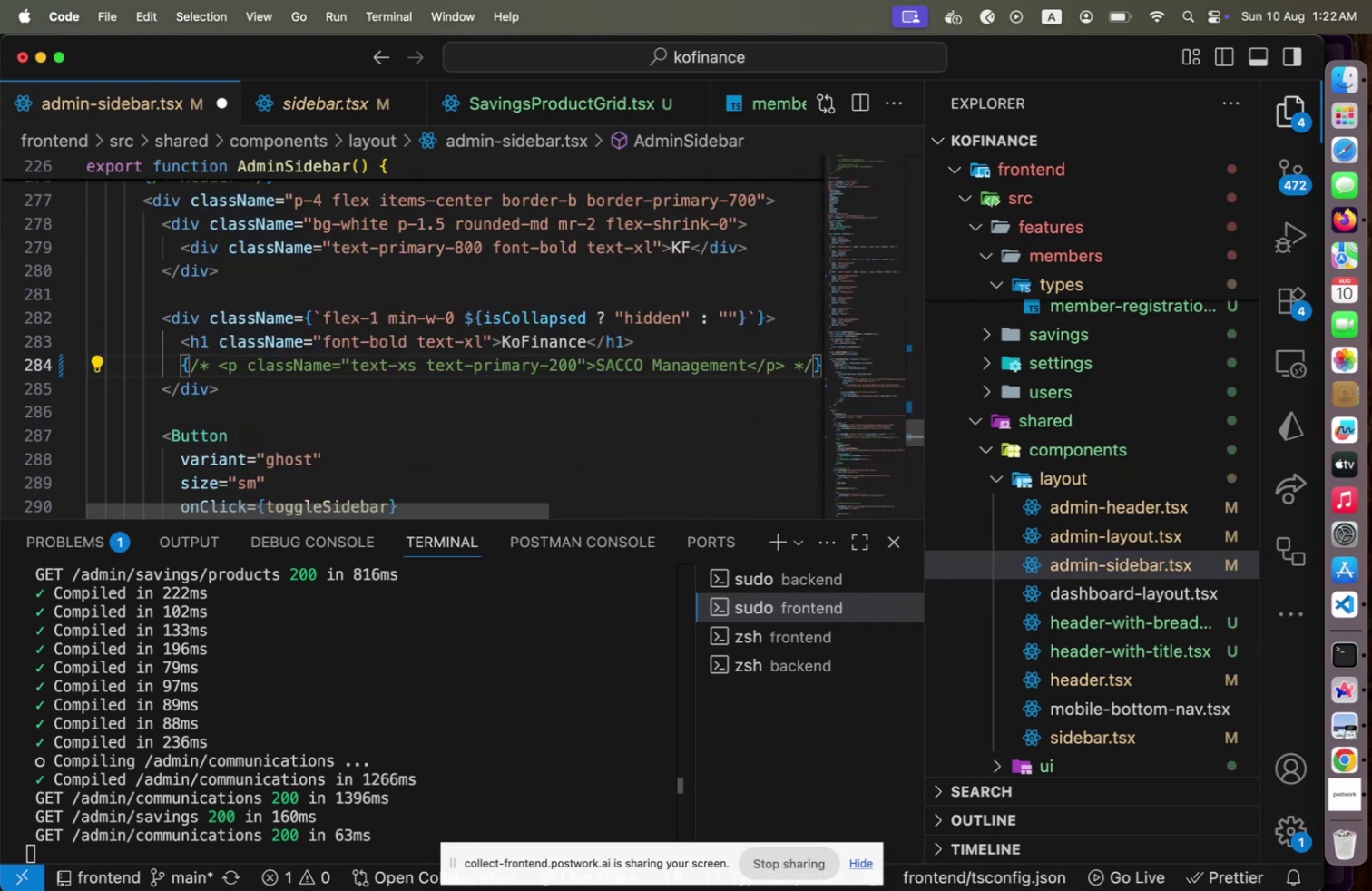 
key(Meta+CommandLeft)
 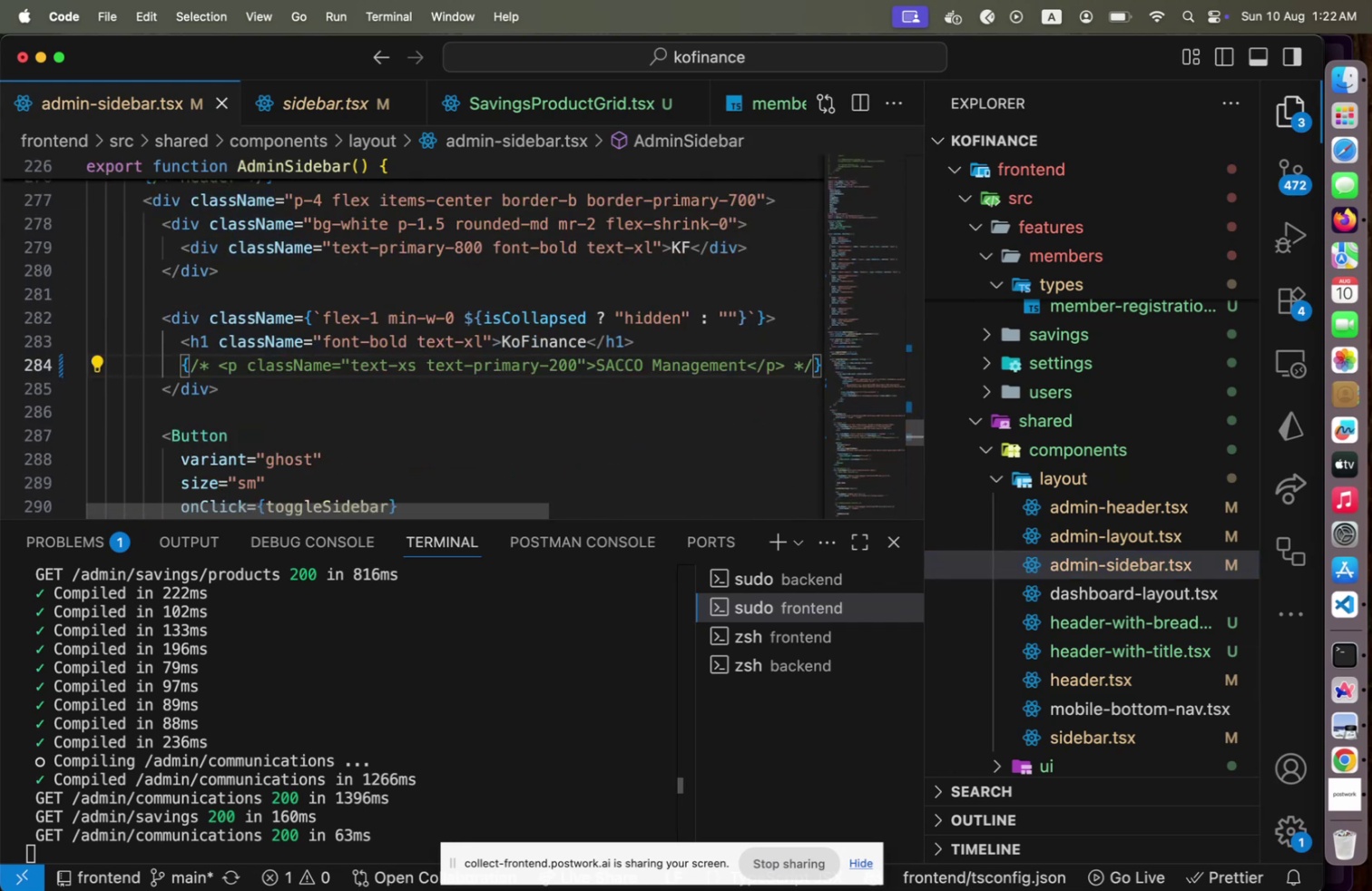 
key(Meta+S)
 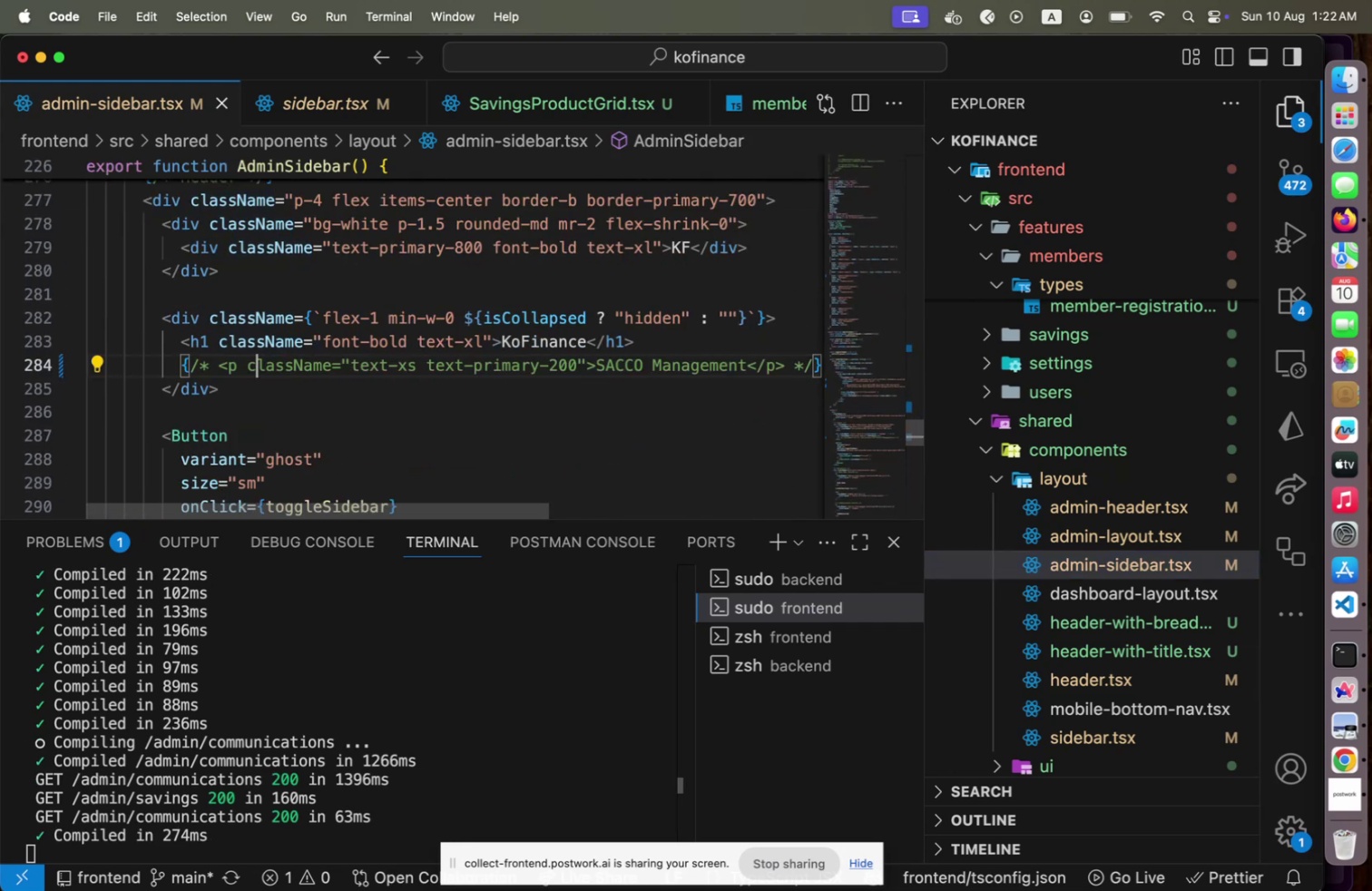 
key(Meta+CommandLeft)
 